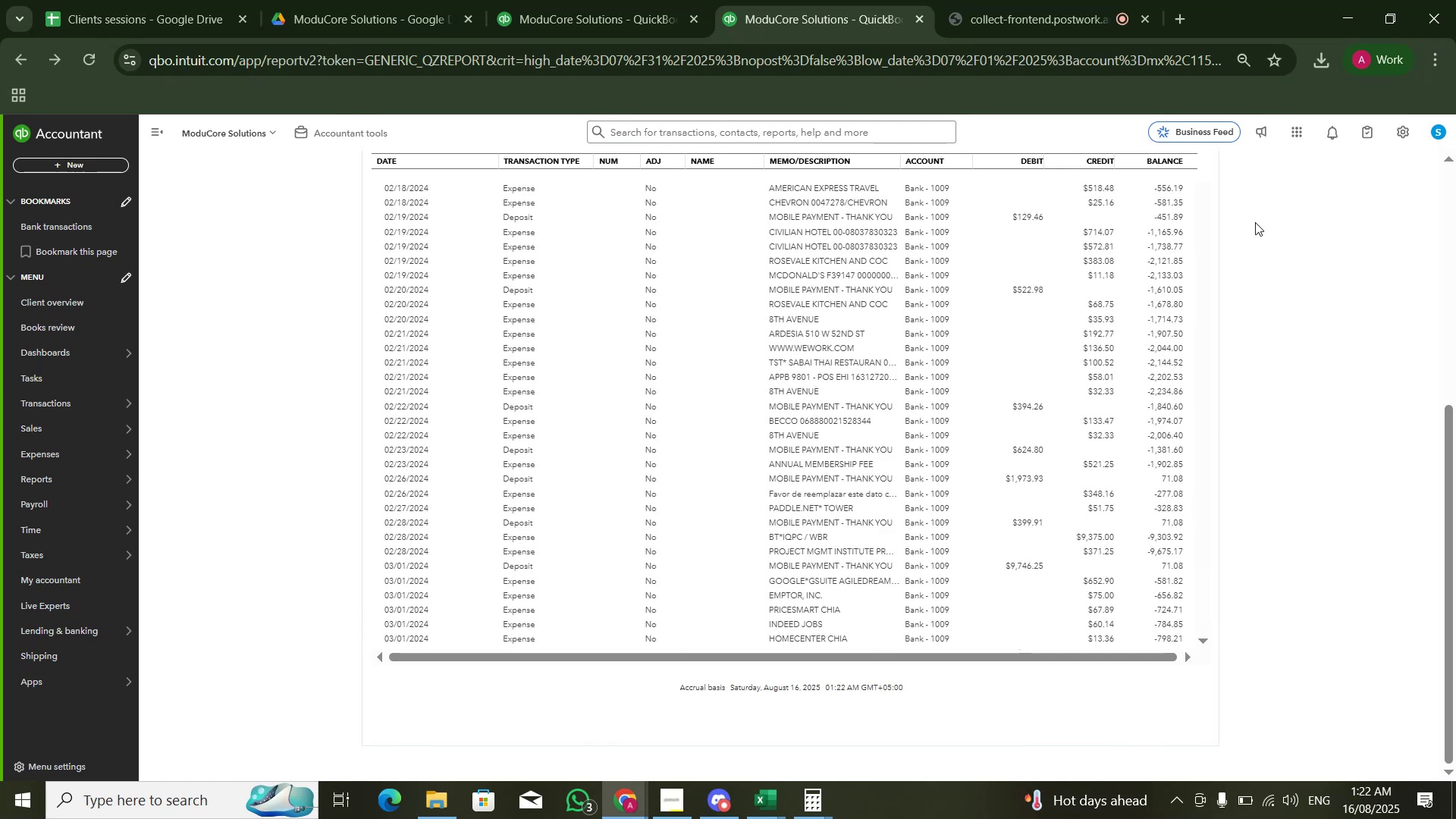 
scroll: coordinate [1144, 526], scroll_direction: up, amount: 15.0
 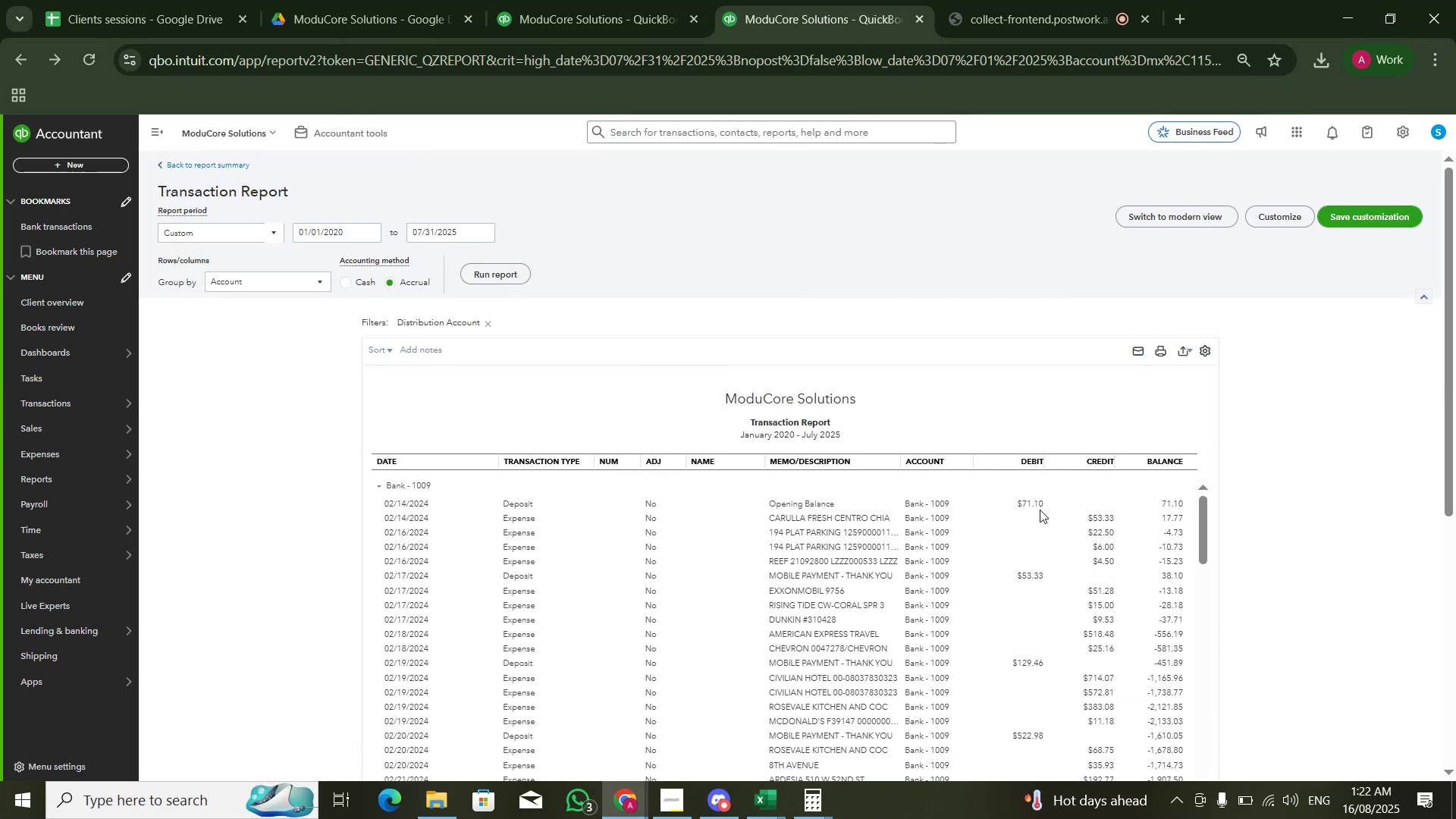 
left_click([1037, 509])
 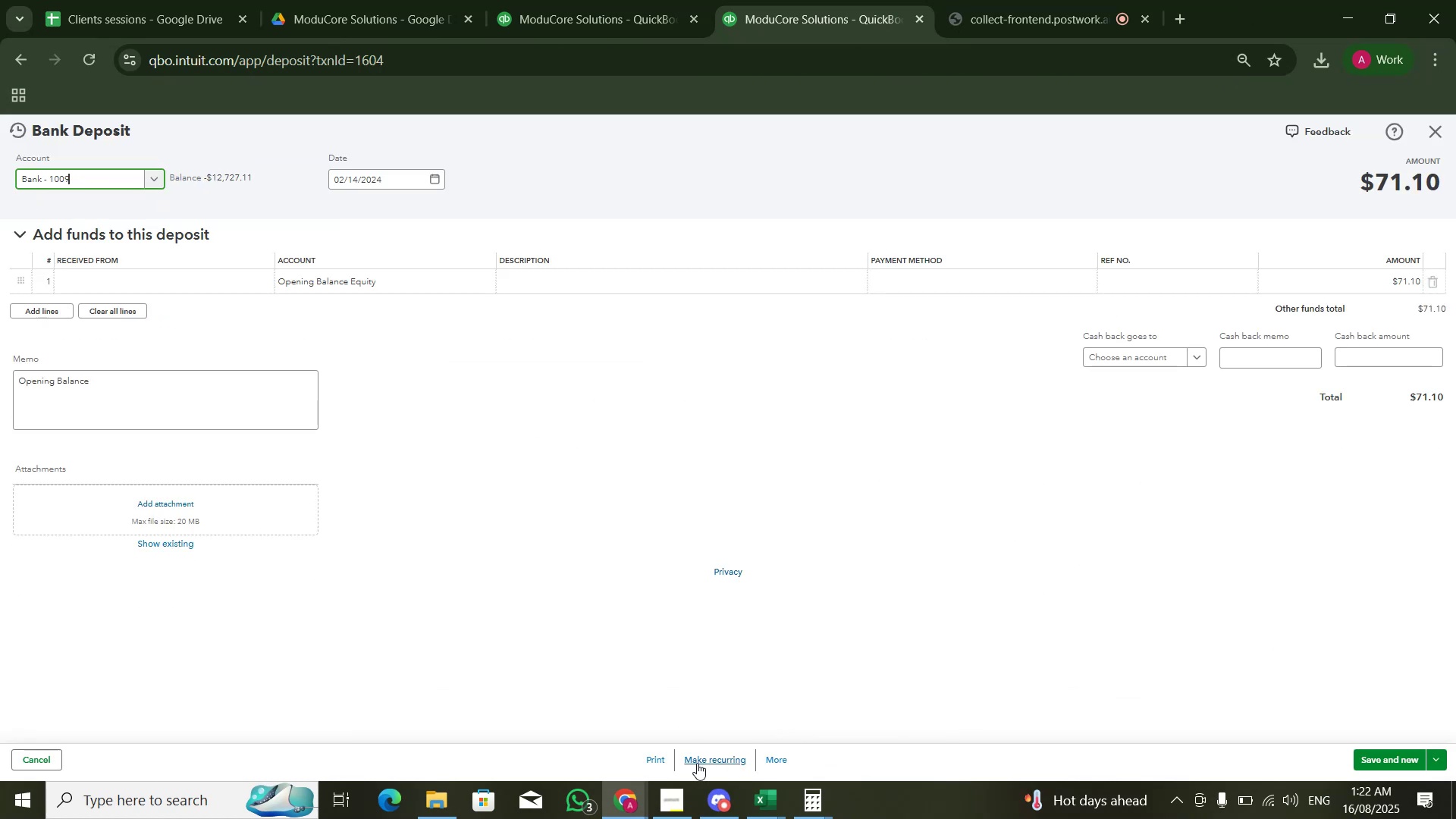 
left_click([772, 761])
 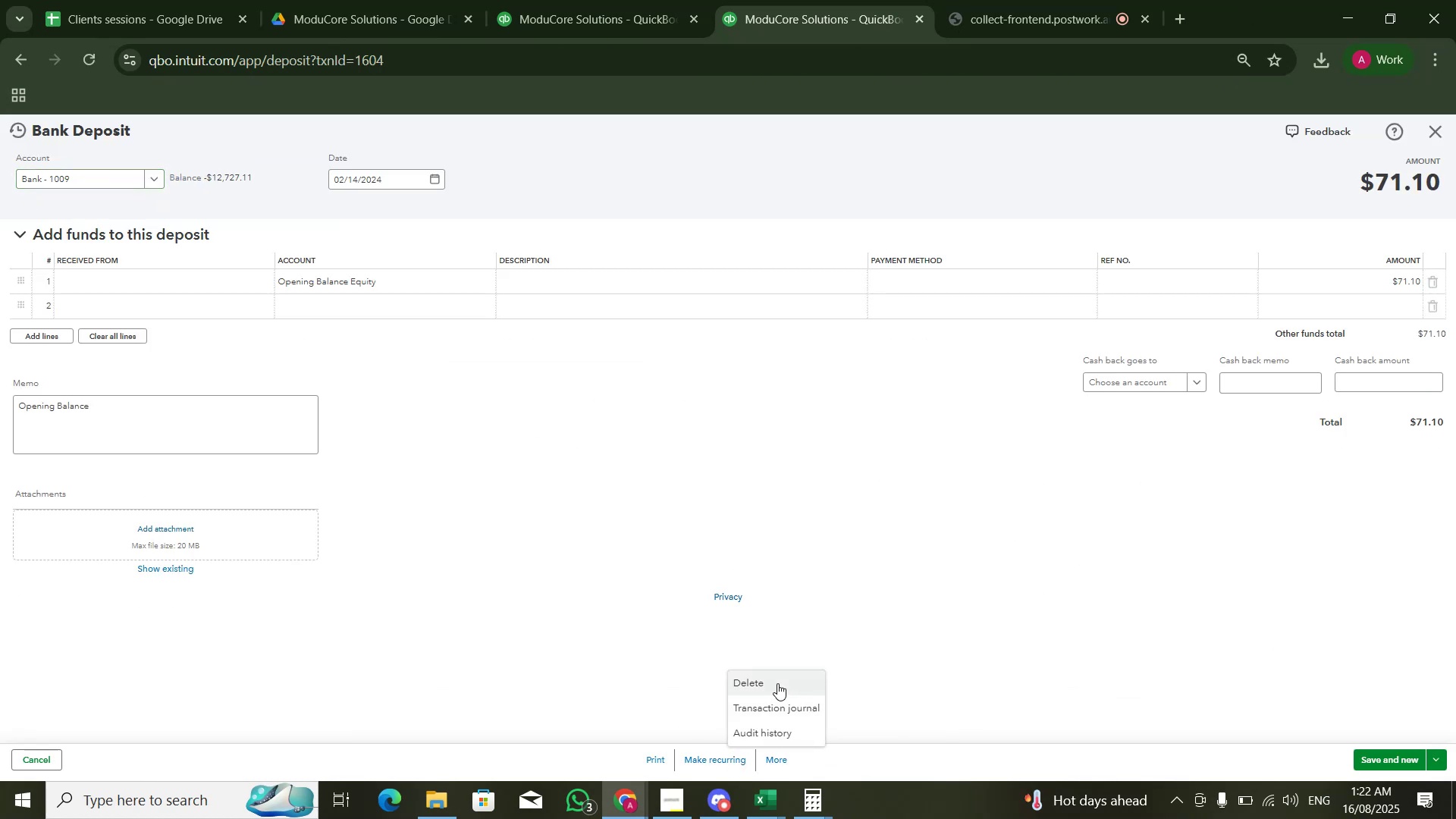 
left_click([777, 683])
 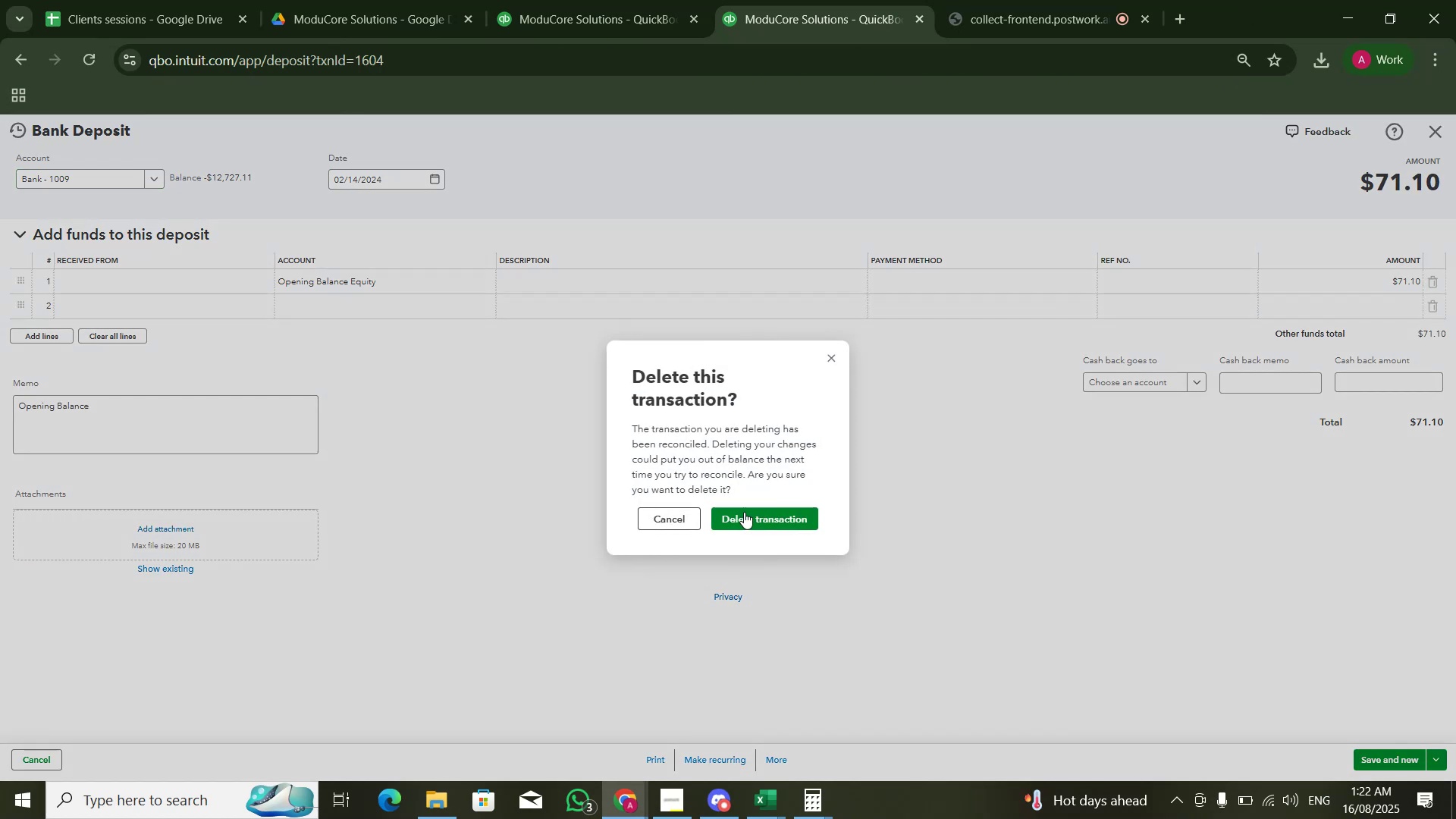 
left_click([753, 518])
 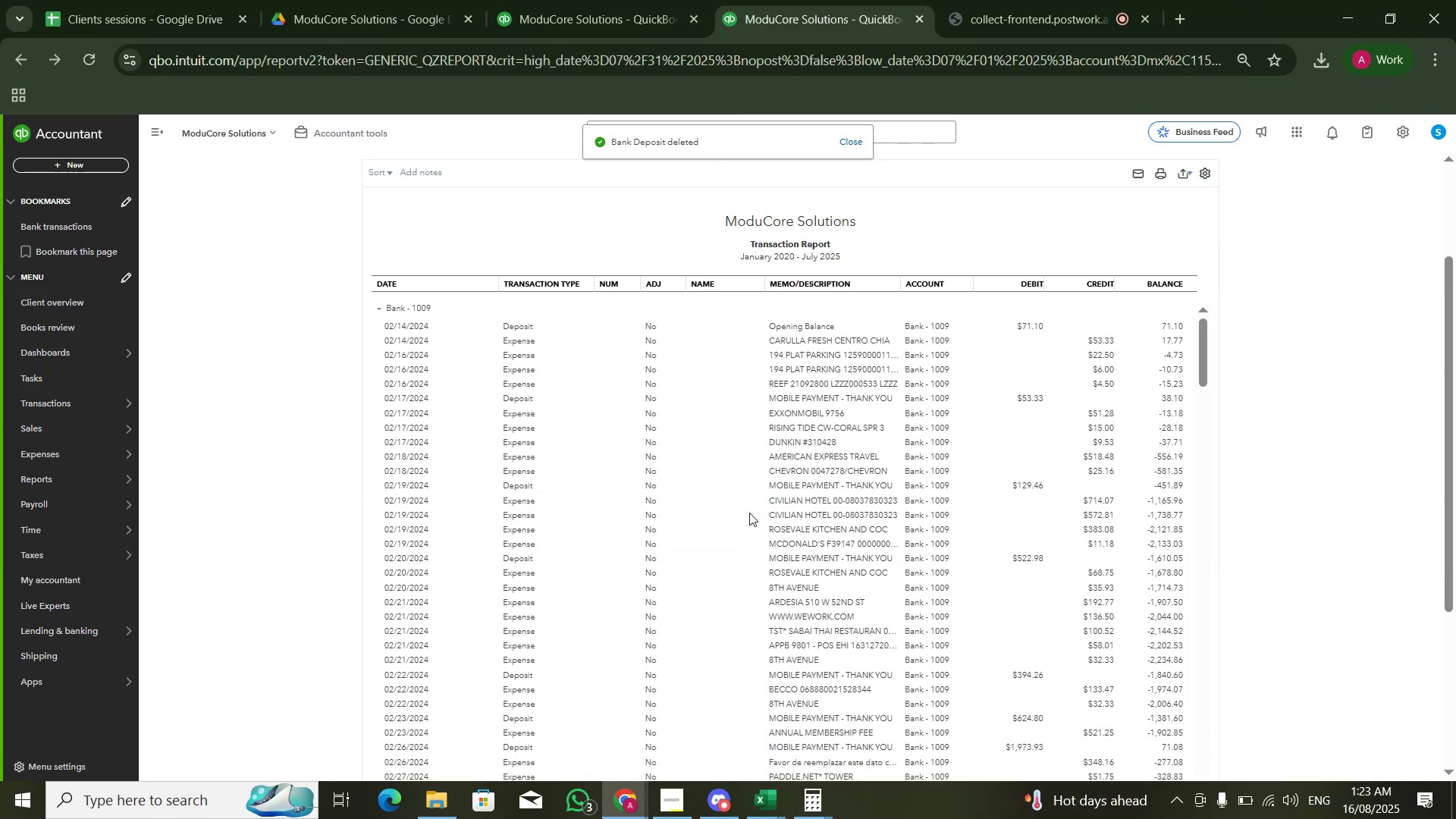 
scroll: coordinate [293, 318], scroll_direction: up, amount: 1.0
 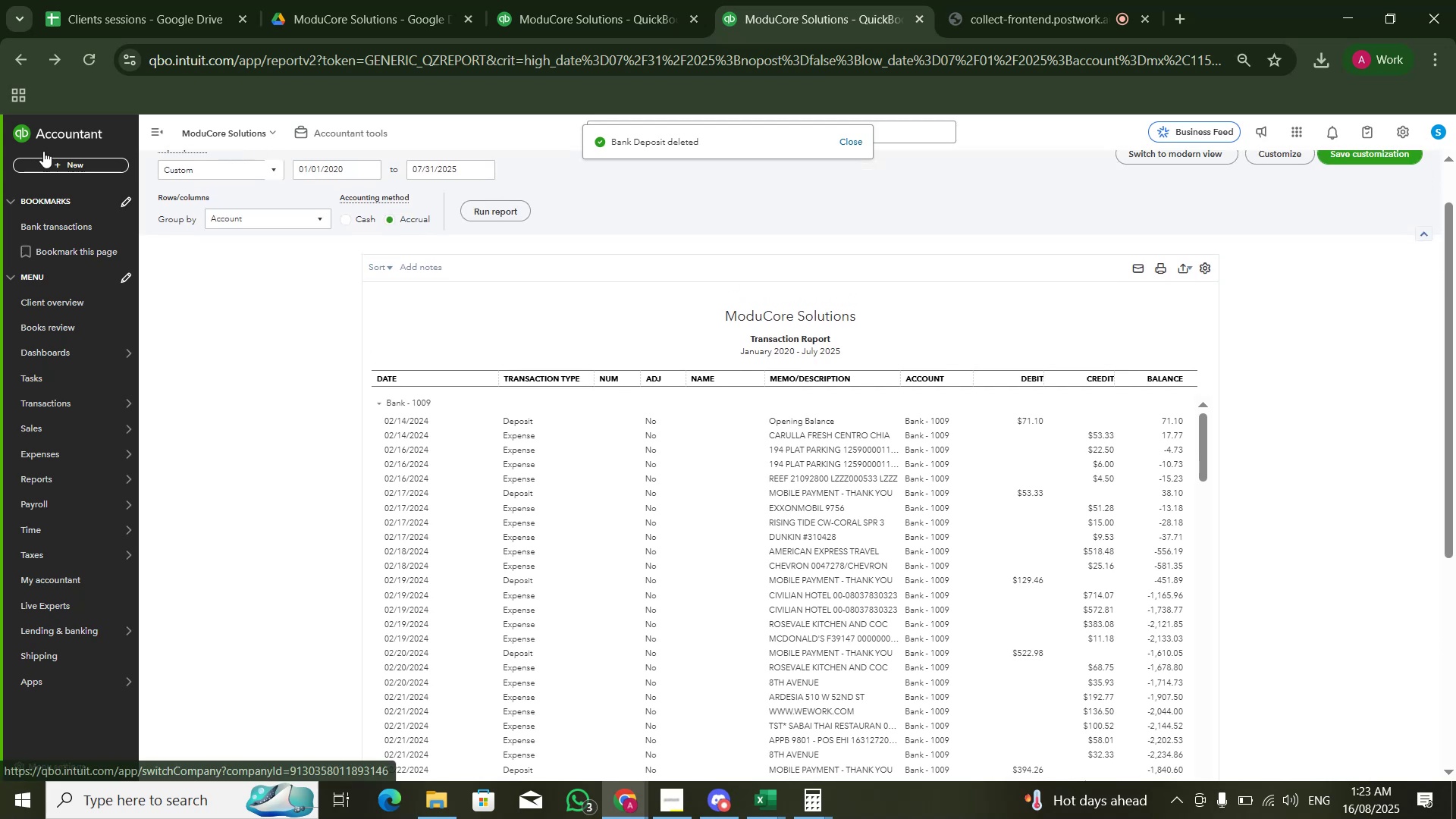 
left_click([49, 155])
 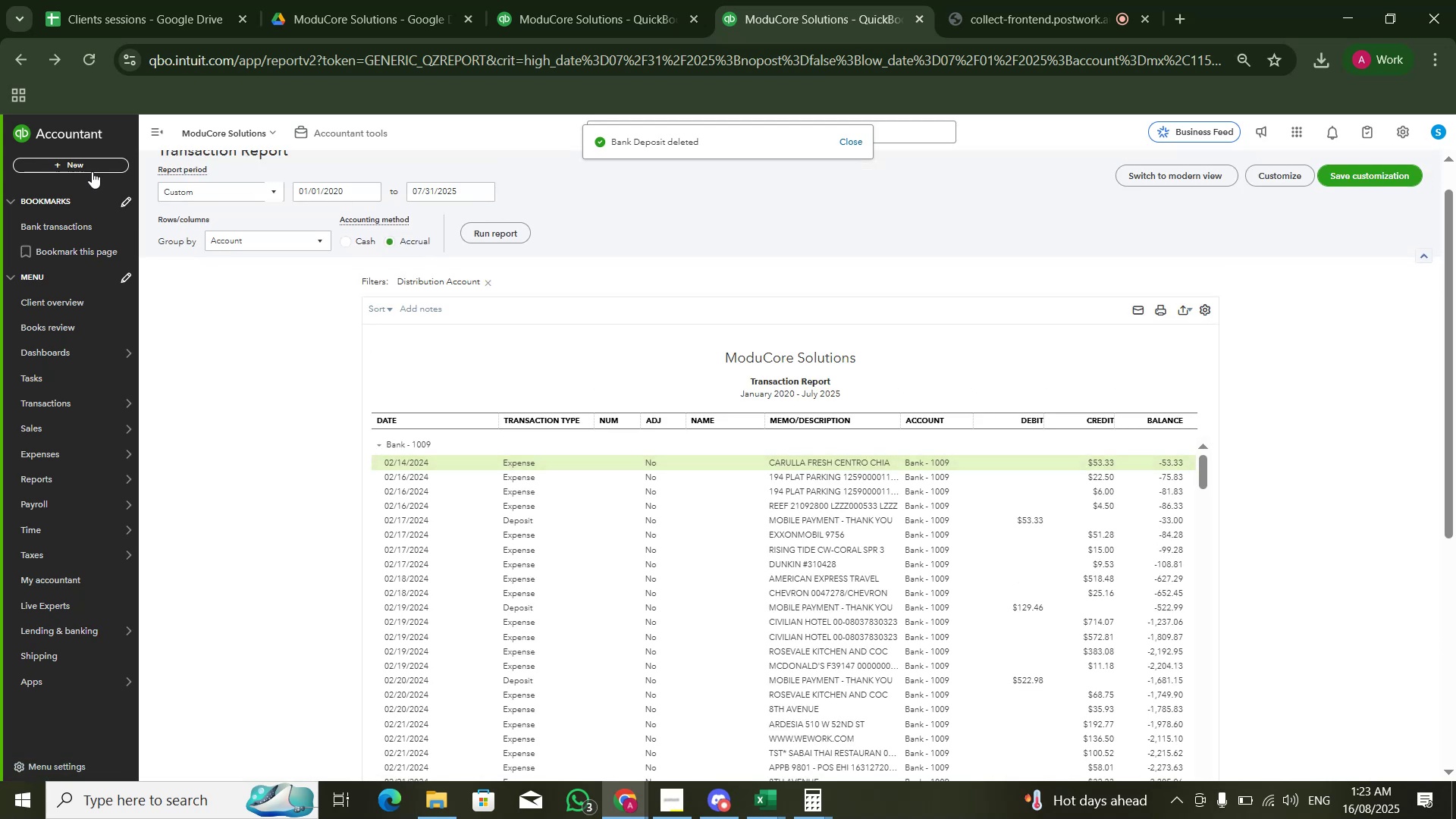 
left_click([92, 171])
 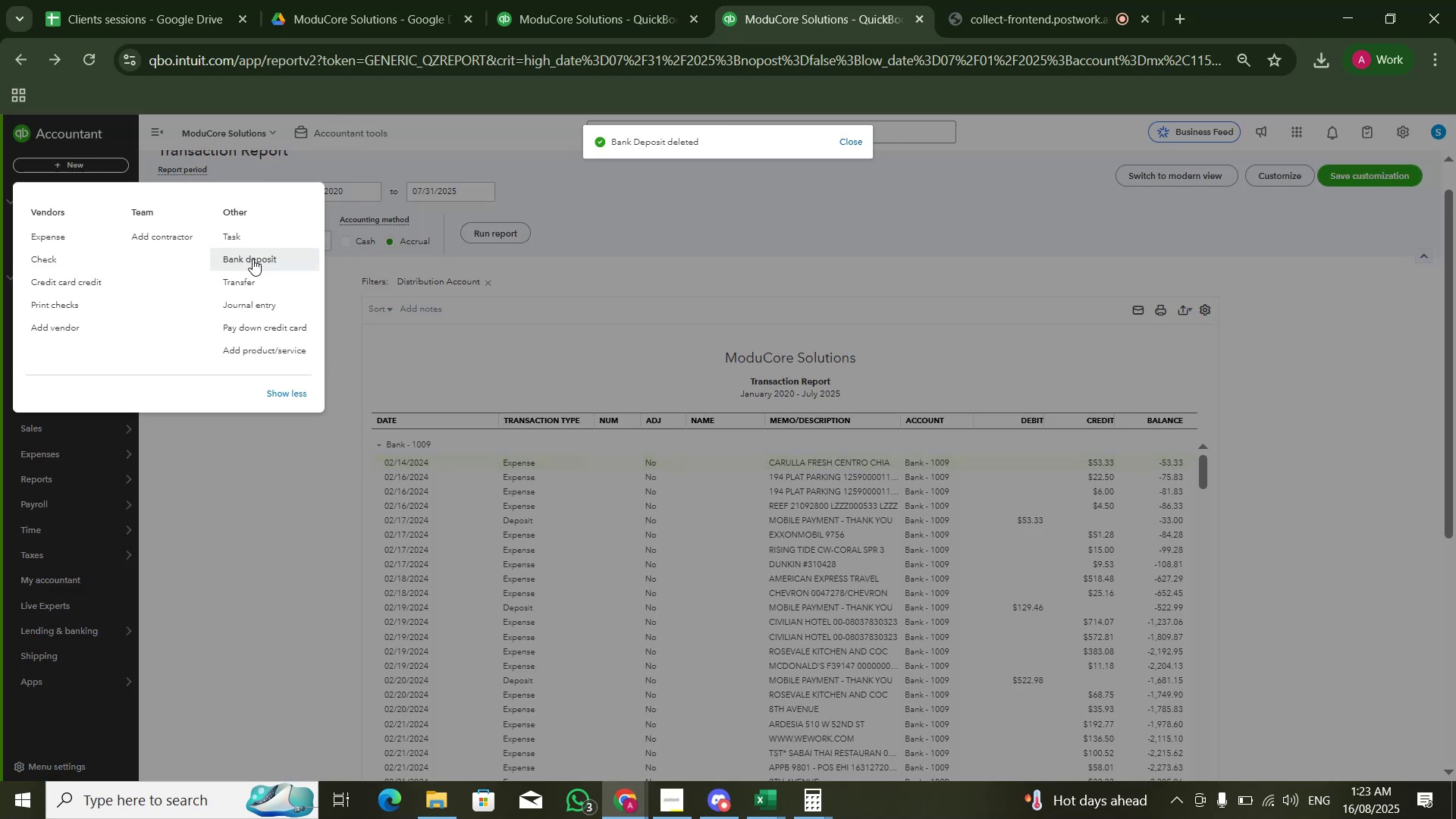 
left_click([253, 259])
 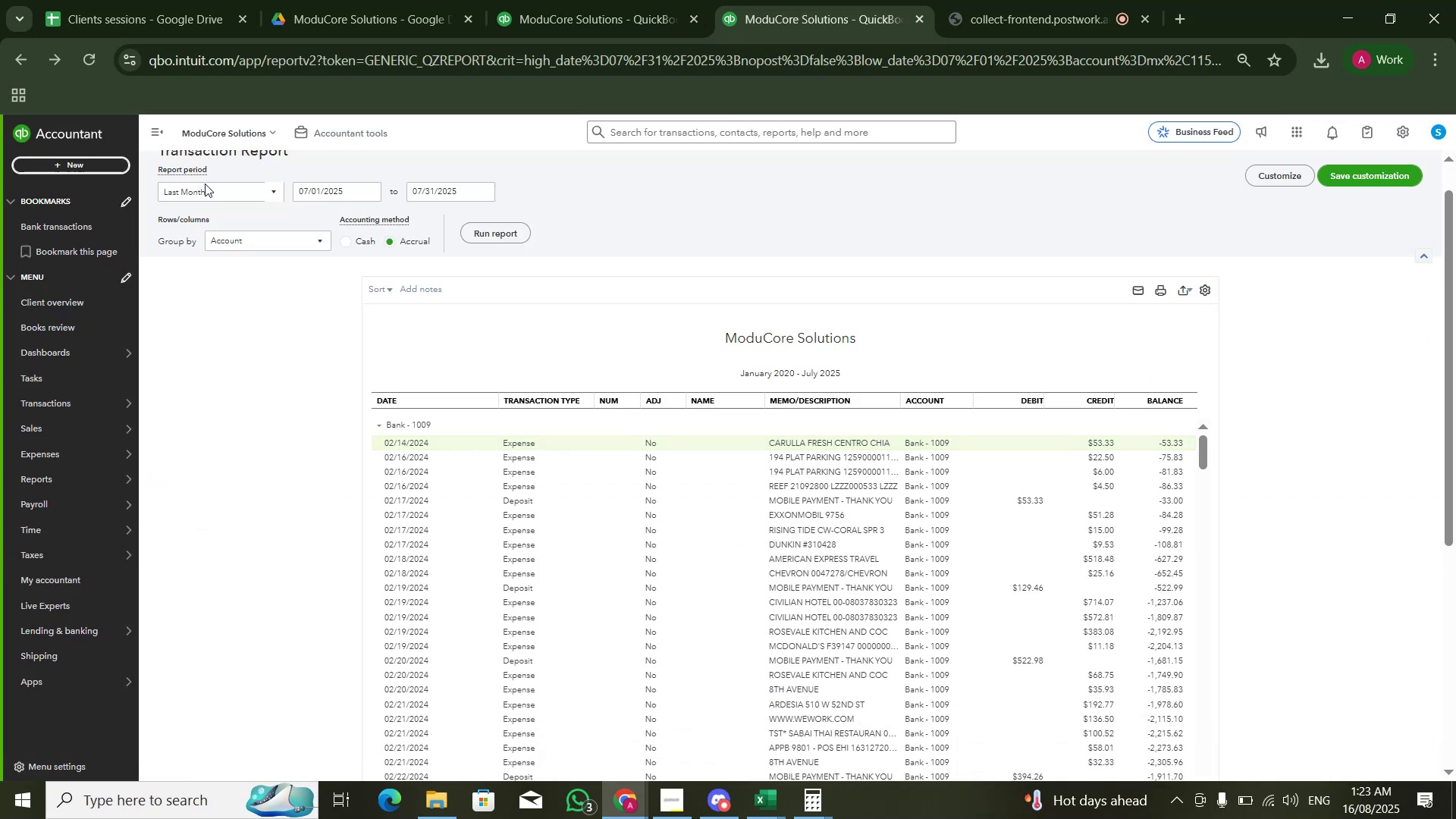 
wait(8.31)
 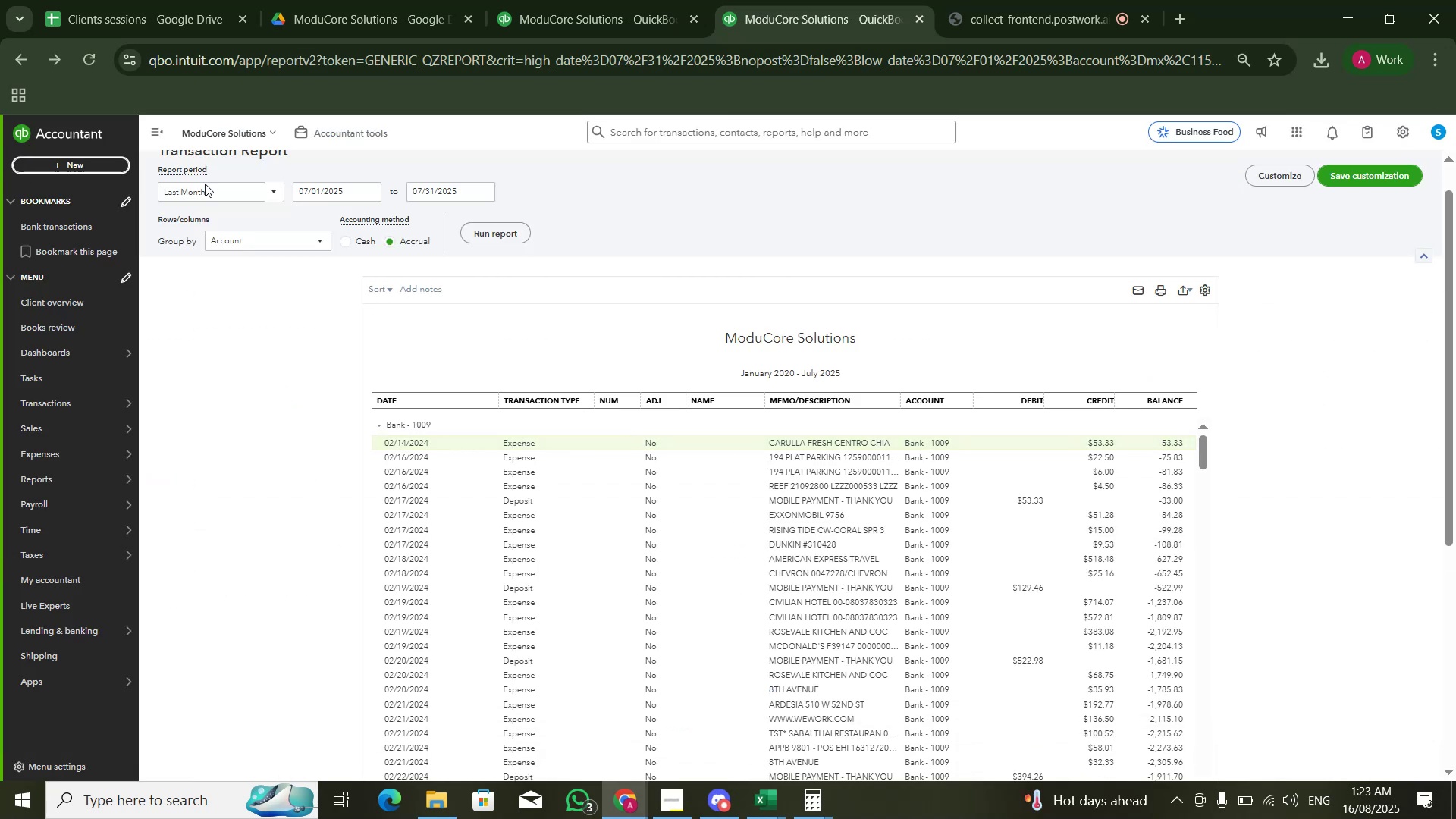 
left_click([109, 179])
 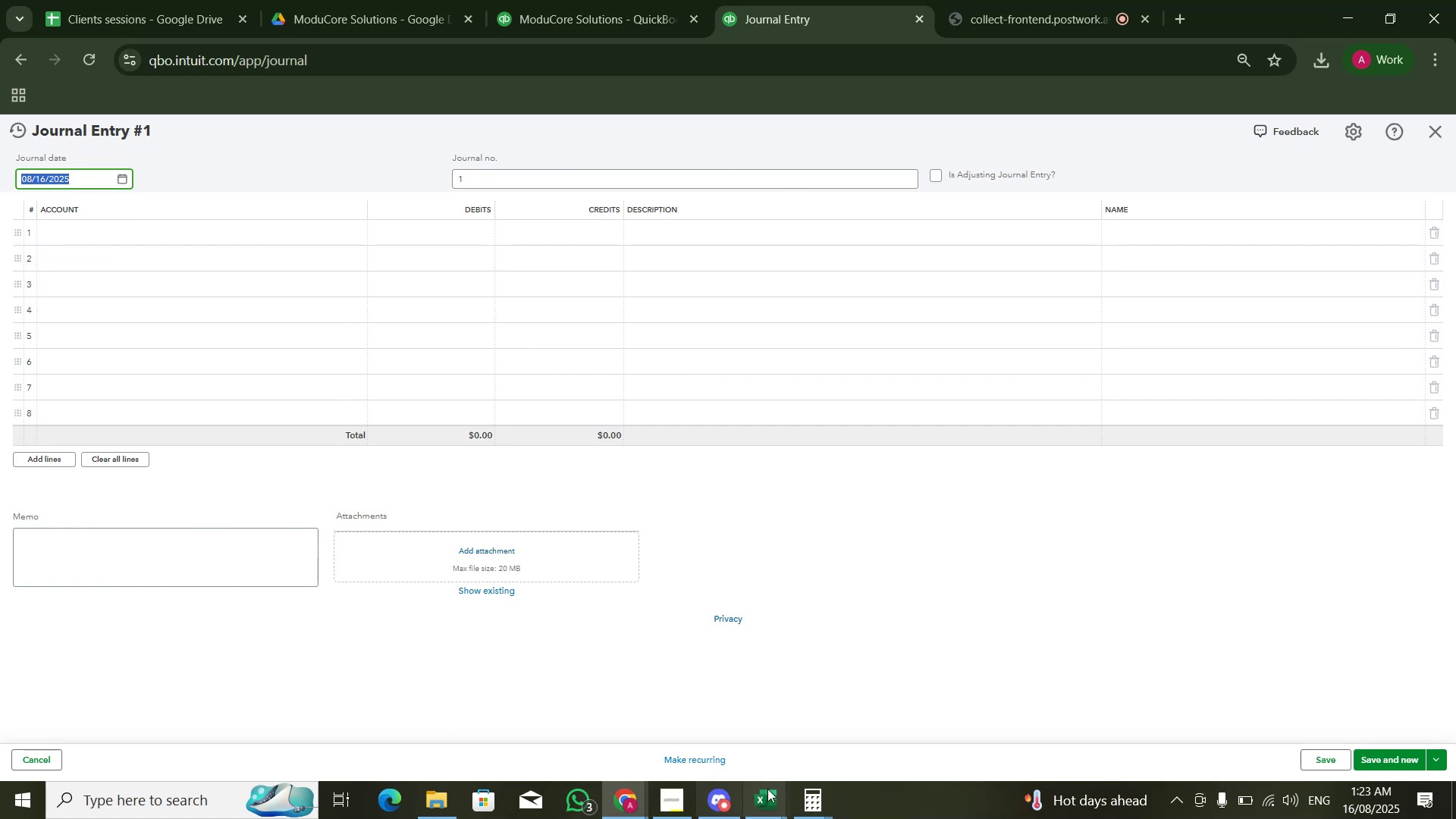 
double_click([849, 740])
 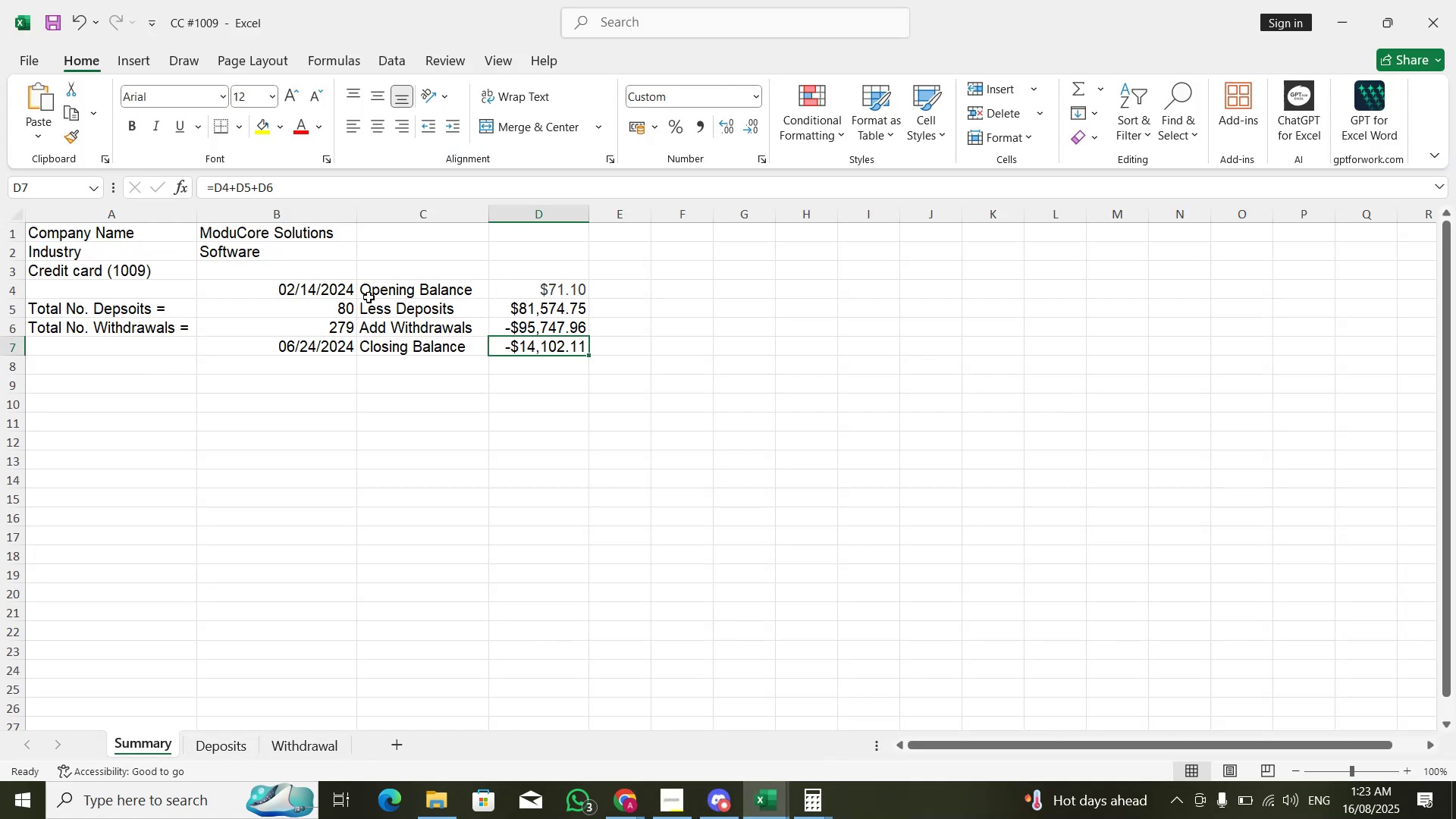 
left_click([334, 297])
 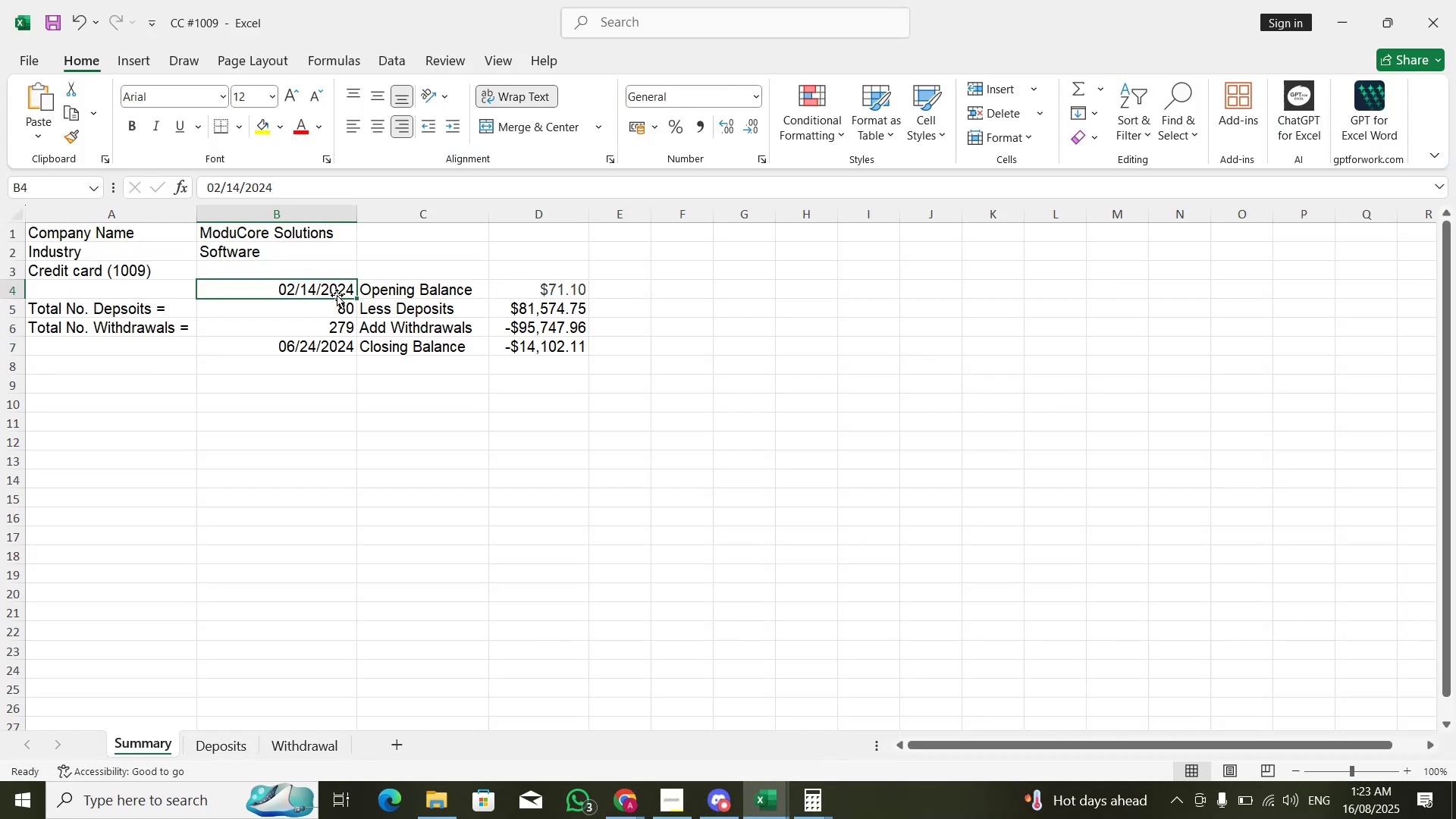 
key(Control+C)
 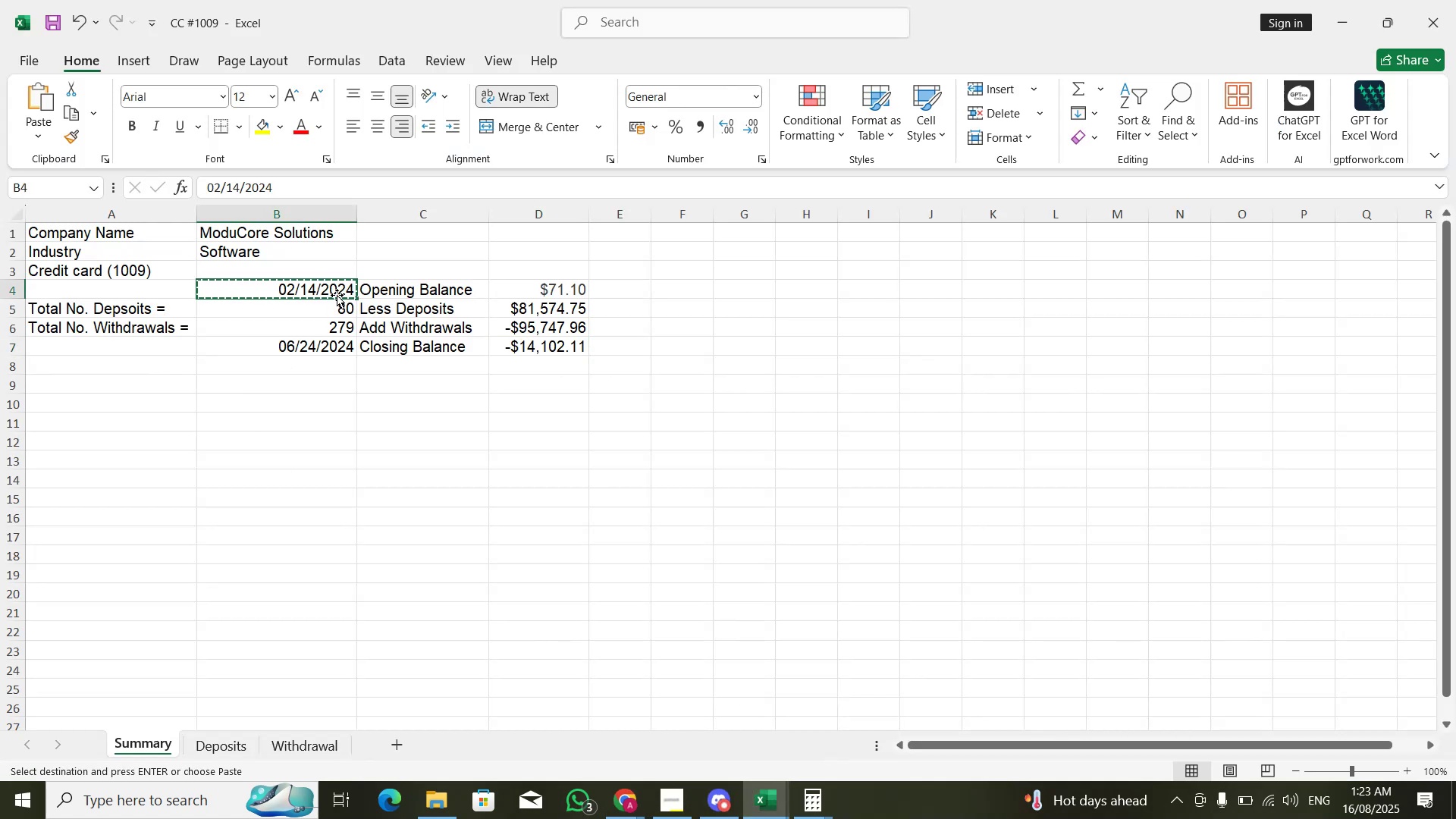 
key(Alt+CapsLock)
 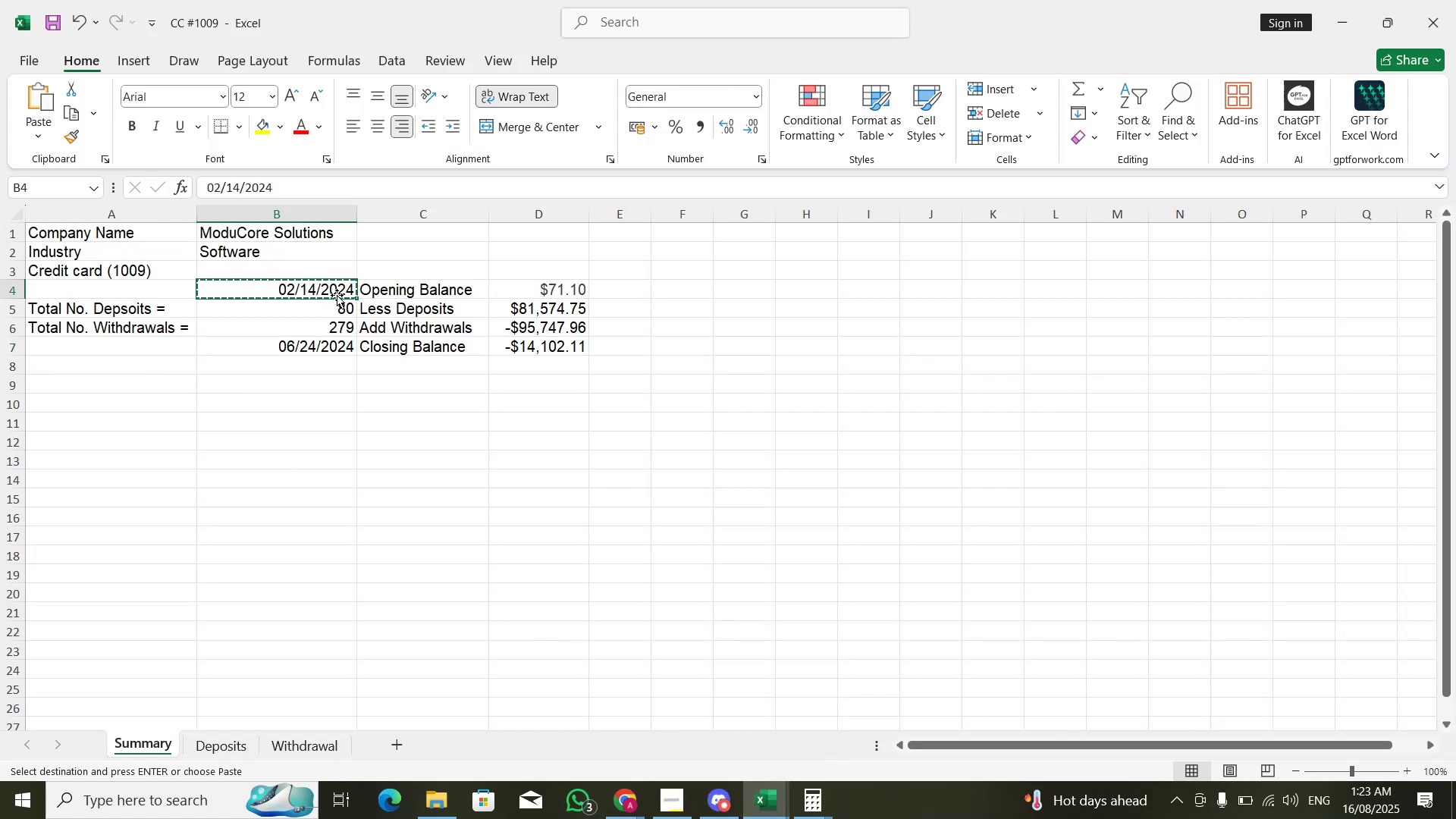 
key(Alt+Tab)
 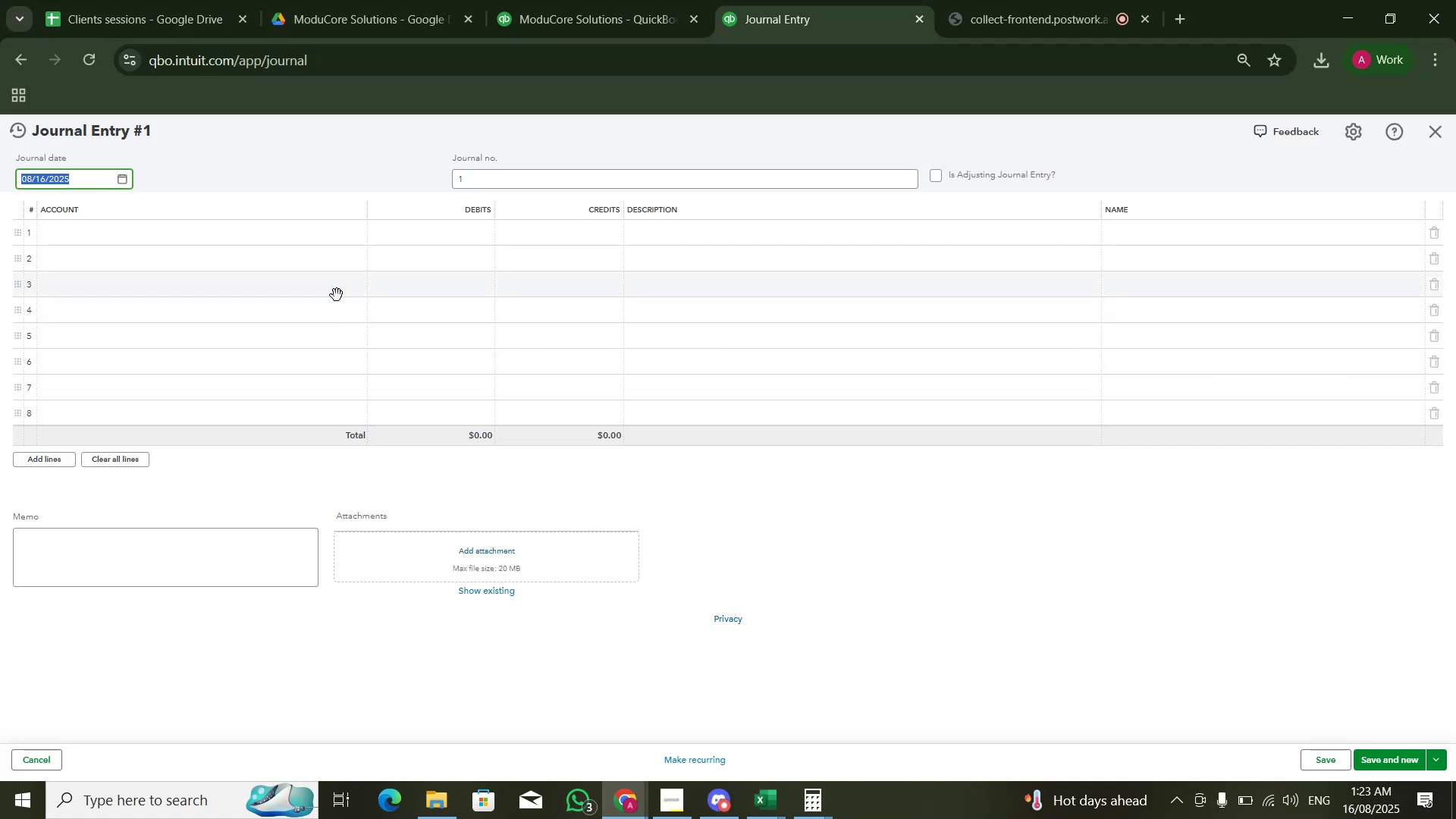 
key(Control+V)
 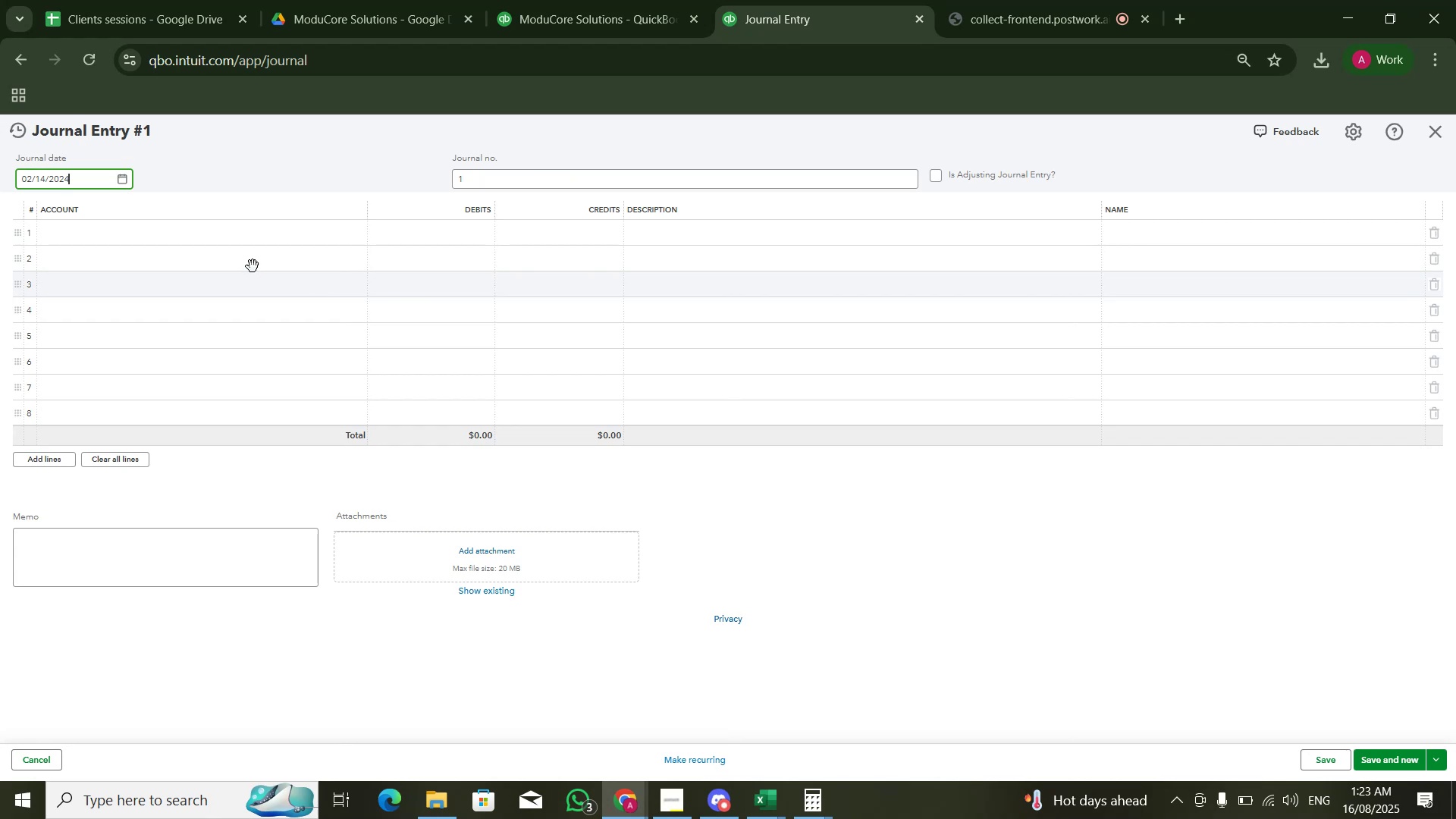 
left_click([241, 236])
 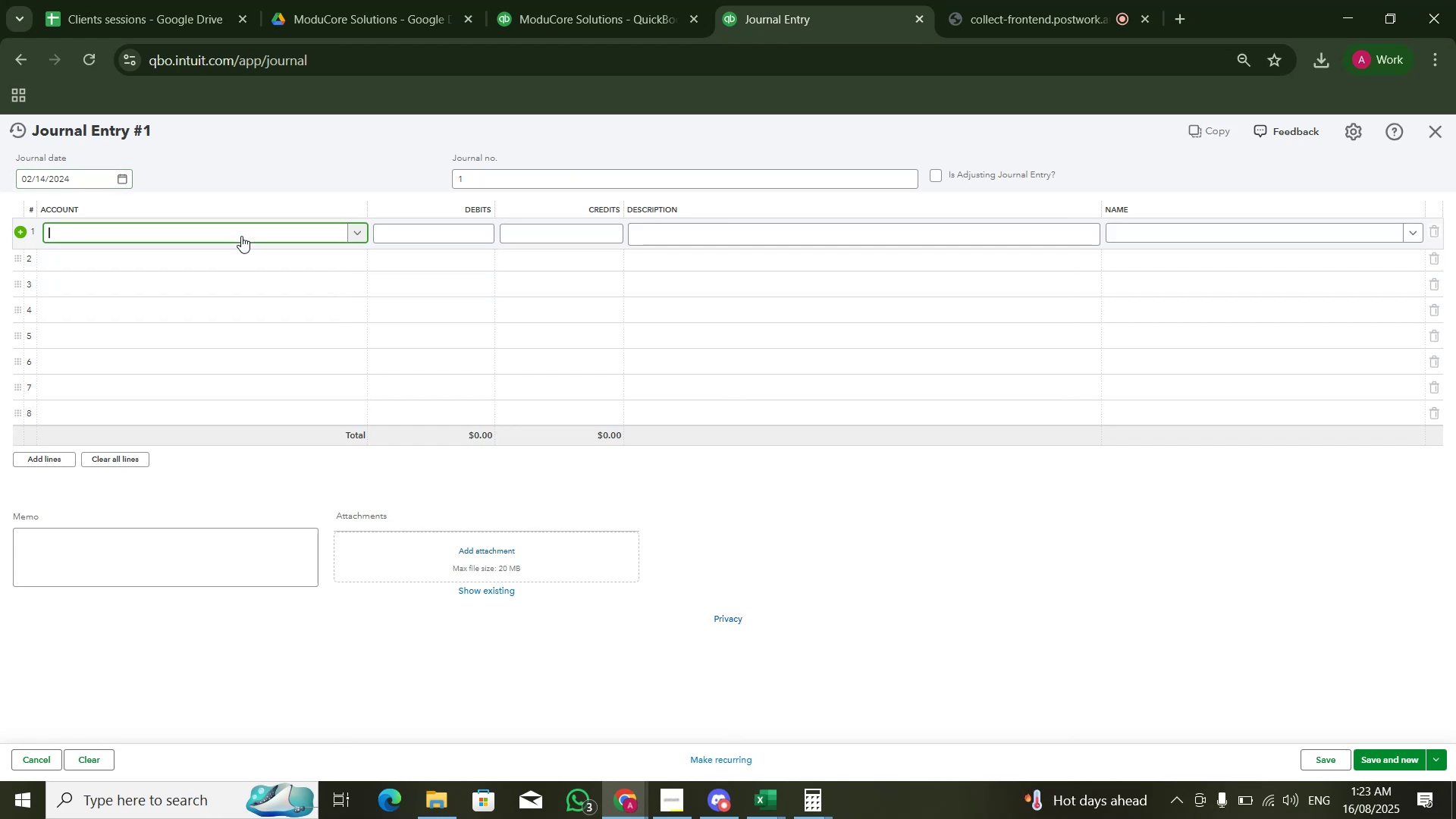 
left_click([241, 236])
 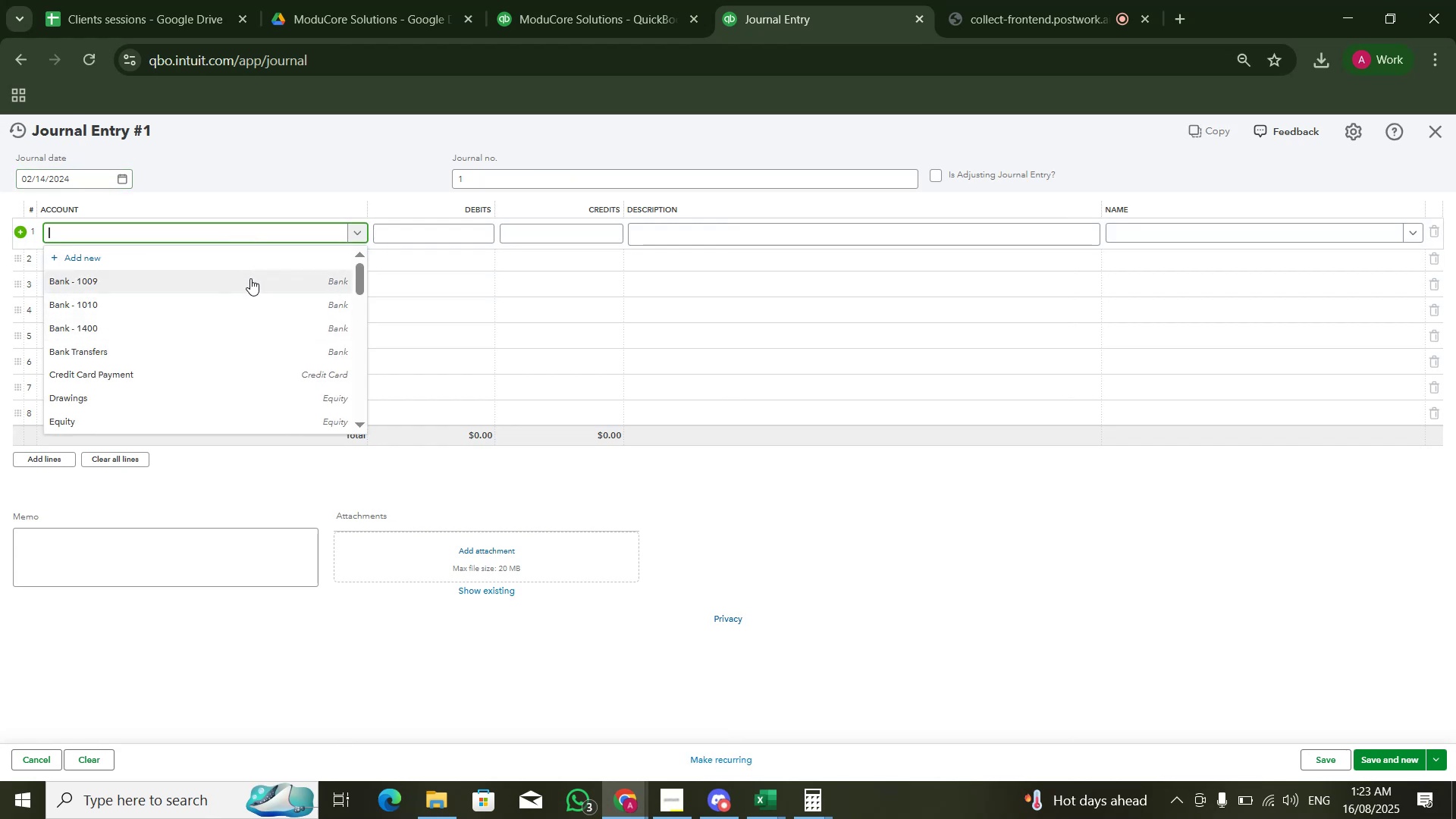 
left_click([251, 278])
 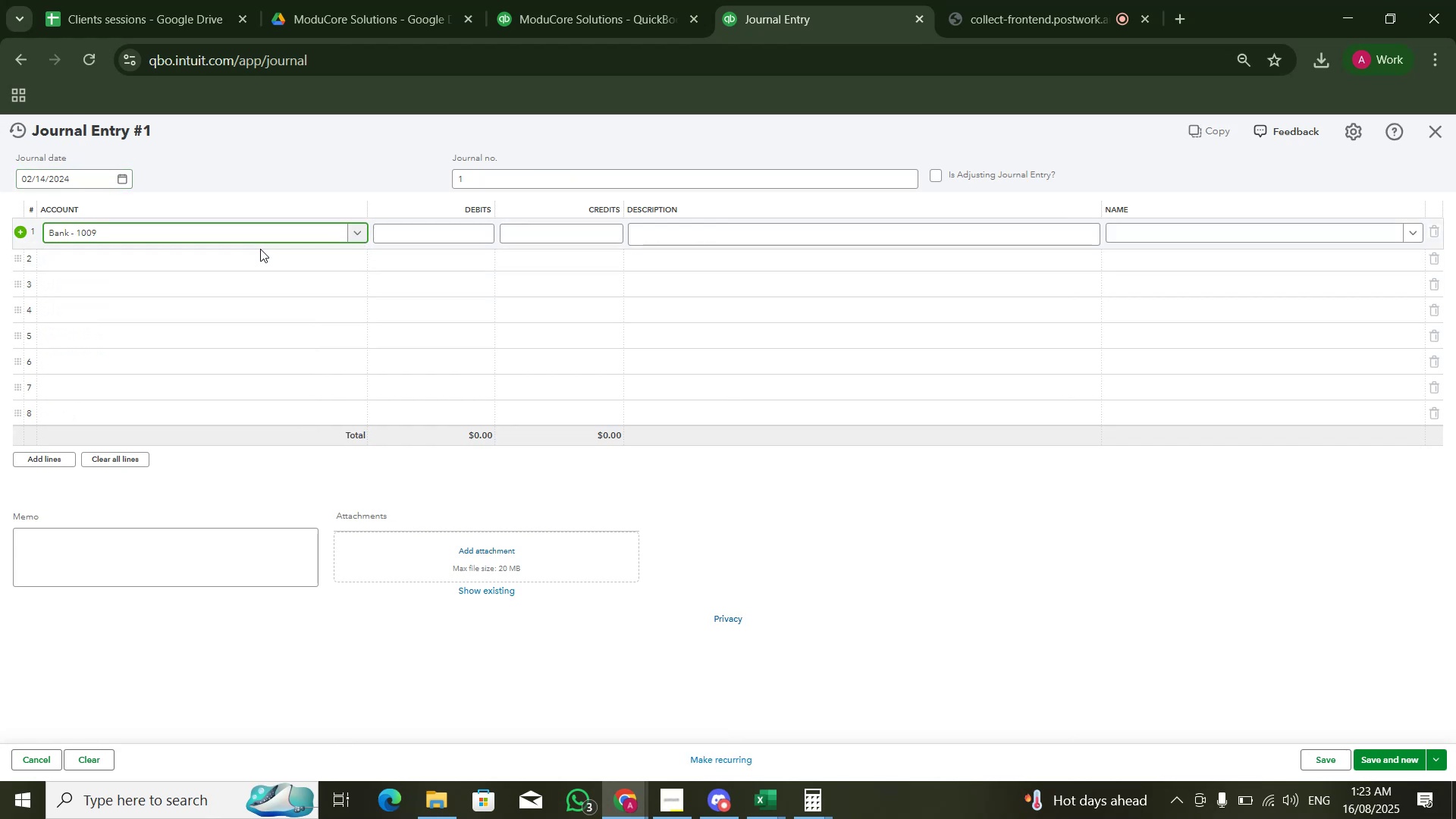 
left_click([258, 257])
 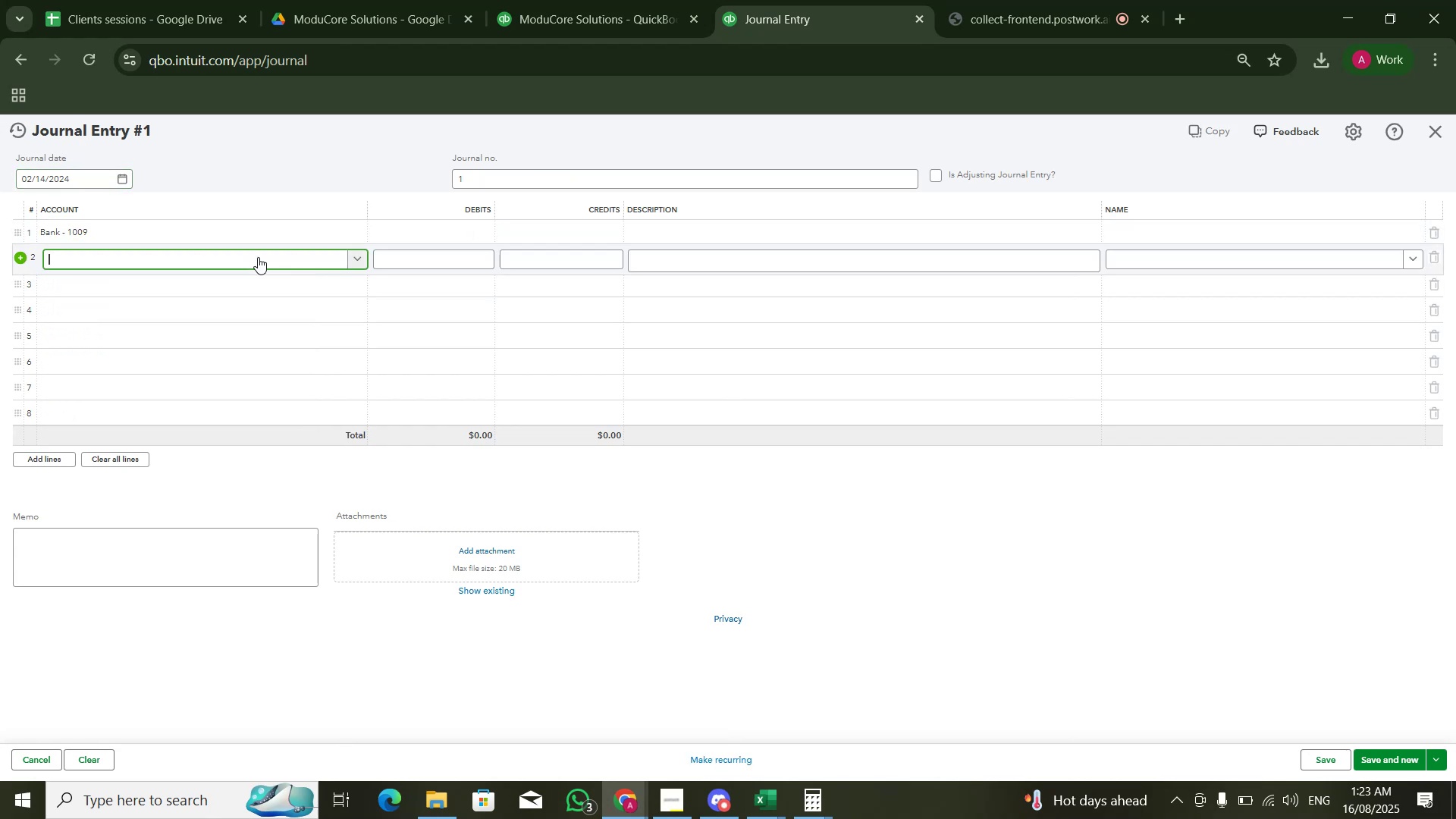 
left_click([258, 257])
 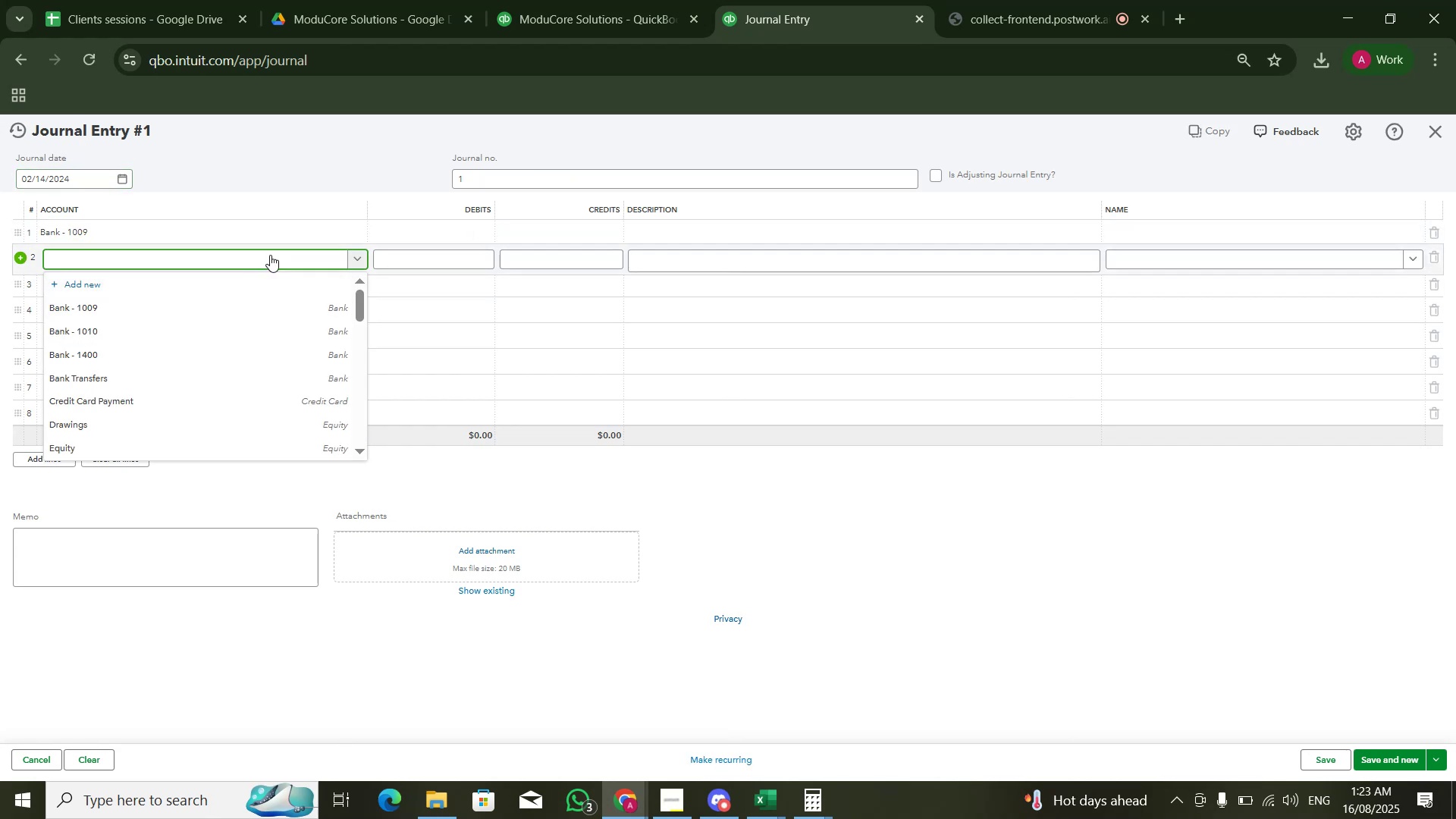 
type(RETA)
 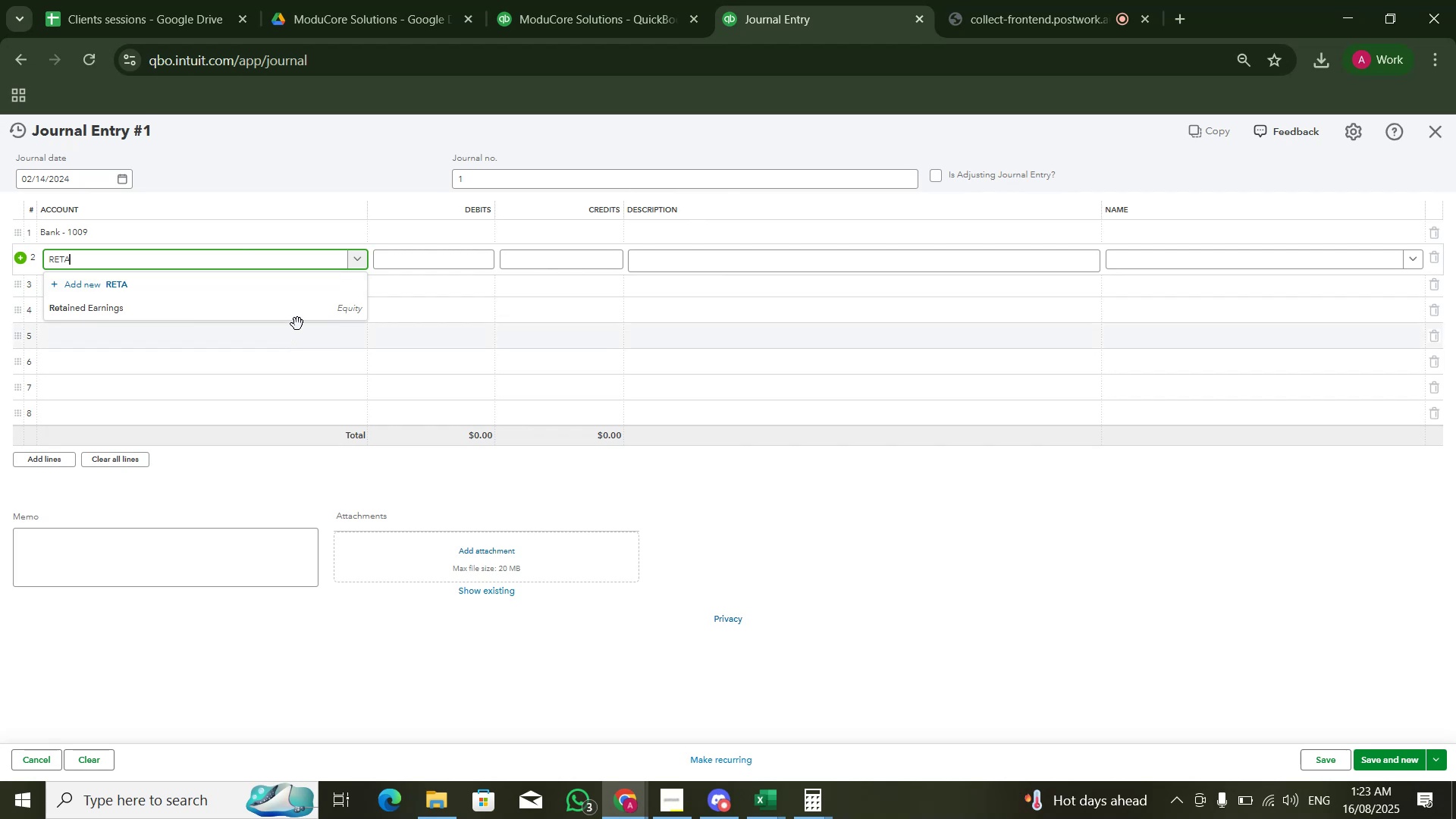 
left_click([302, 309])
 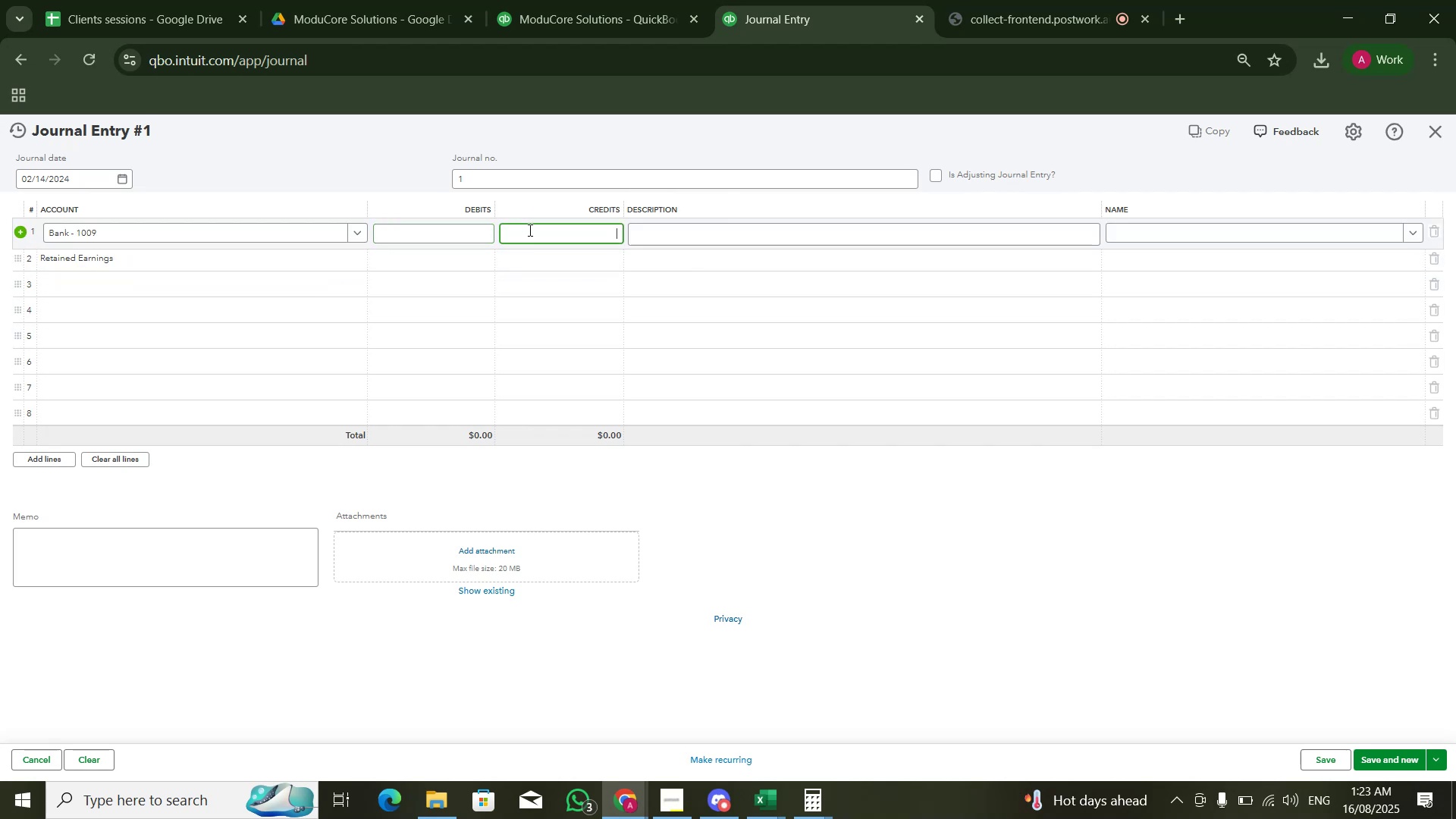 
key(Alt+AltLeft)
 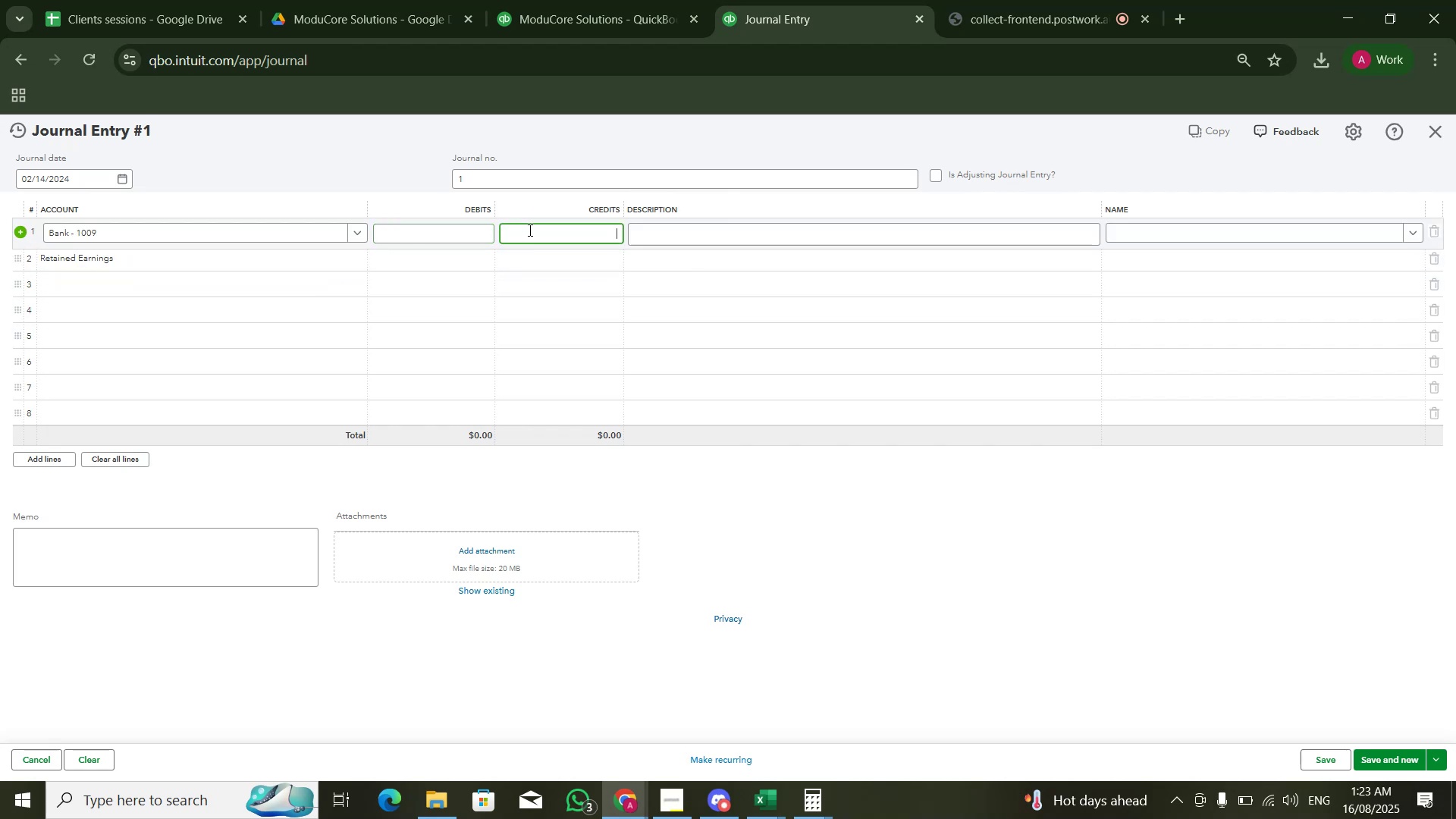 
key(Tab)
 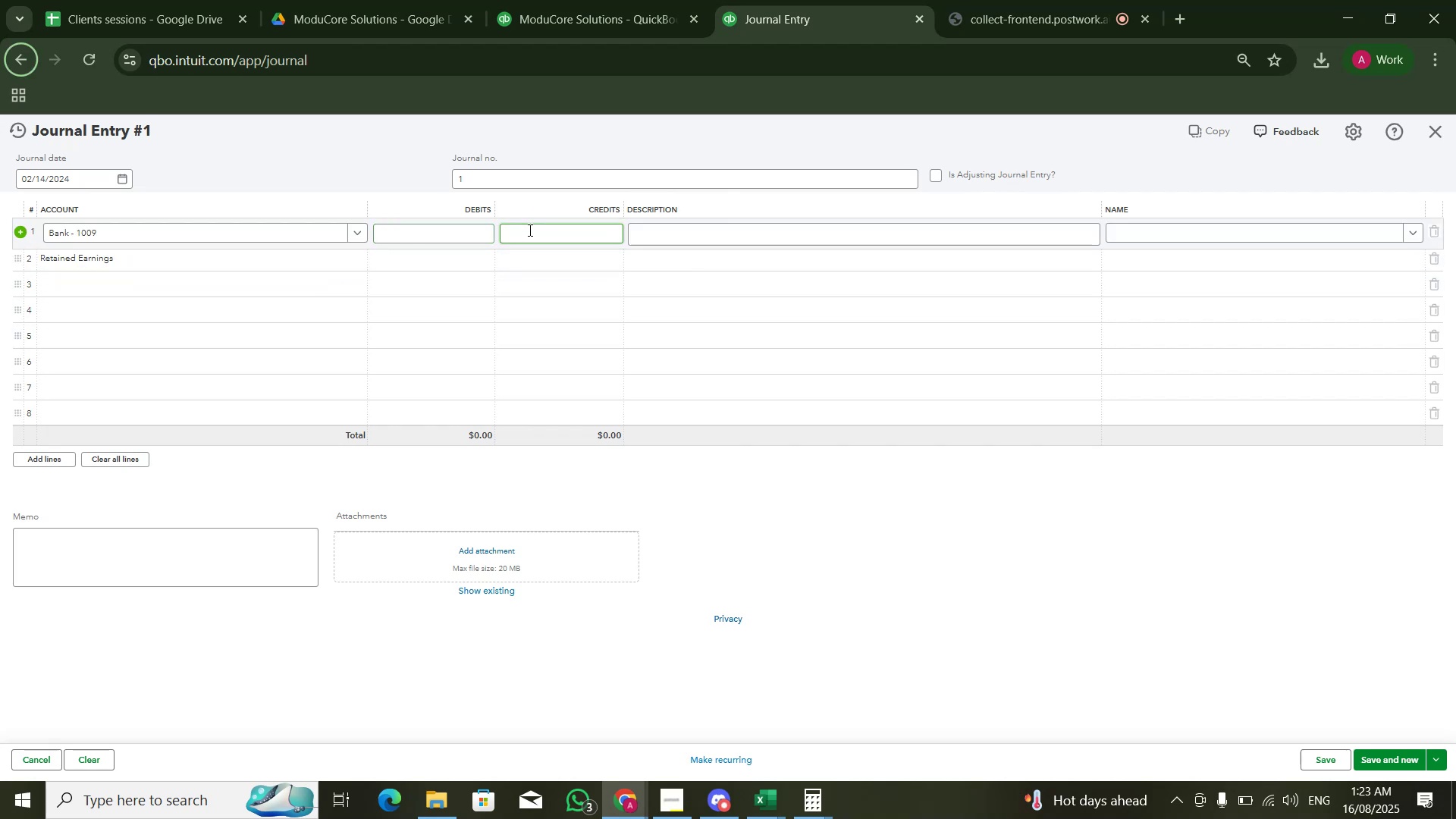 
key(Alt+AltLeft)
 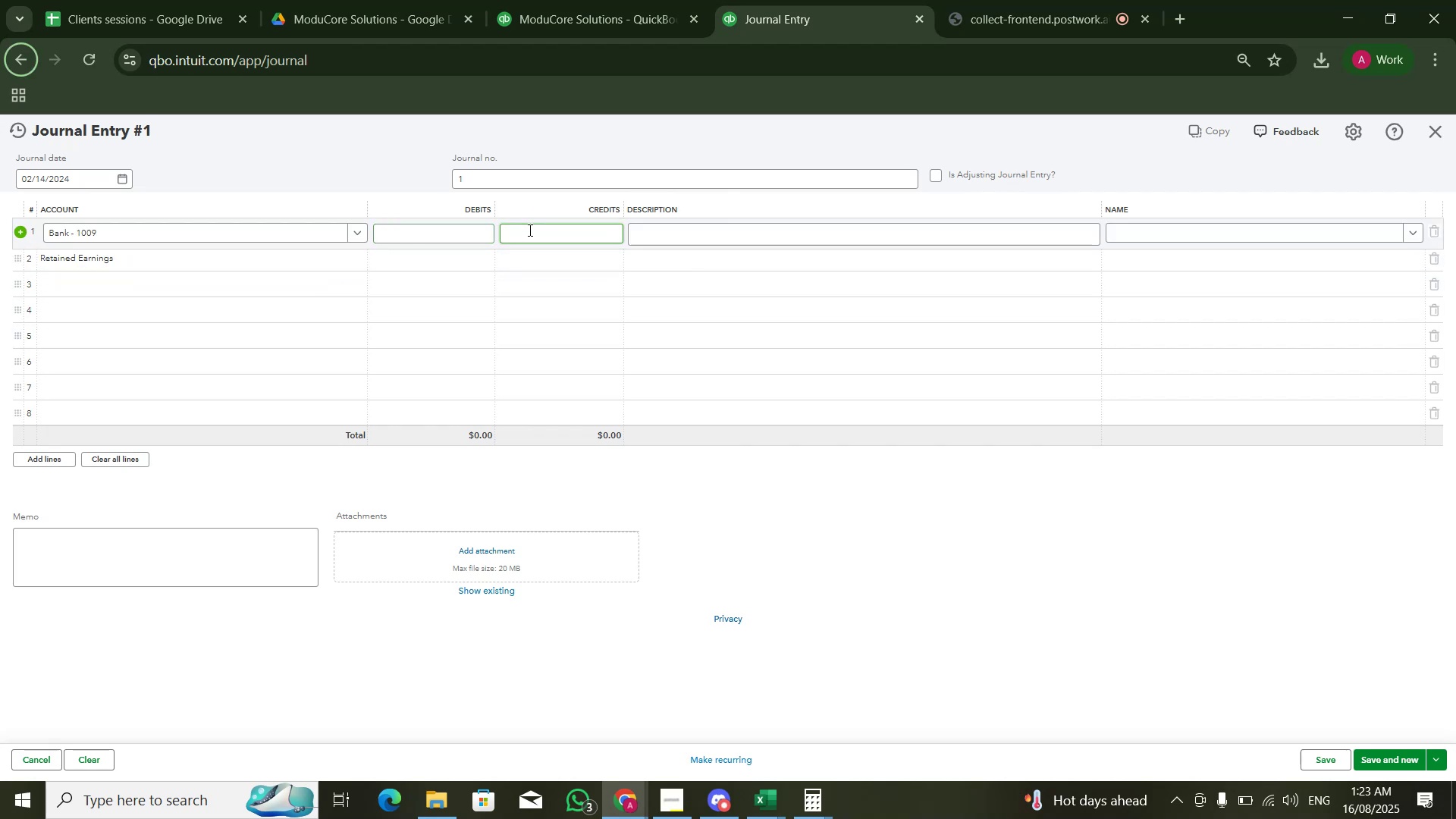 
key(Alt+Tab)
 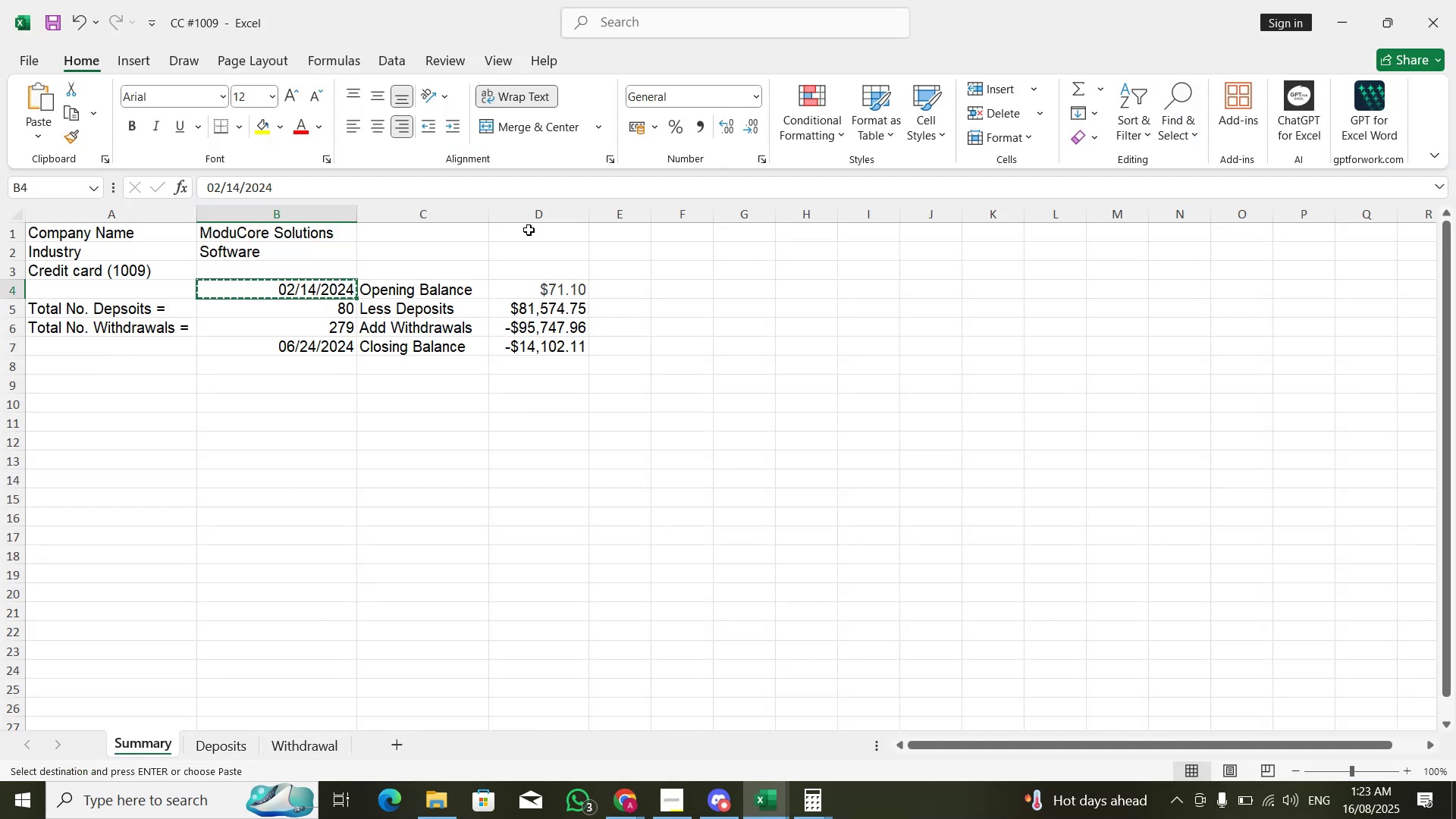 
key(Alt+AltLeft)
 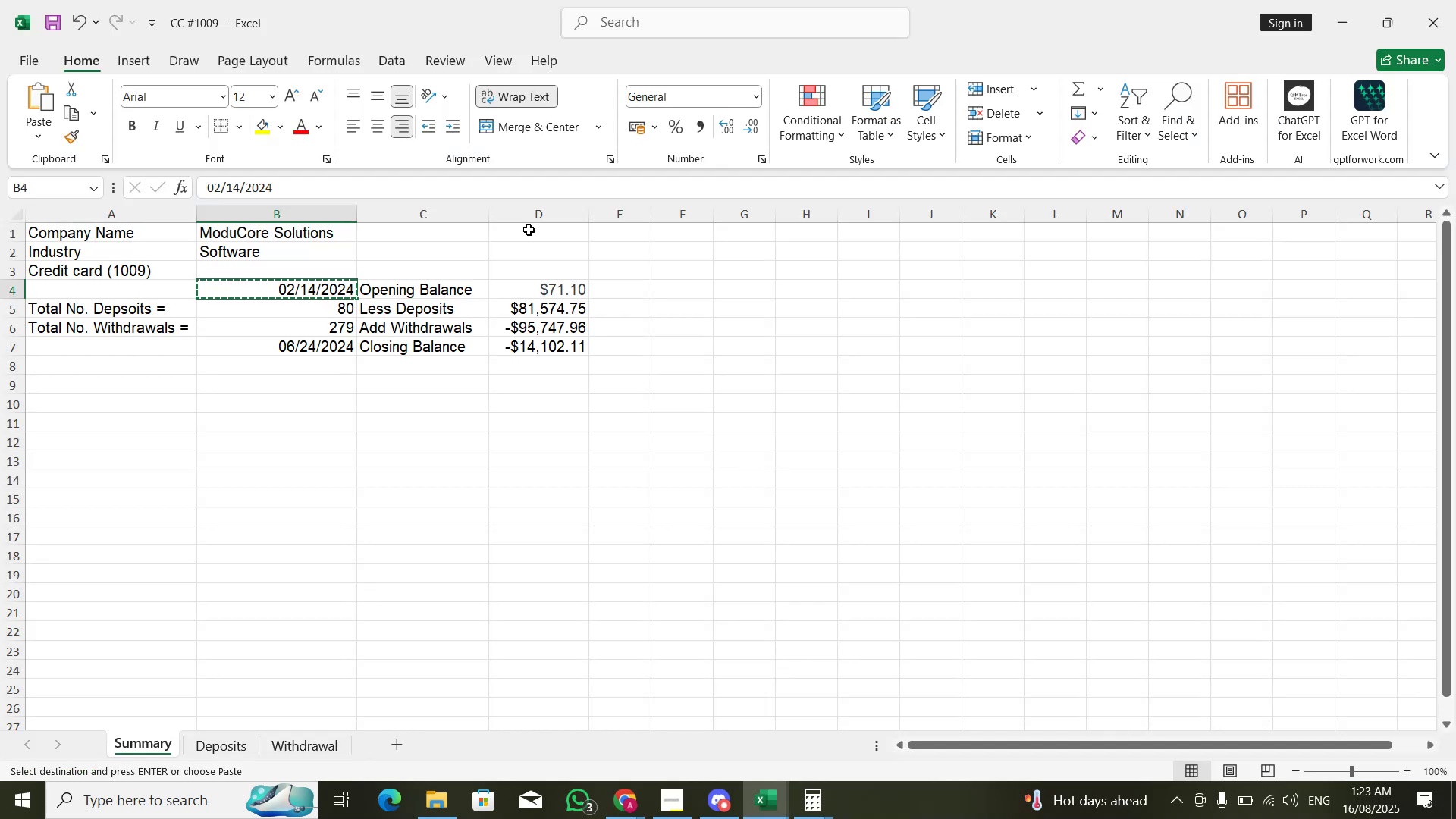 
key(Alt+Tab)
 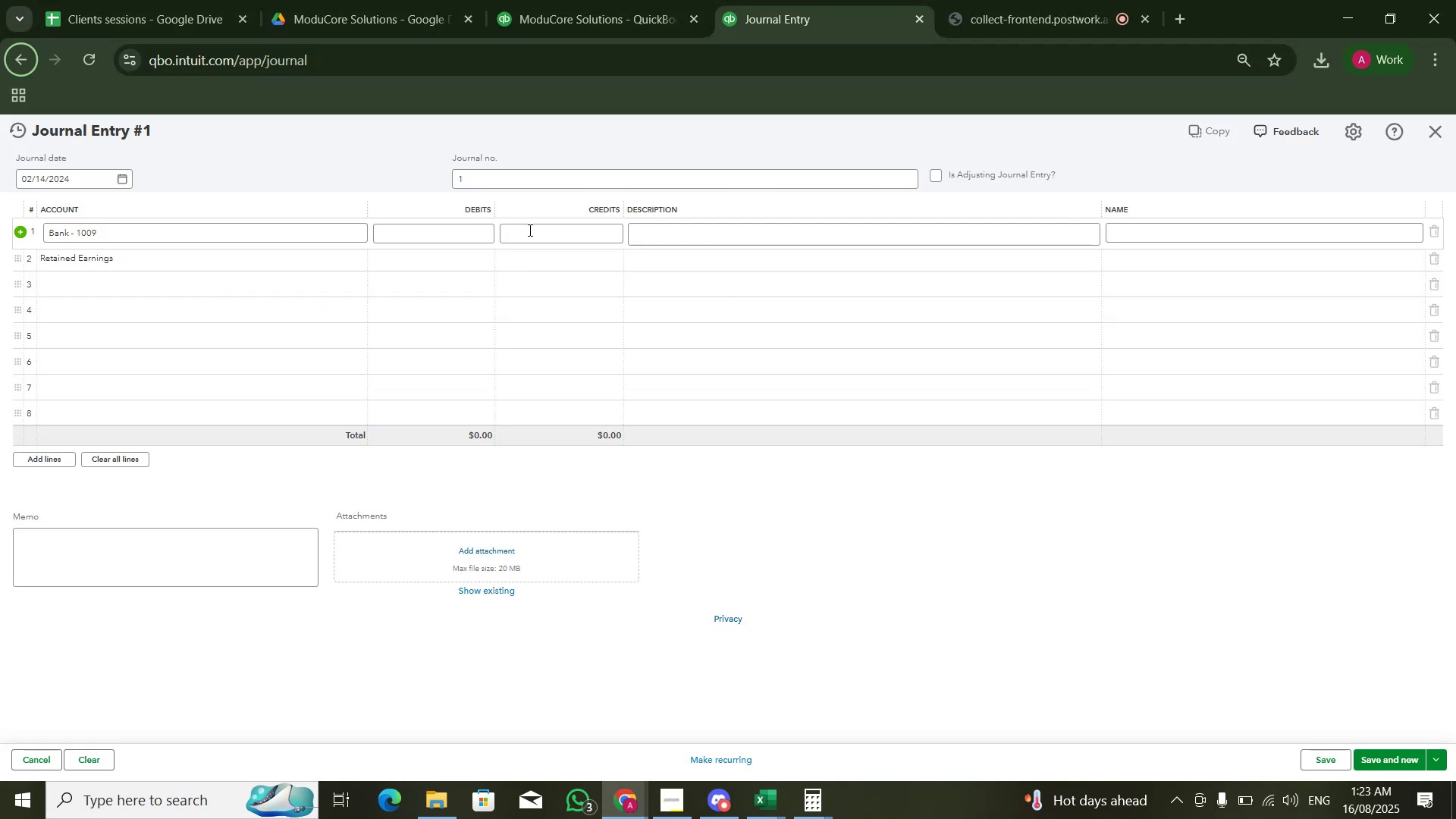 
key(Numpad7)
 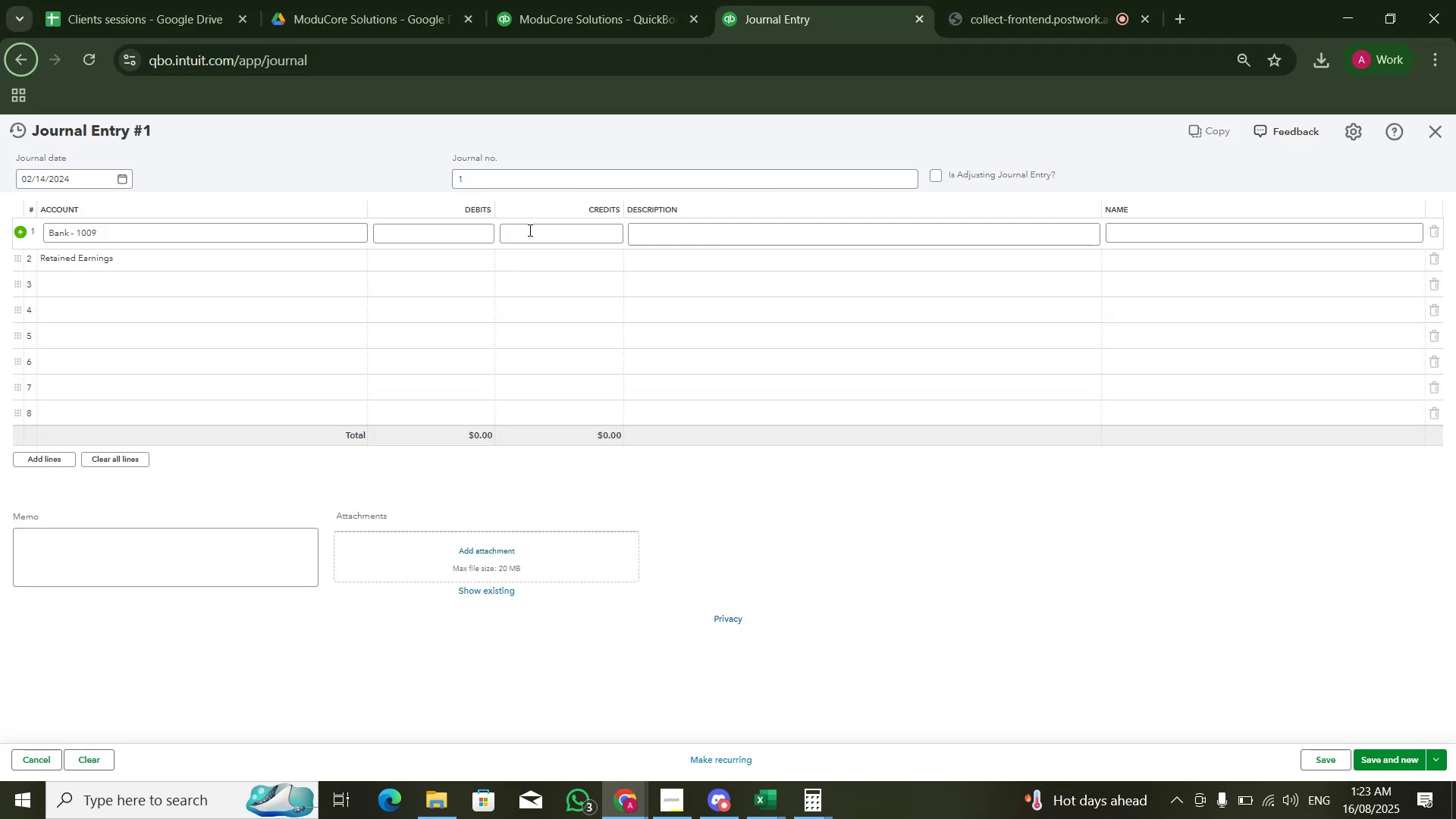 
key(Numpad1)
 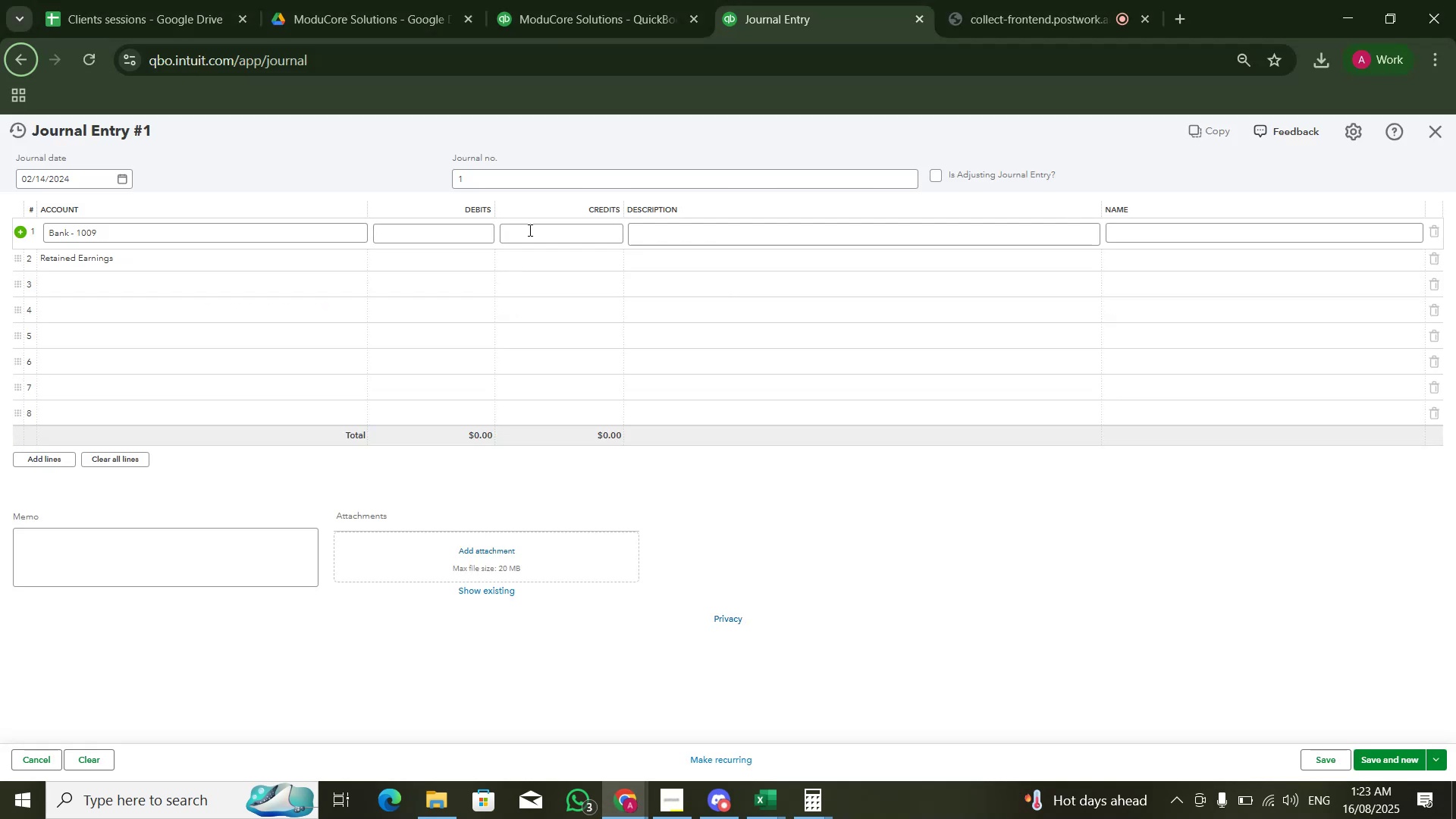 
key(NumpadDecimal)
 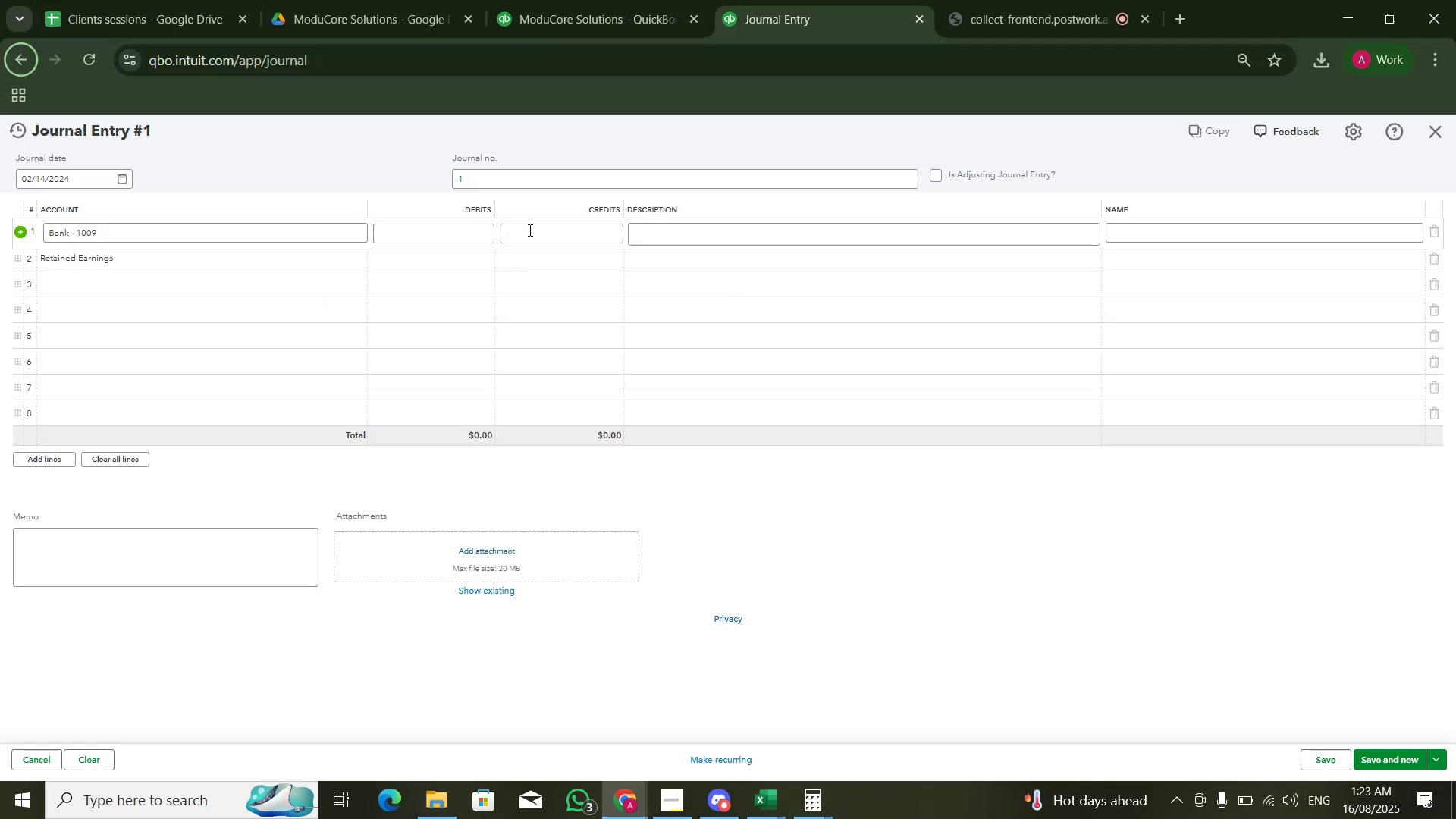 
key(Numpad1)
 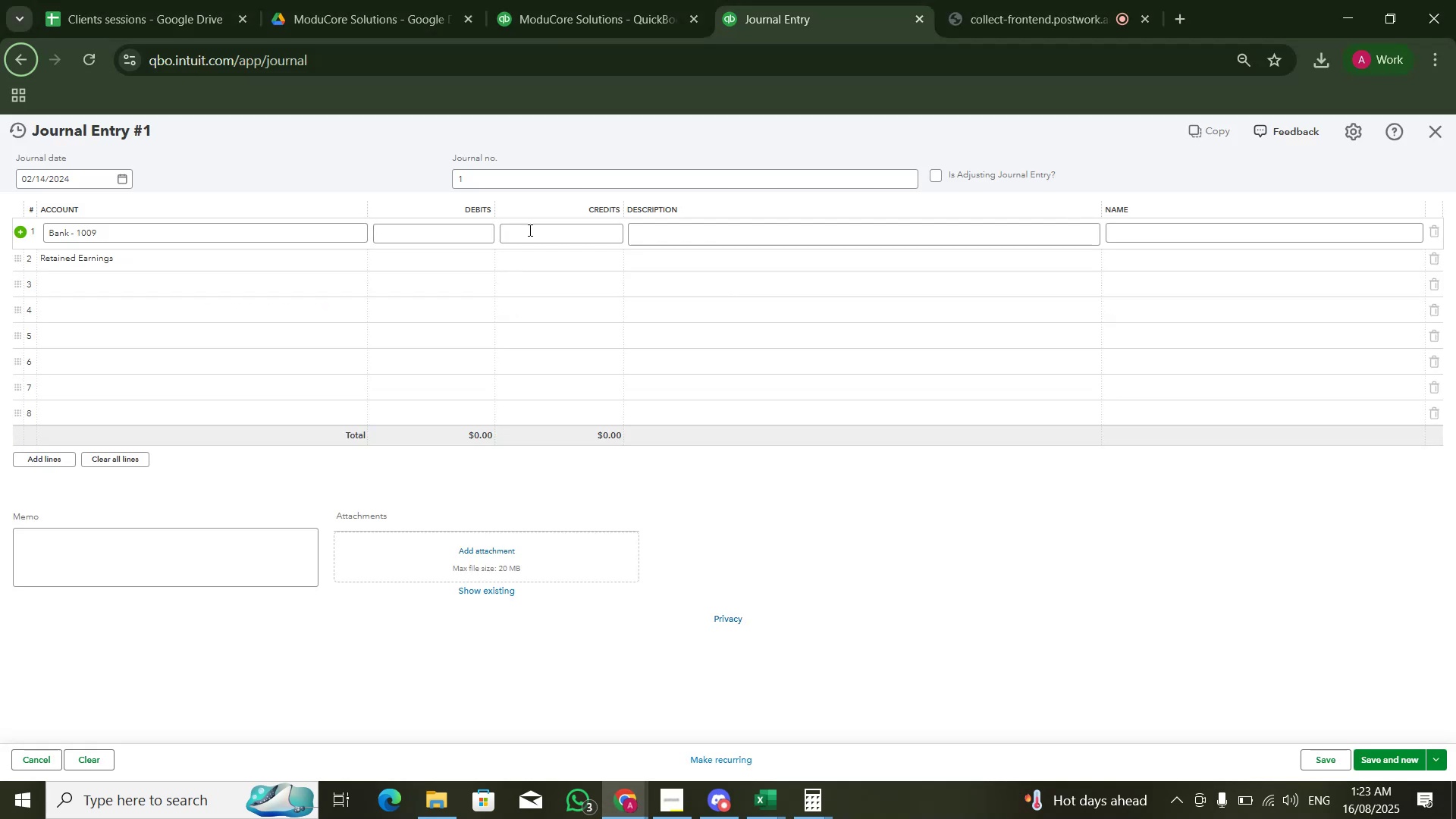 
key(Numpad0)
 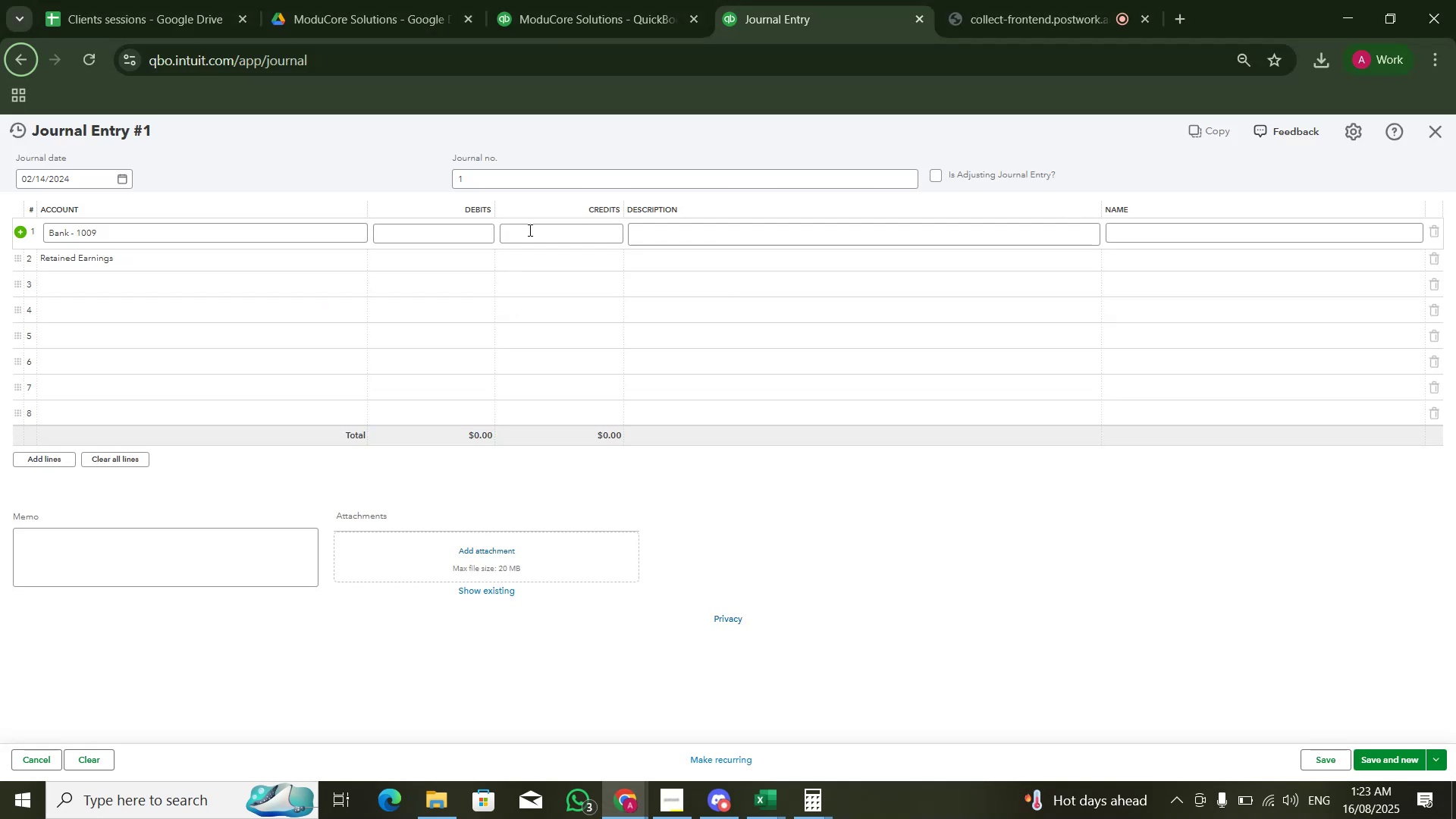 
left_click([529, 230])
 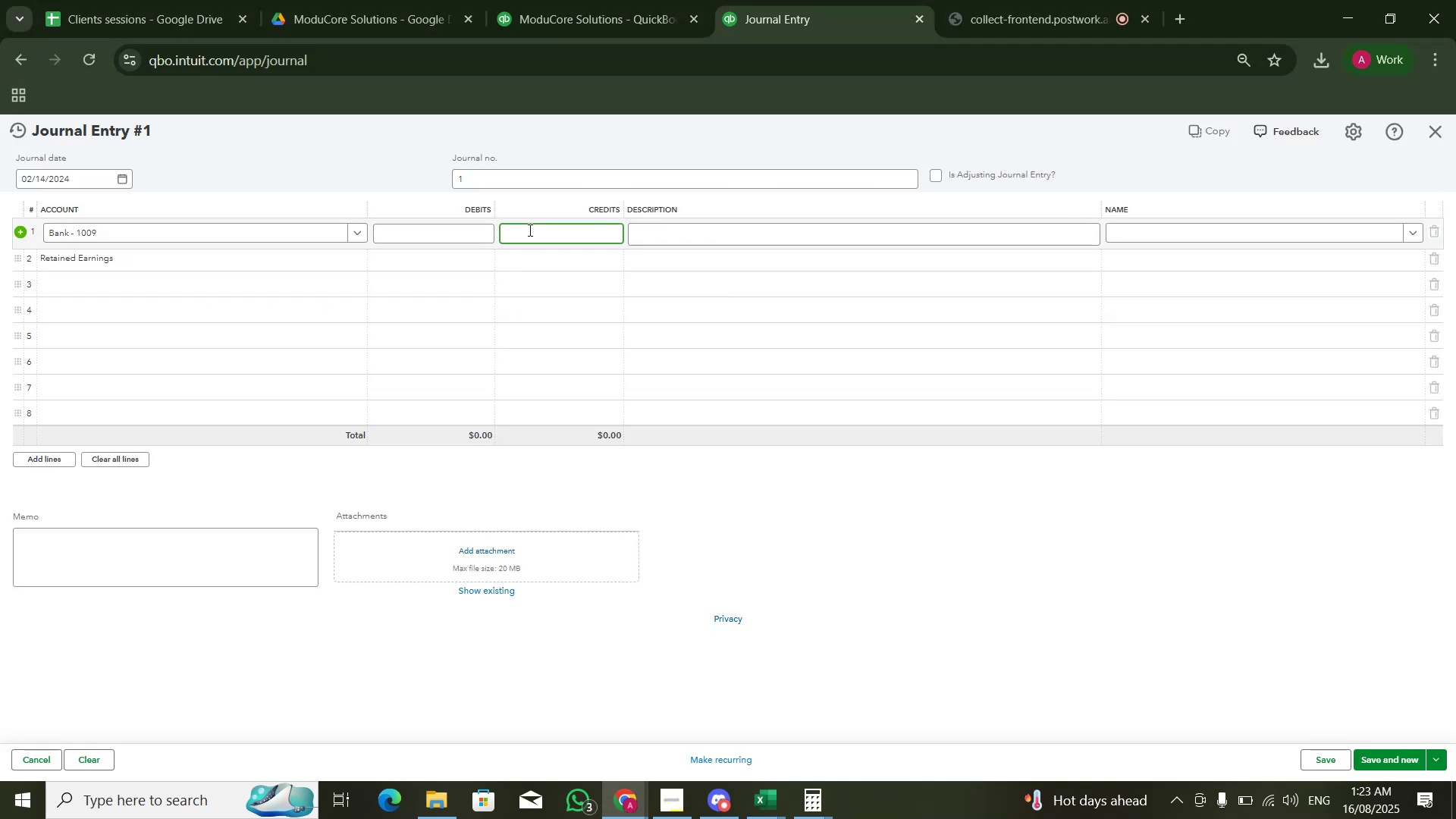 
key(Numpad7)
 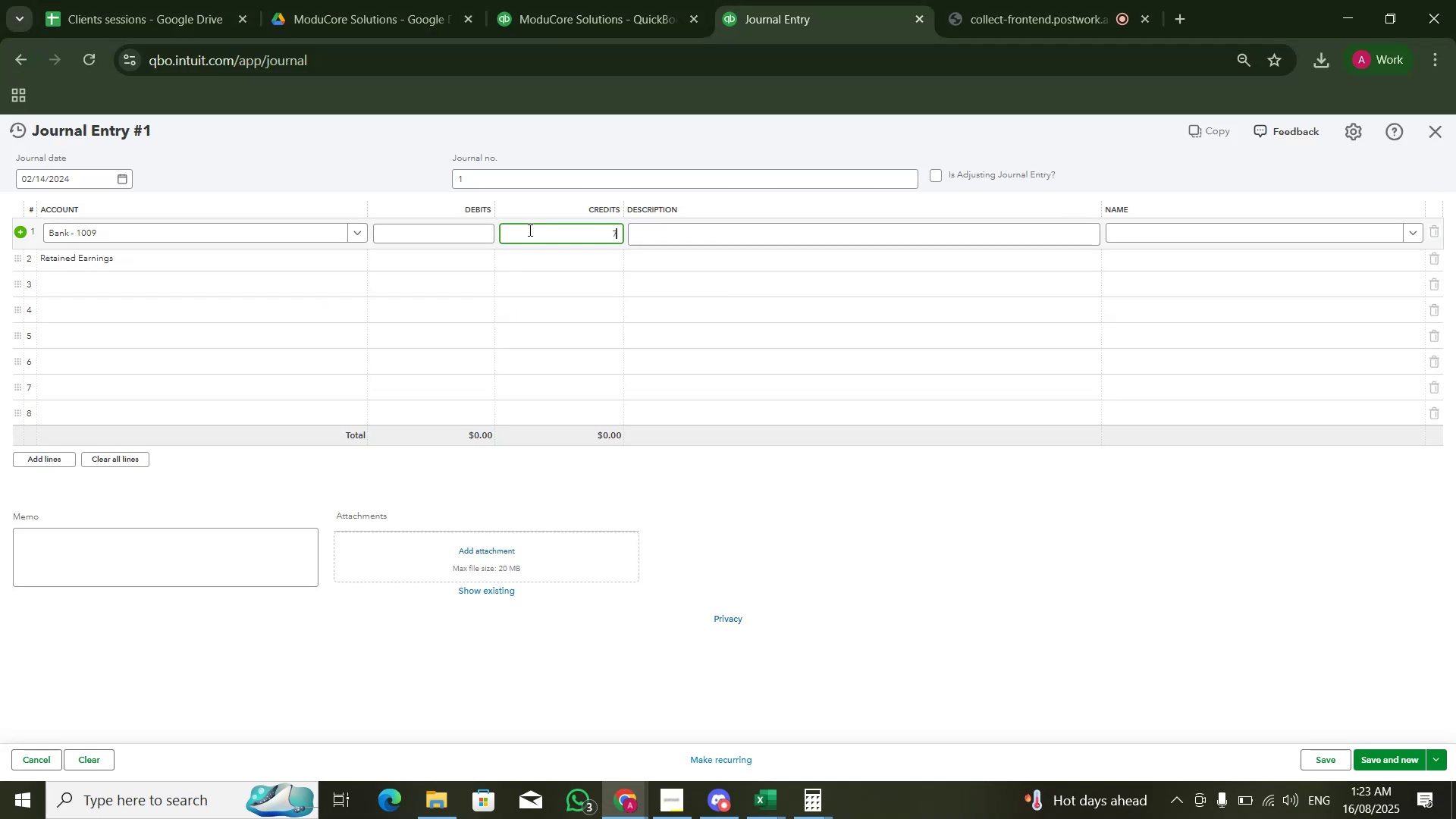 
key(Numpad1)
 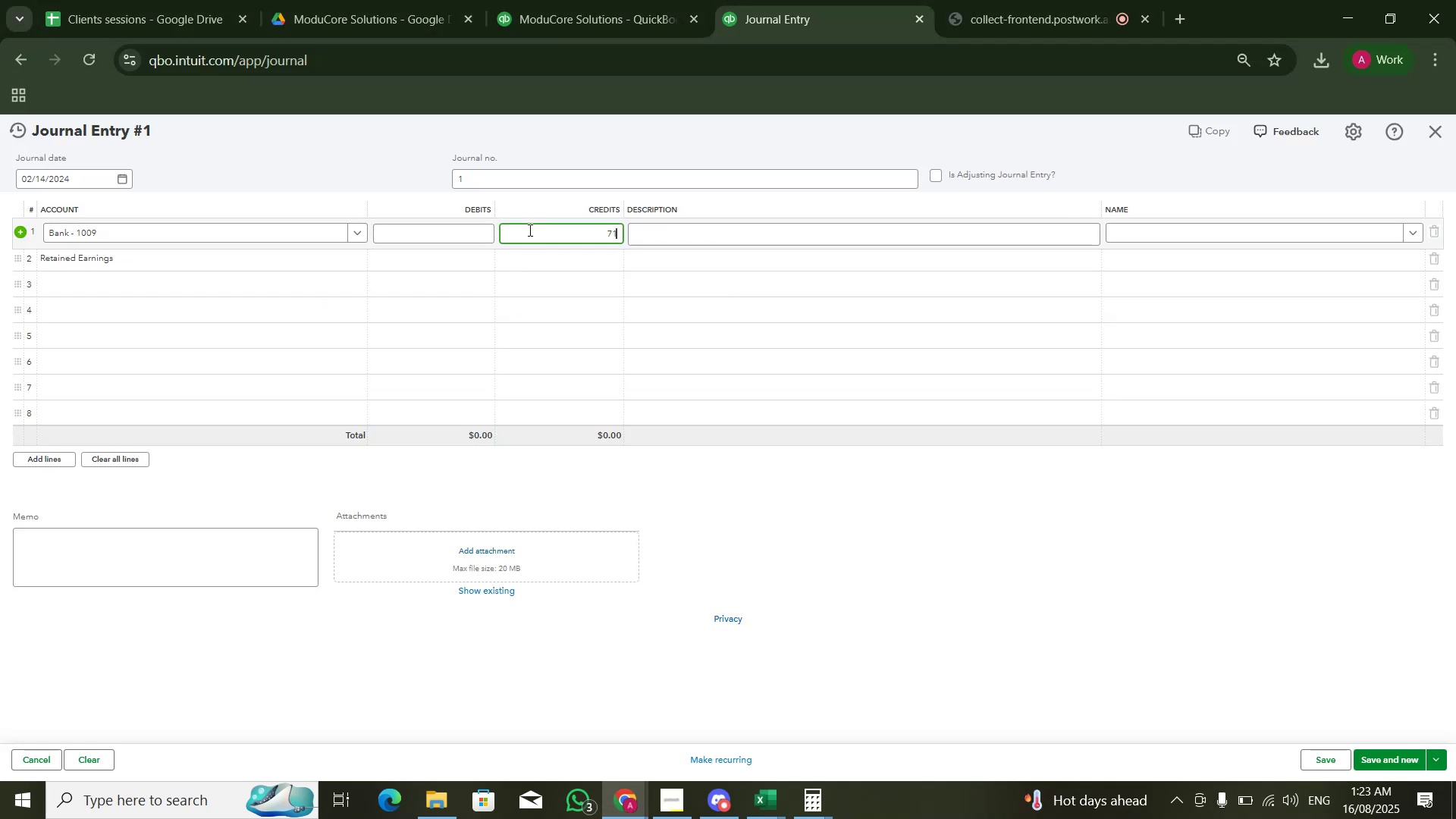 
key(NumpadDecimal)
 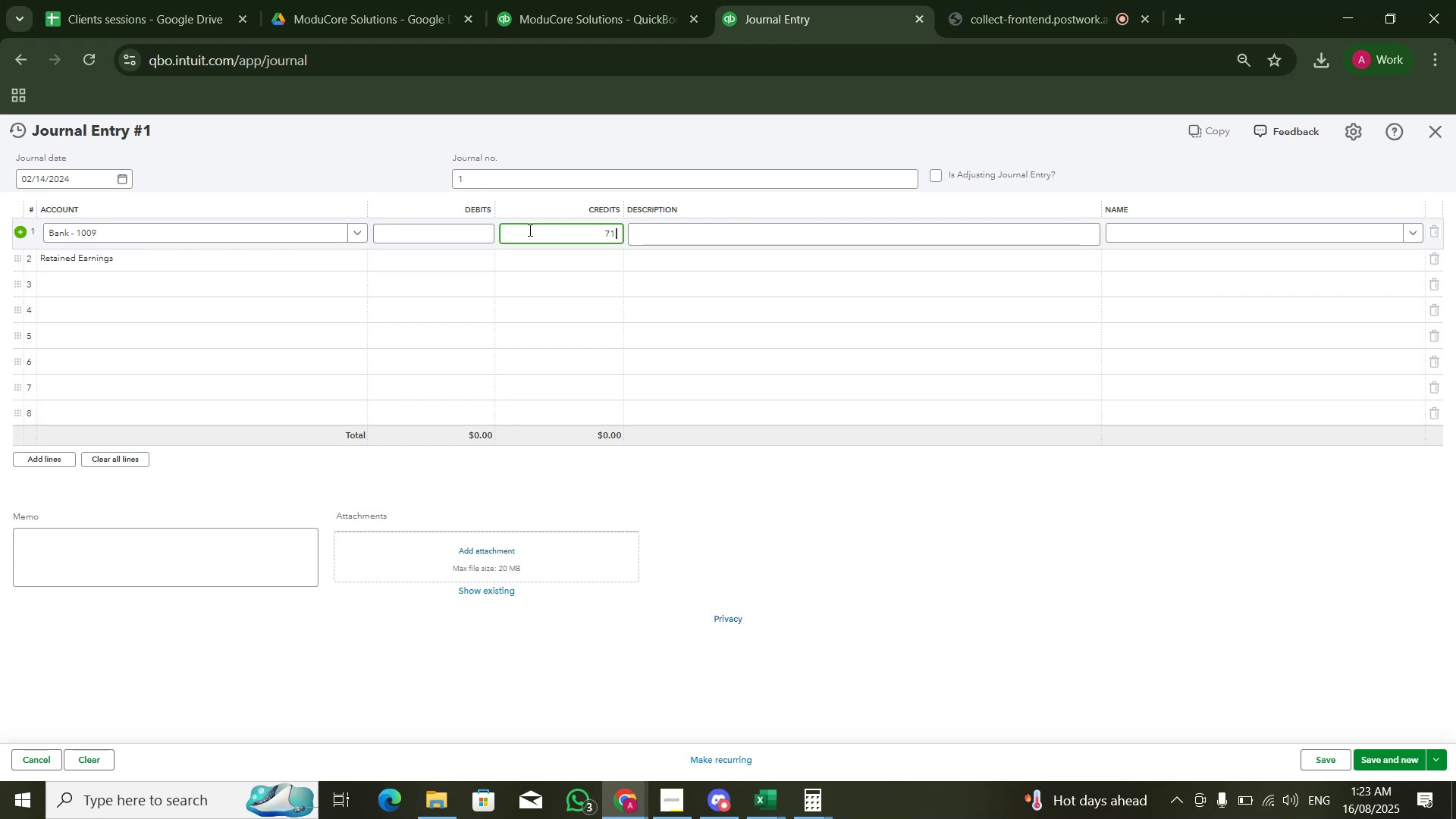 
key(Numpad1)
 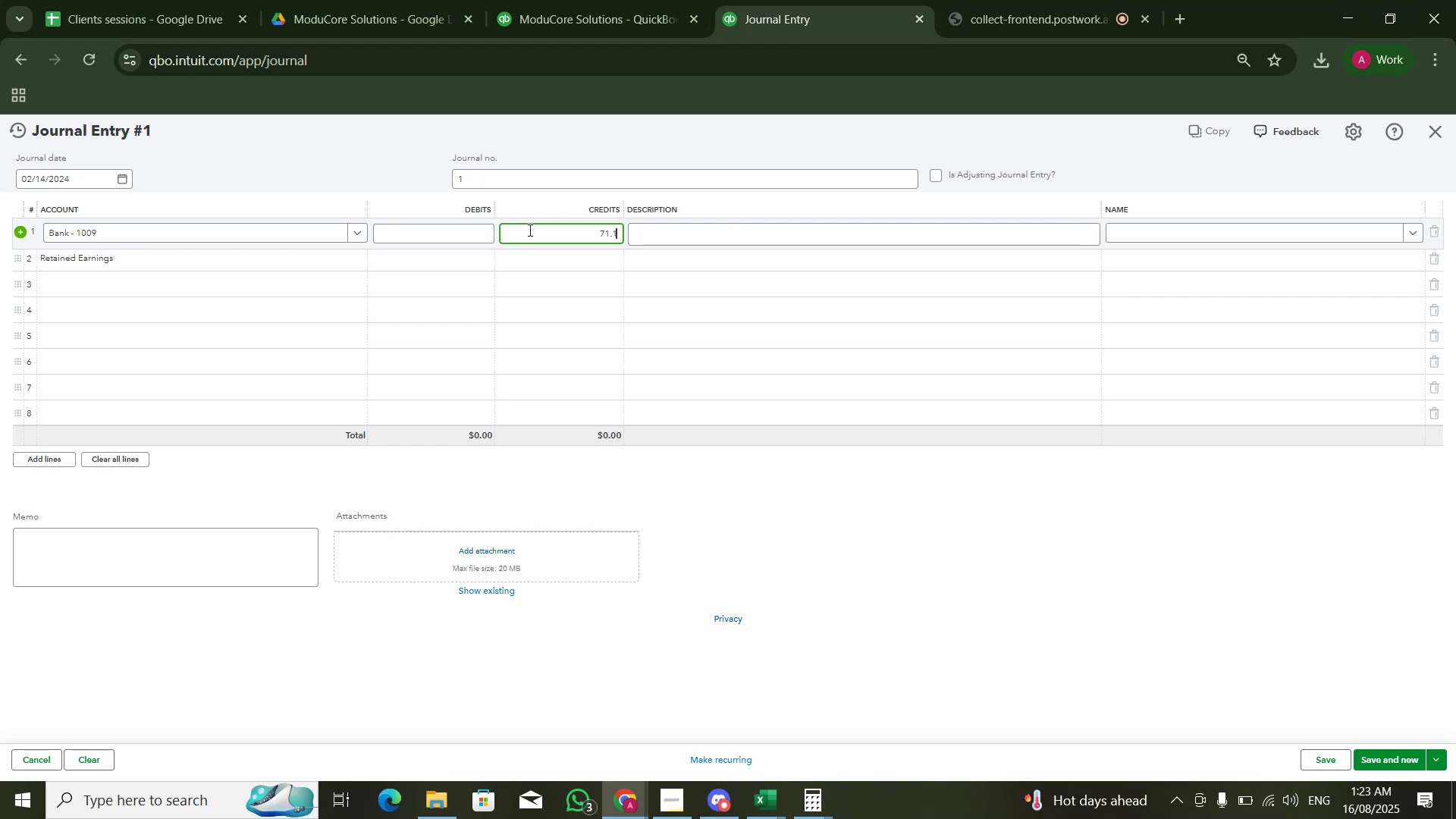 
key(Numpad0)
 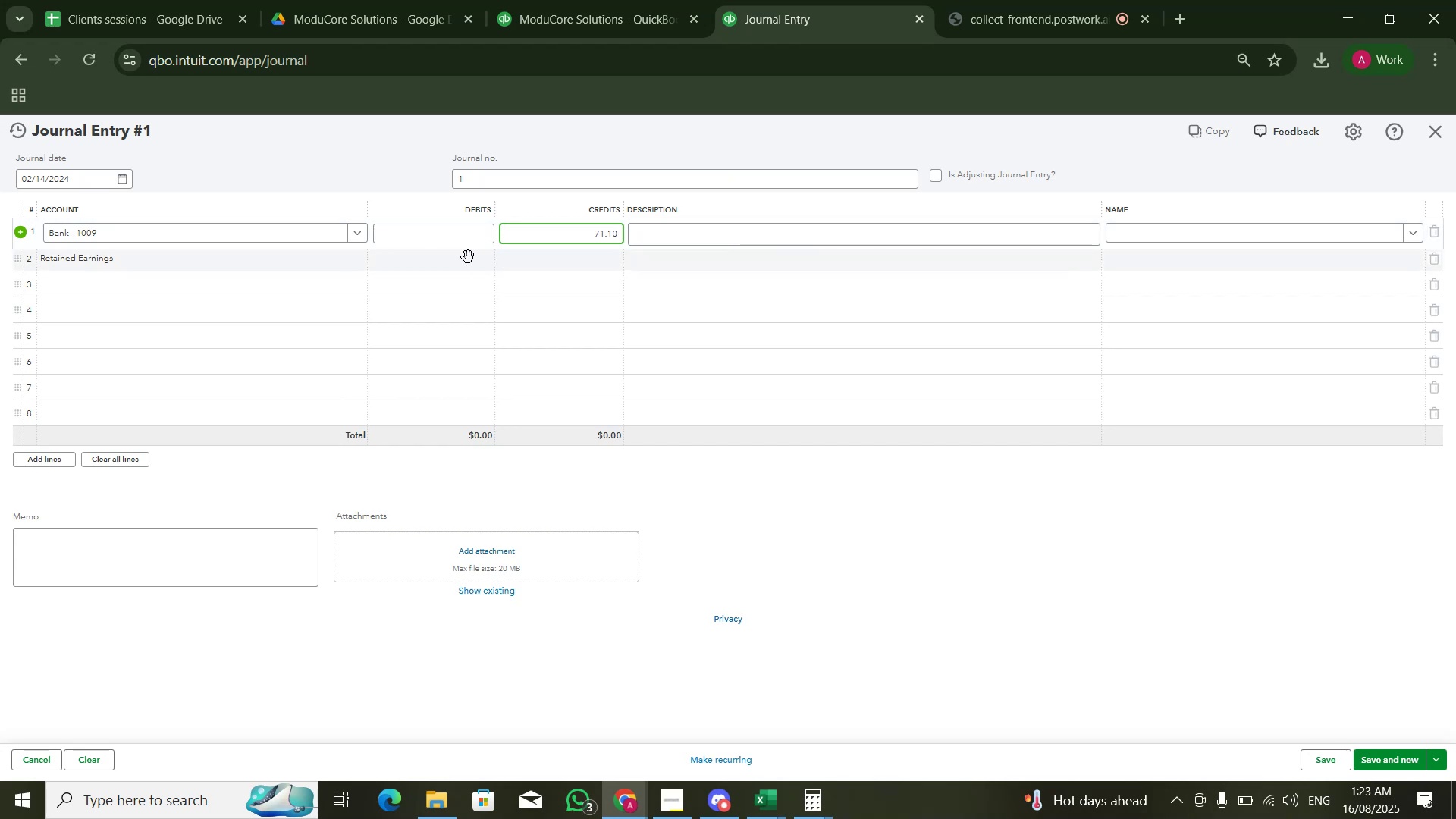 
left_click([468, 257])
 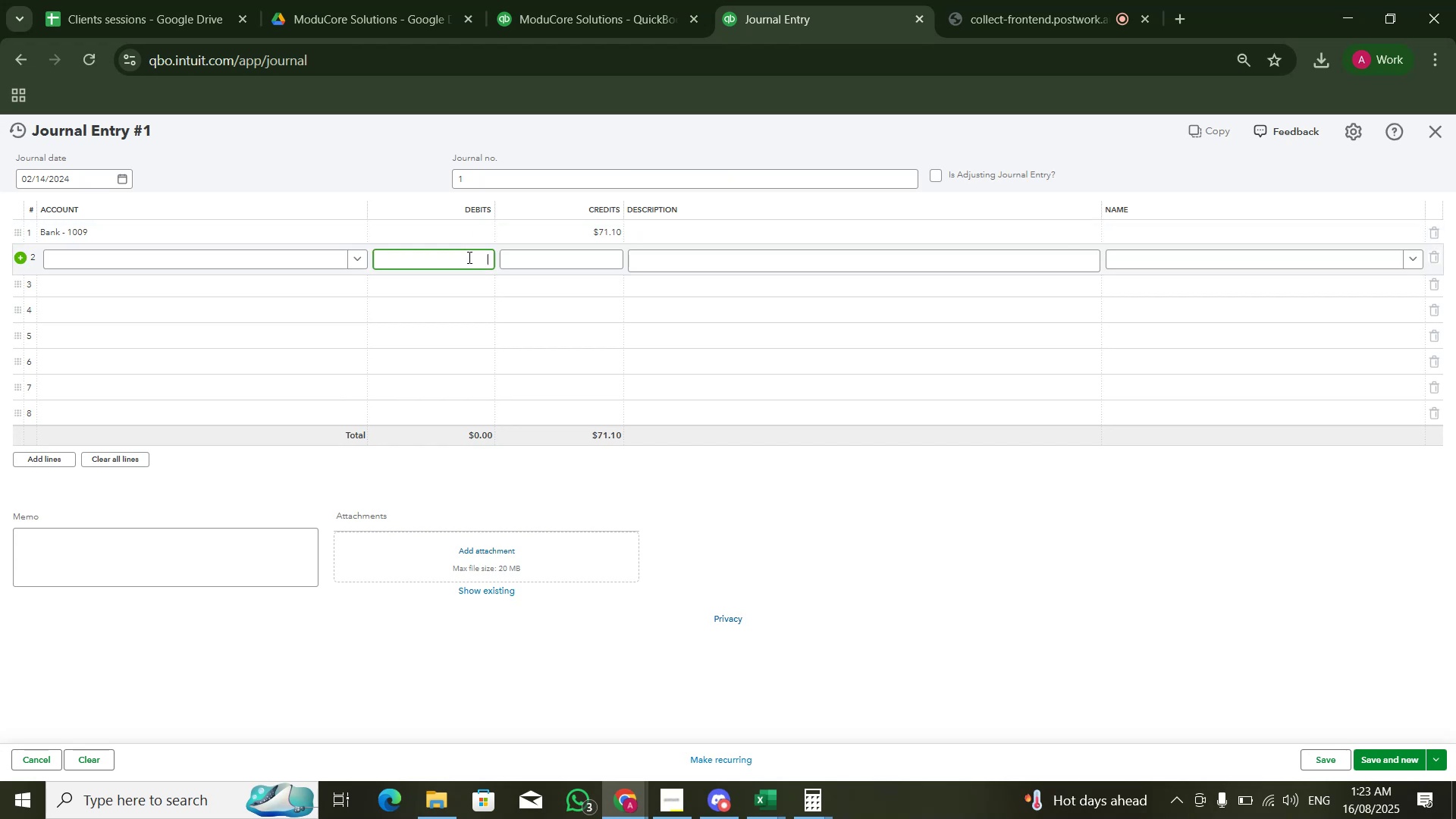 
key(Numpad7)
 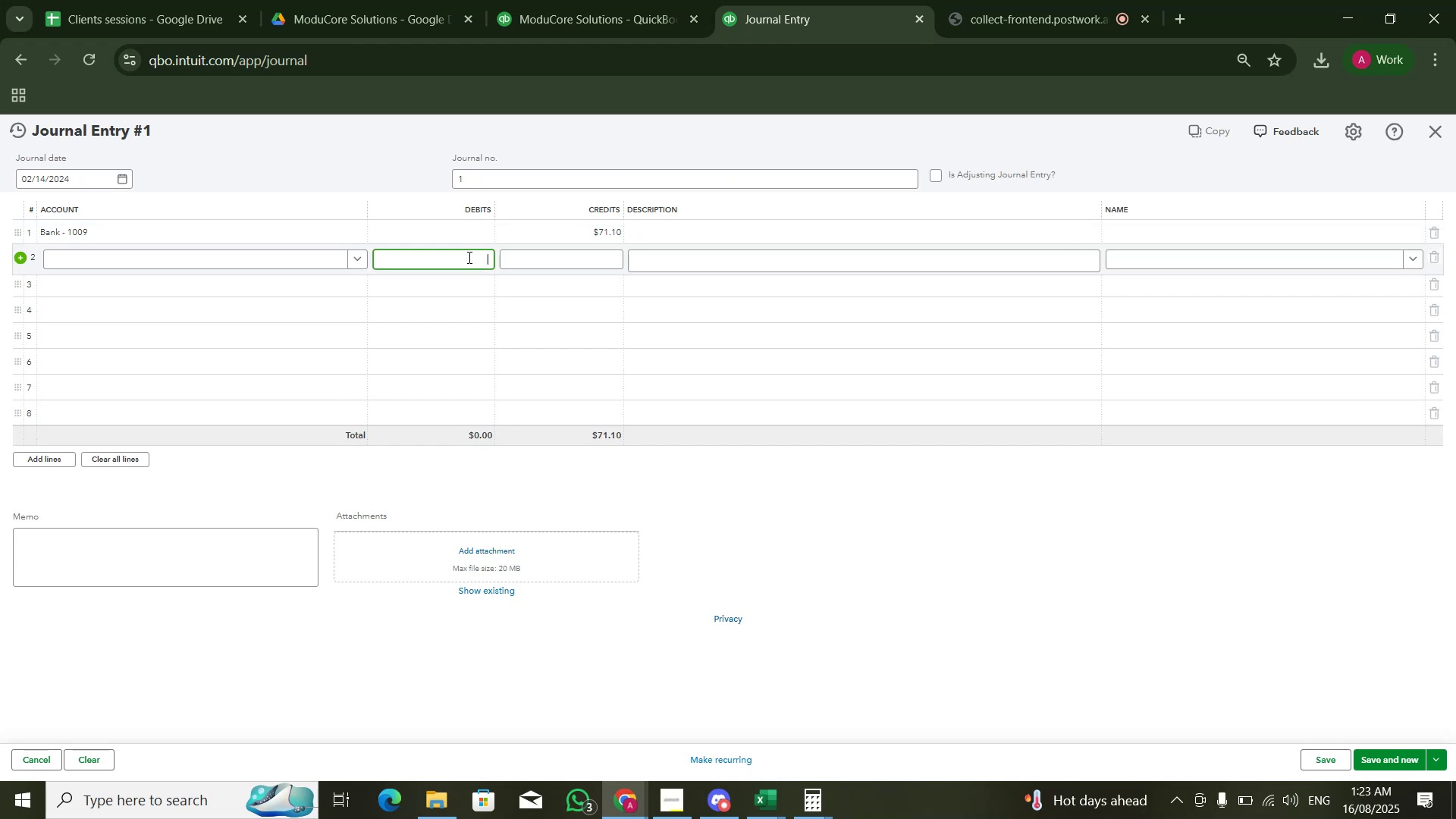 
key(Numpad1)
 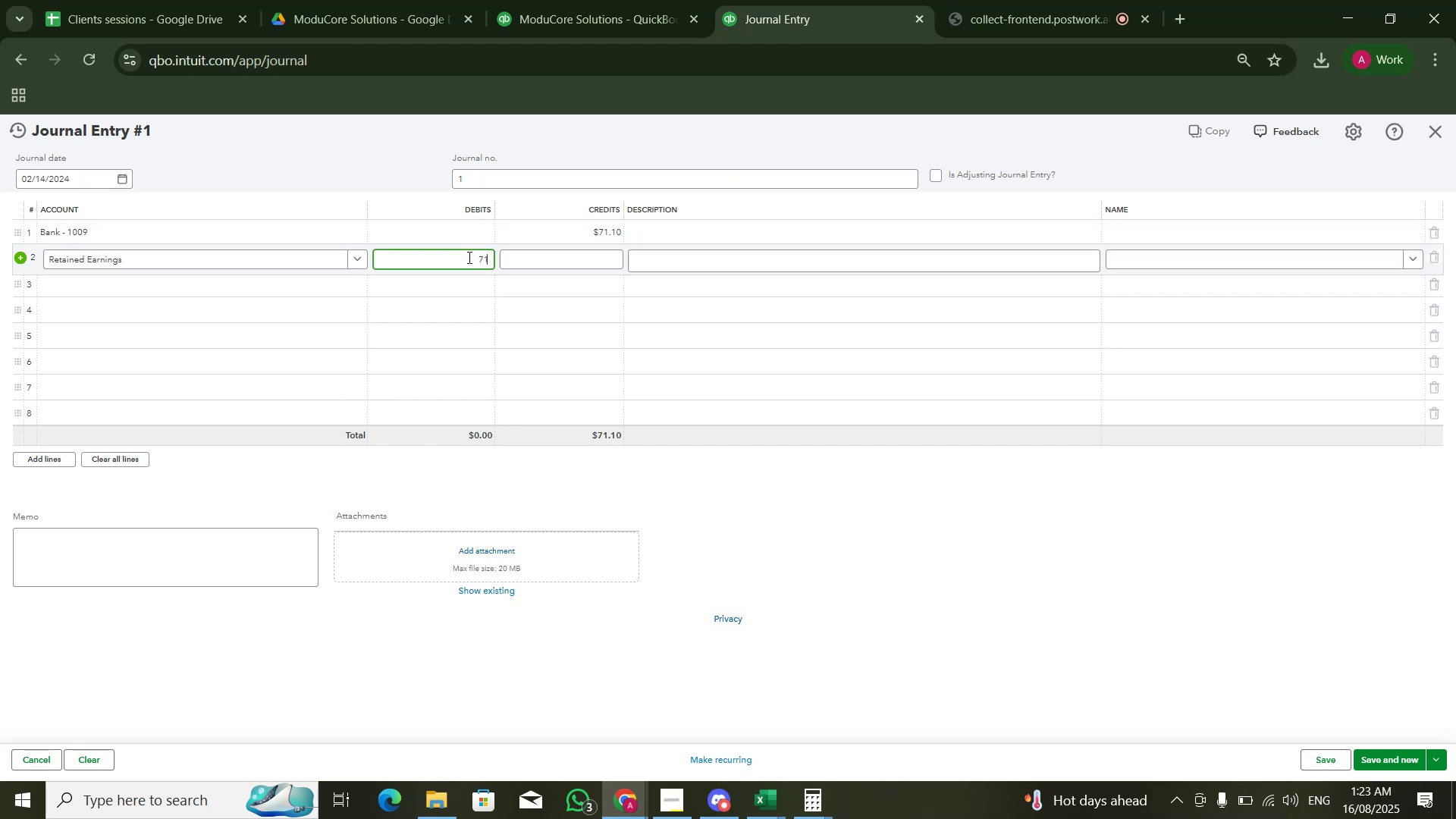 
key(NumpadDecimal)
 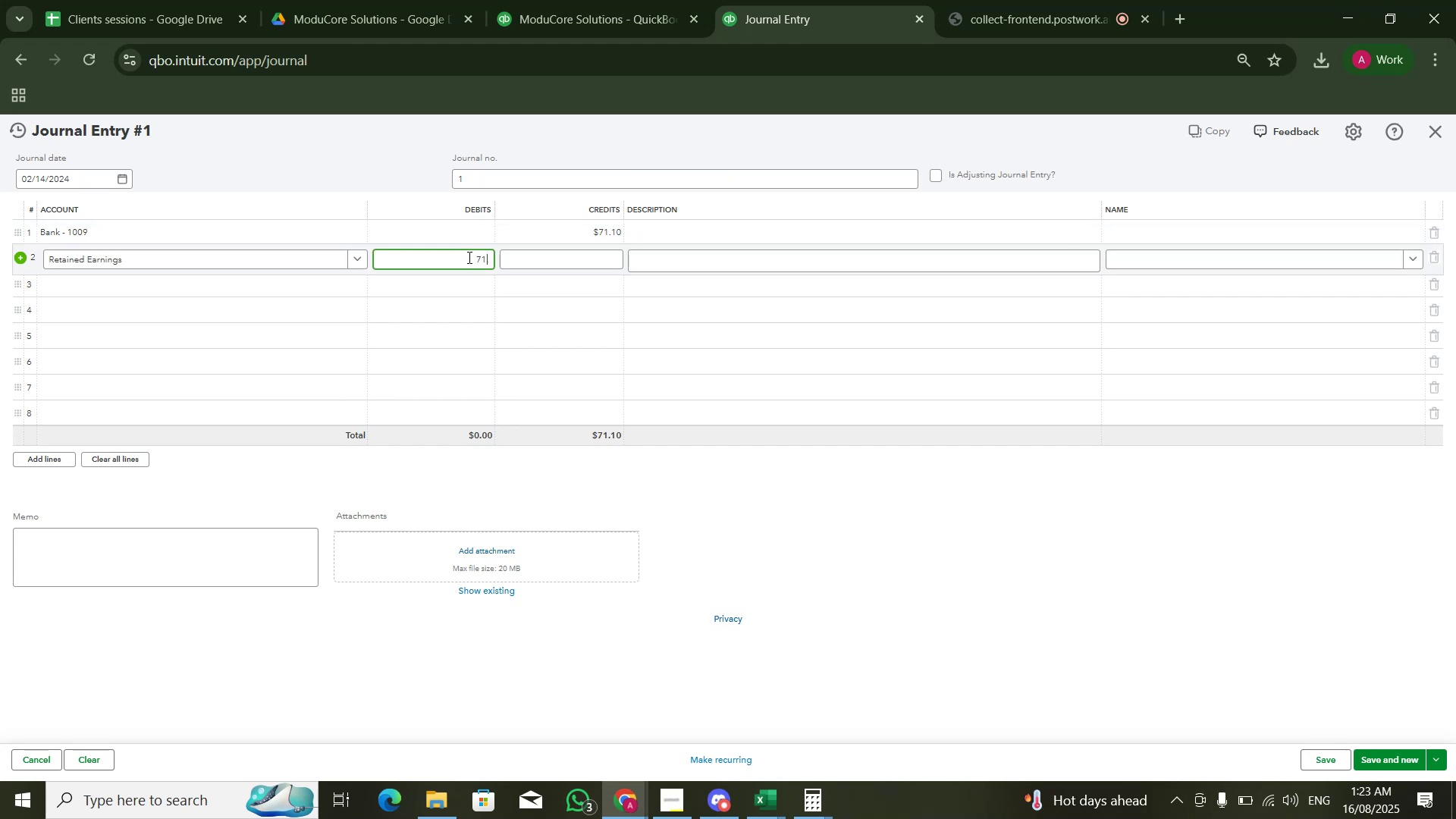 
key(Numpad1)
 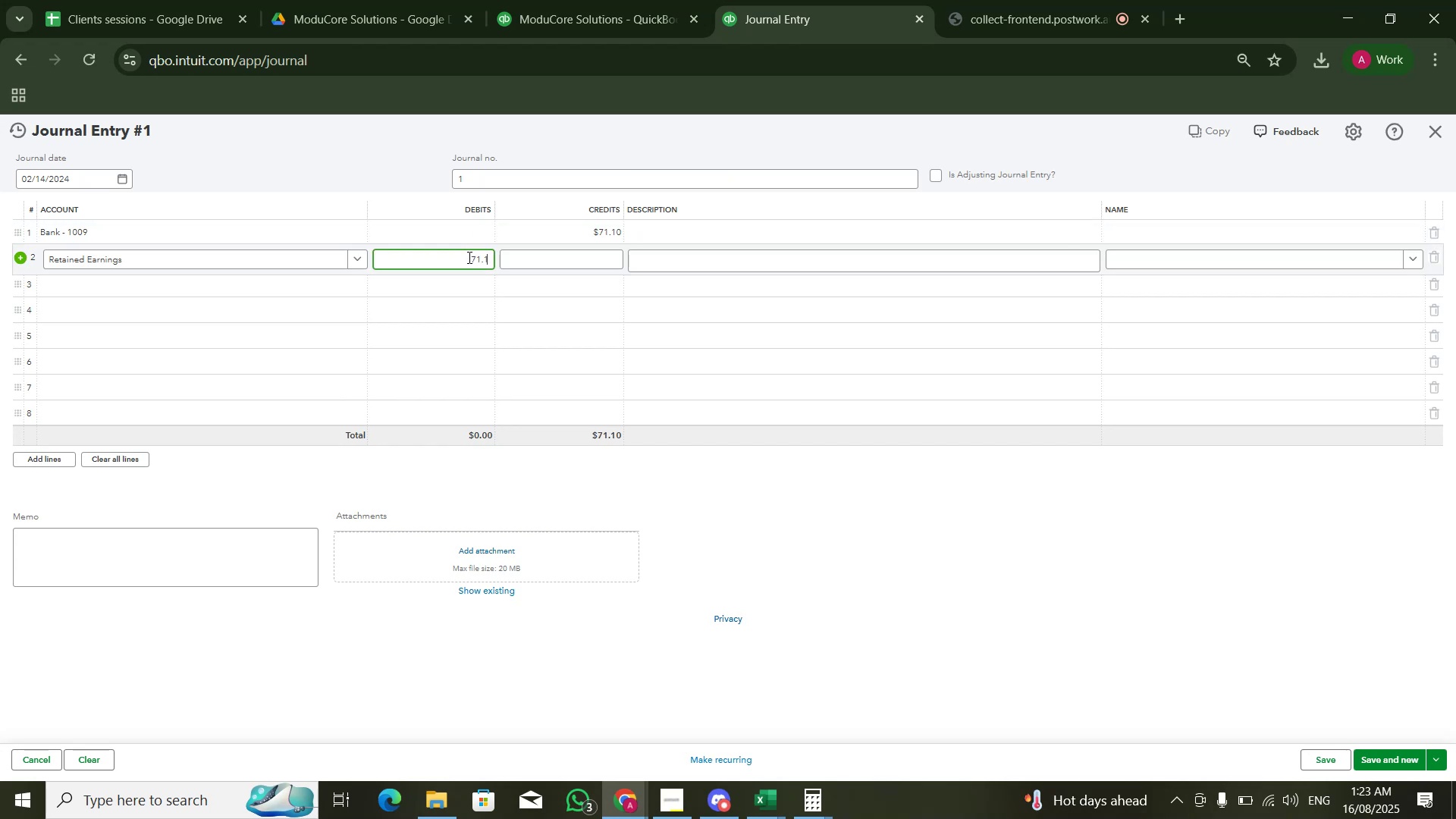 
key(Numpad0)
 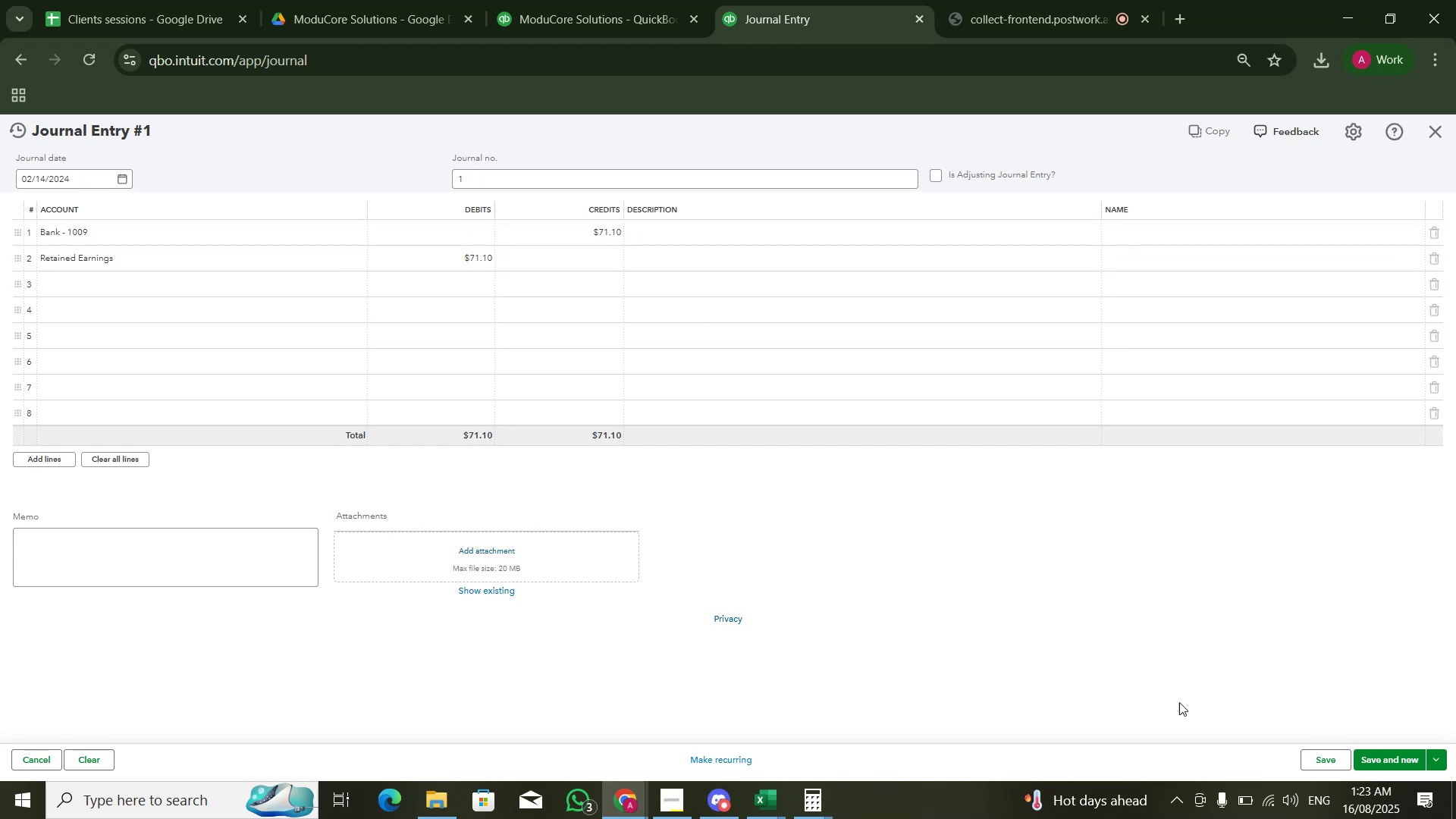 
left_click([1394, 751])
 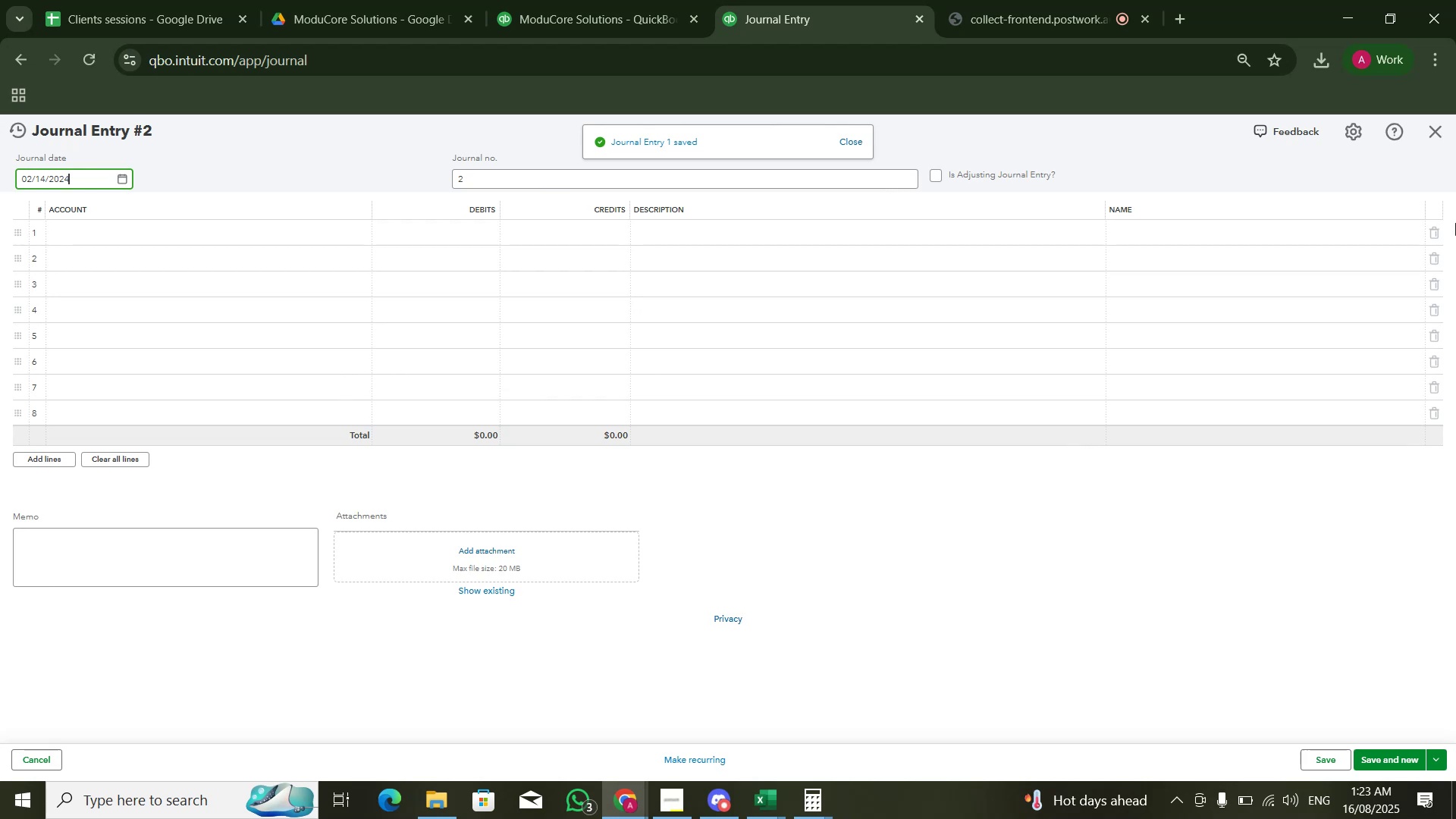 
wait(6.05)
 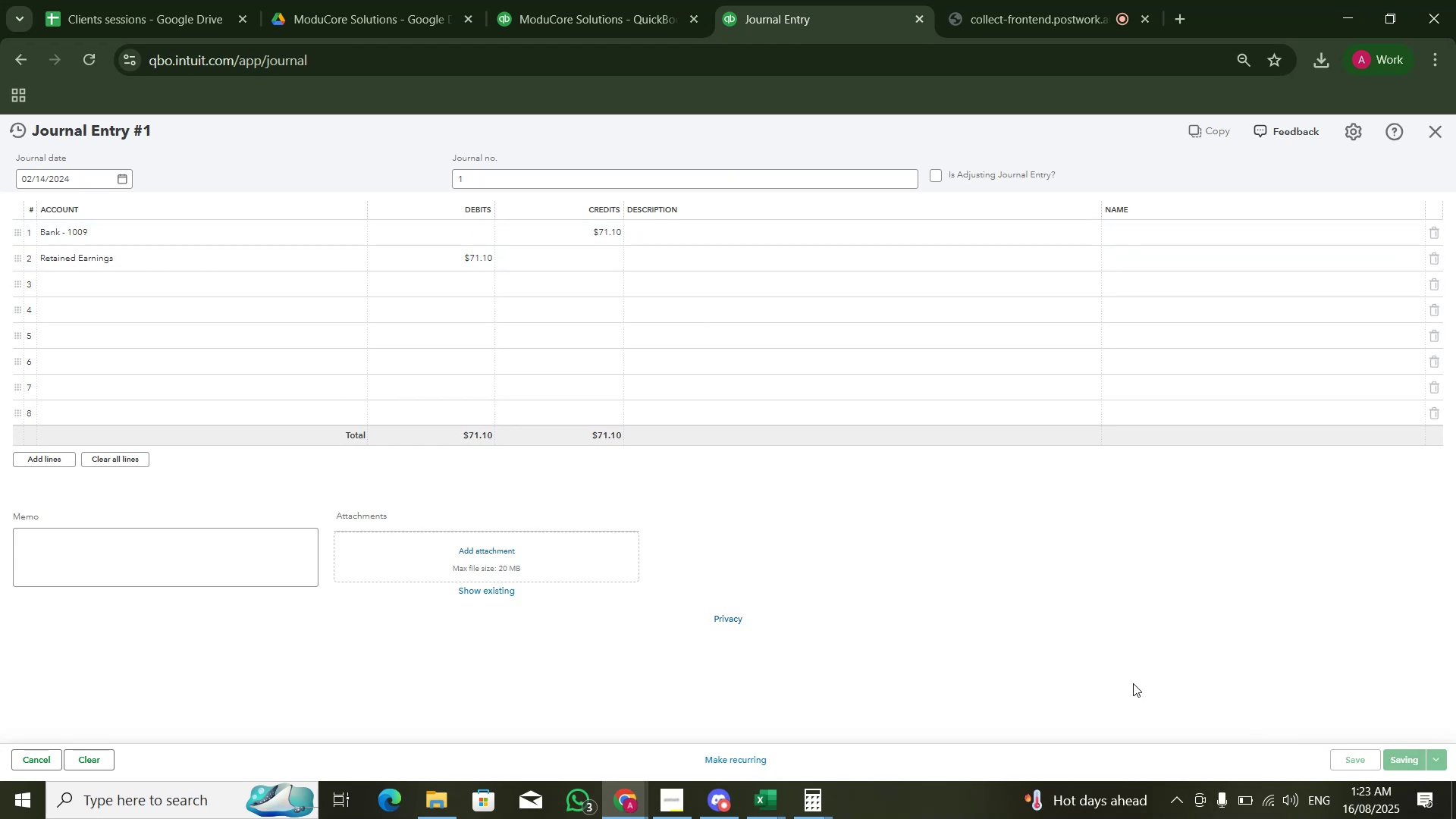 
left_click([1427, 150])
 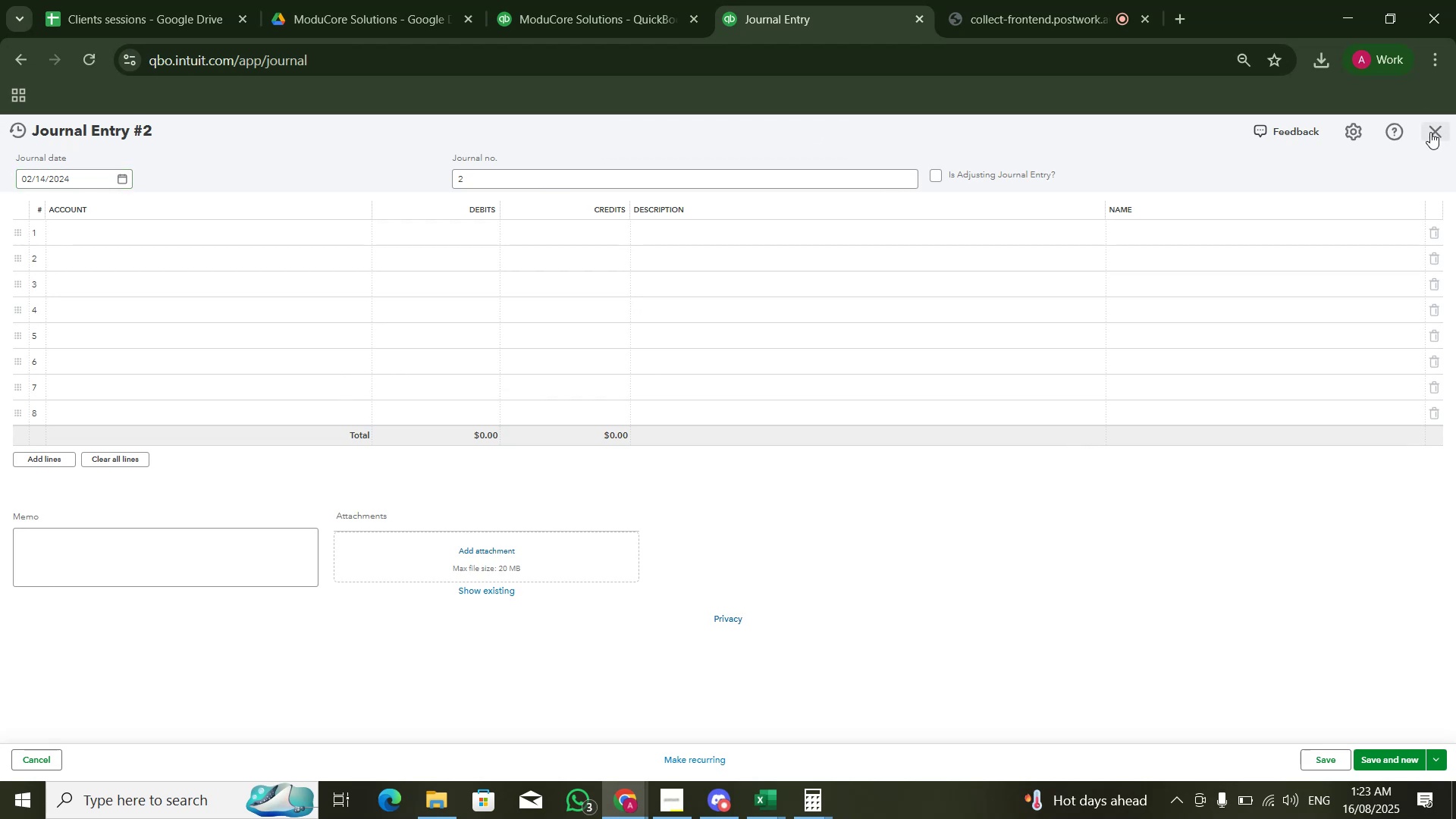 
left_click([1430, 132])
 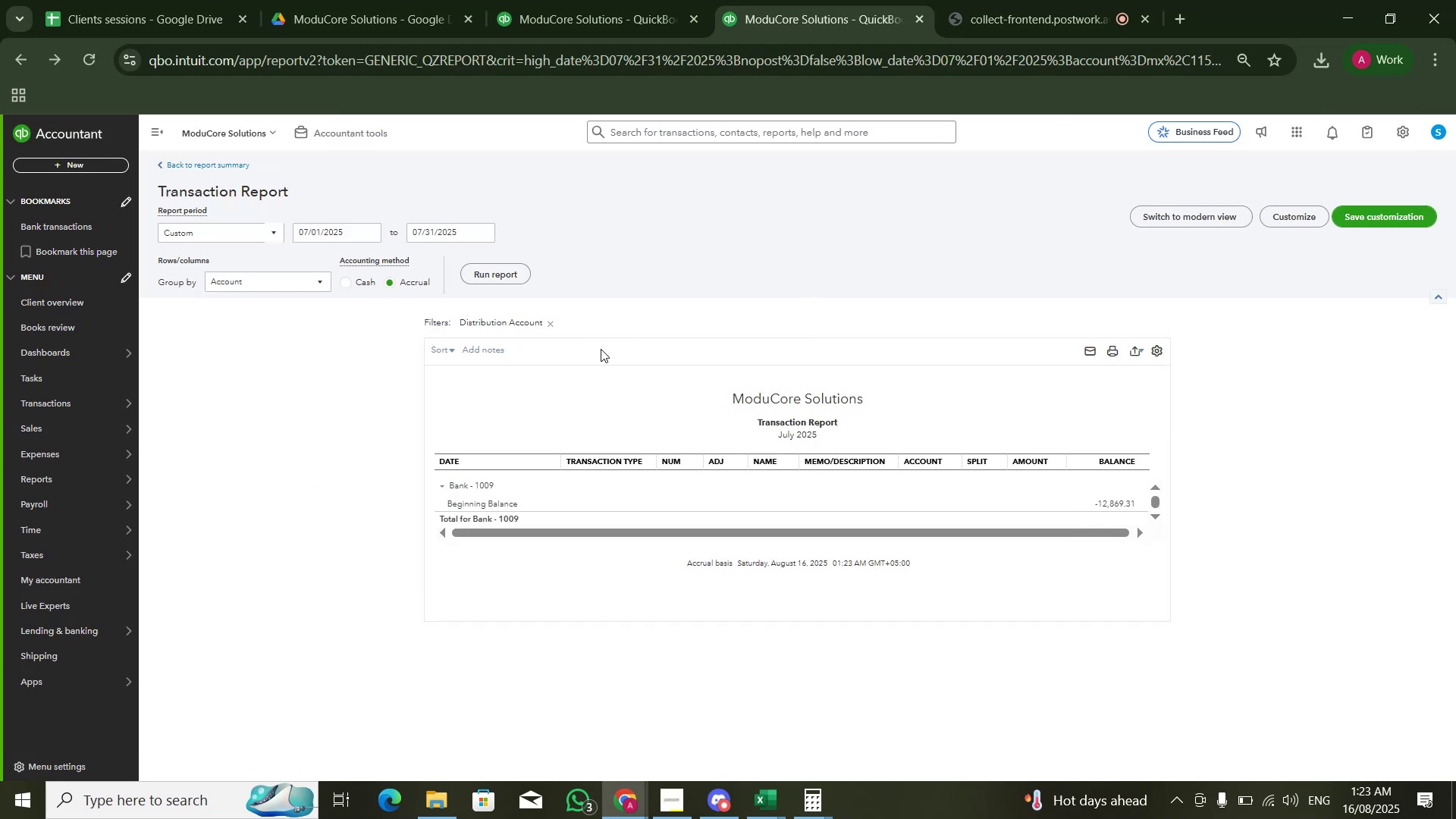 
key(Alt+Tab)
 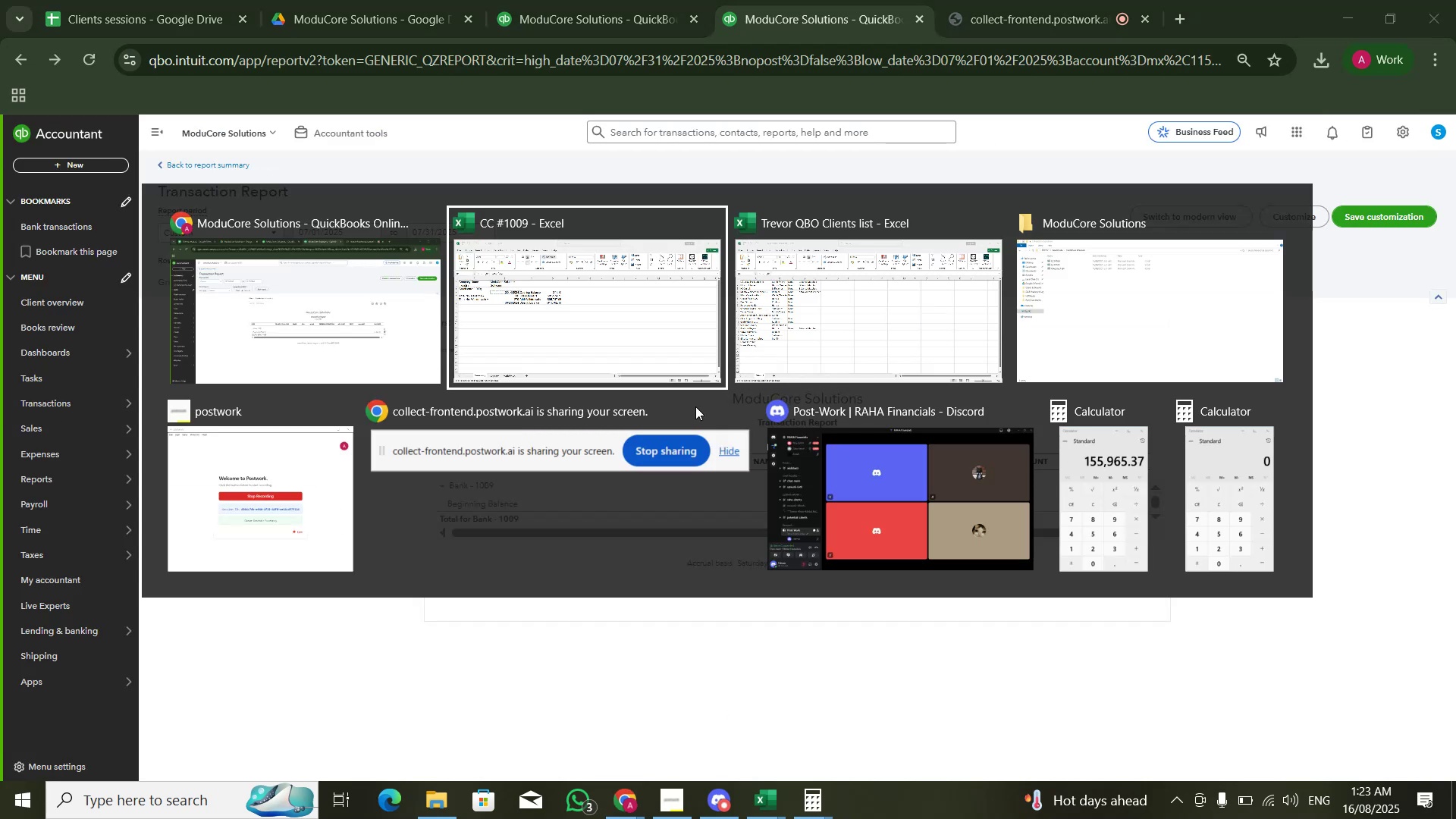 
key(Alt+Tab)
 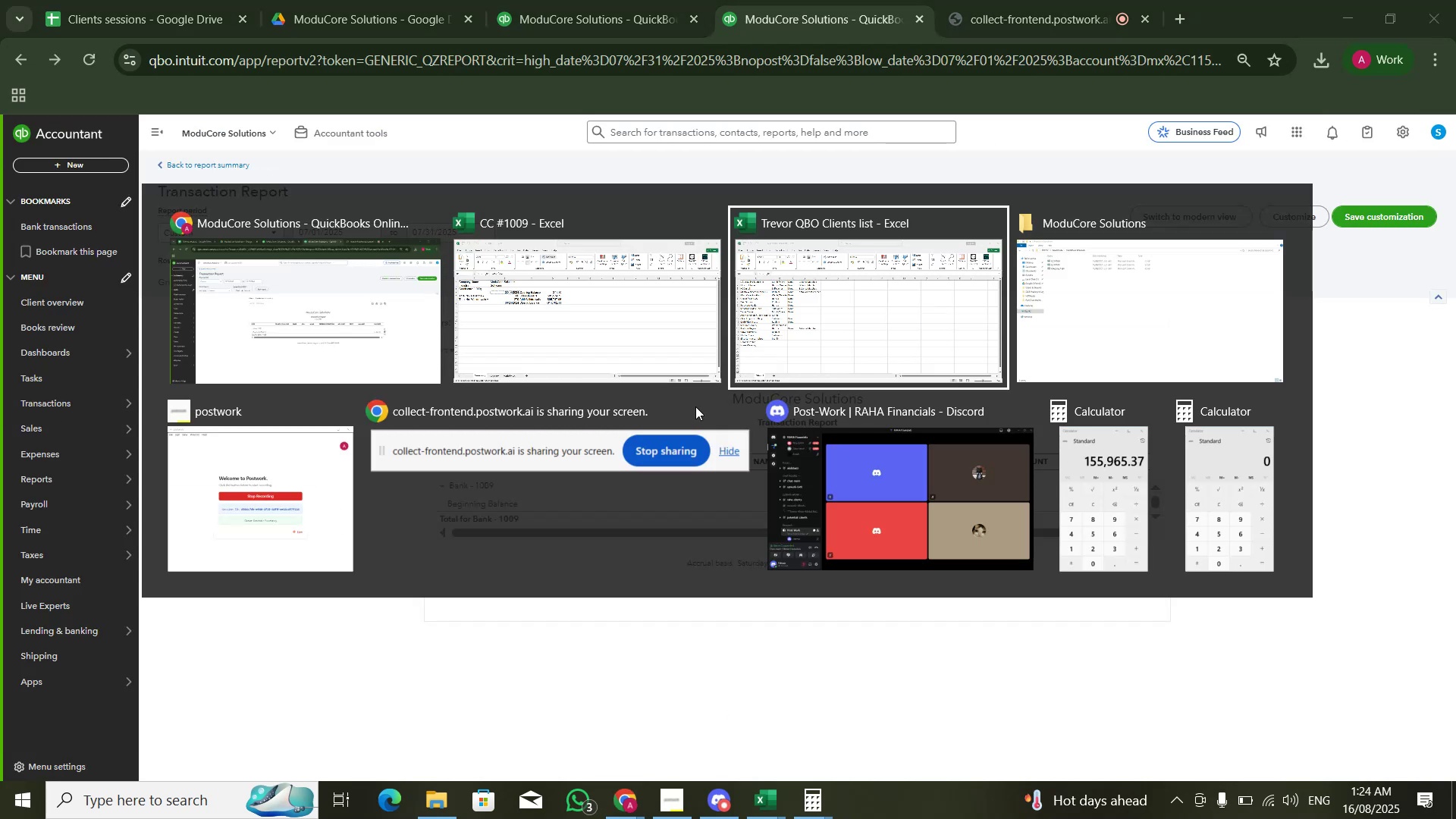 
hold_key(key=CapsLock, duration=0.84)
 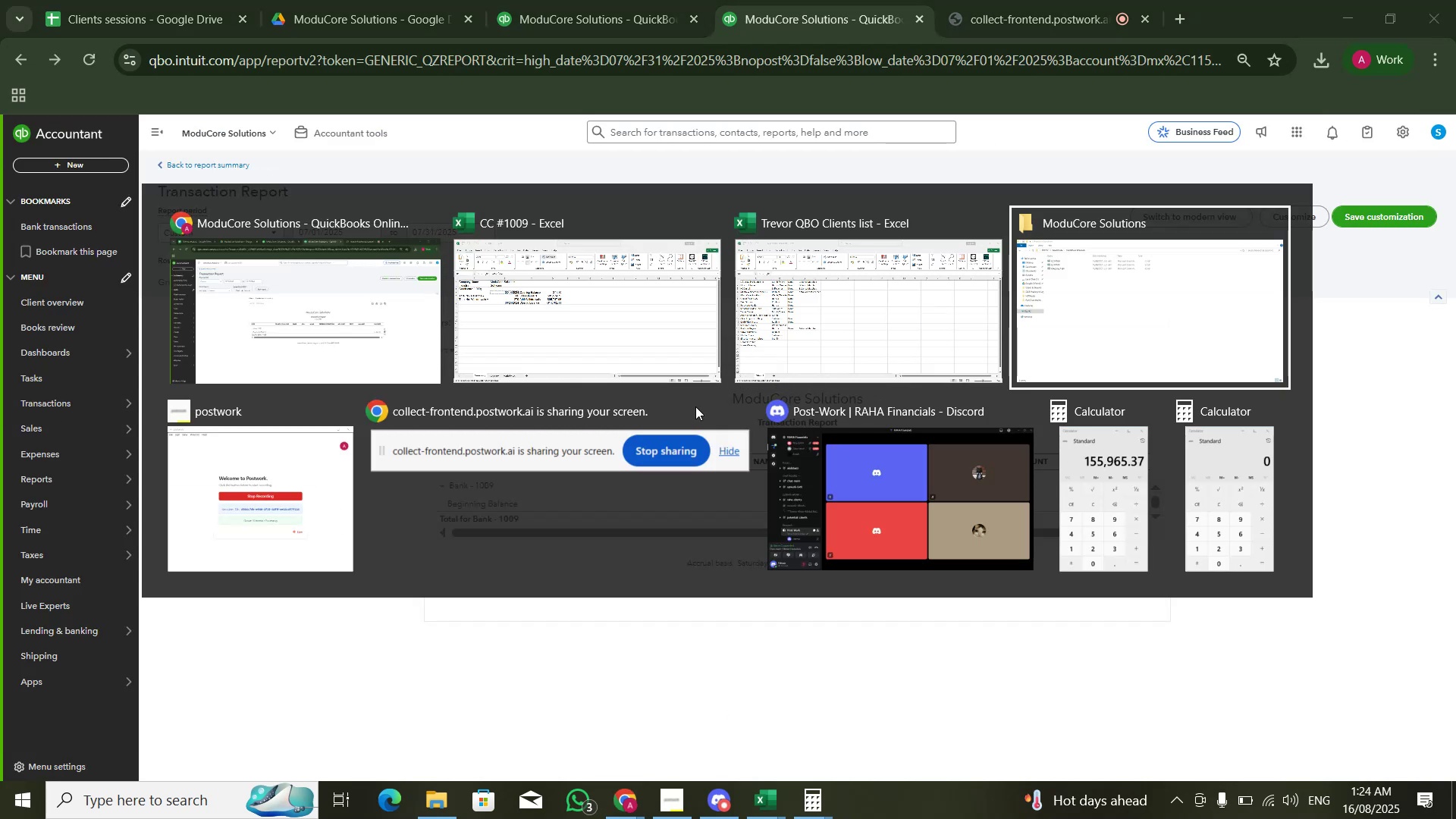 
key(Alt+Tab)
 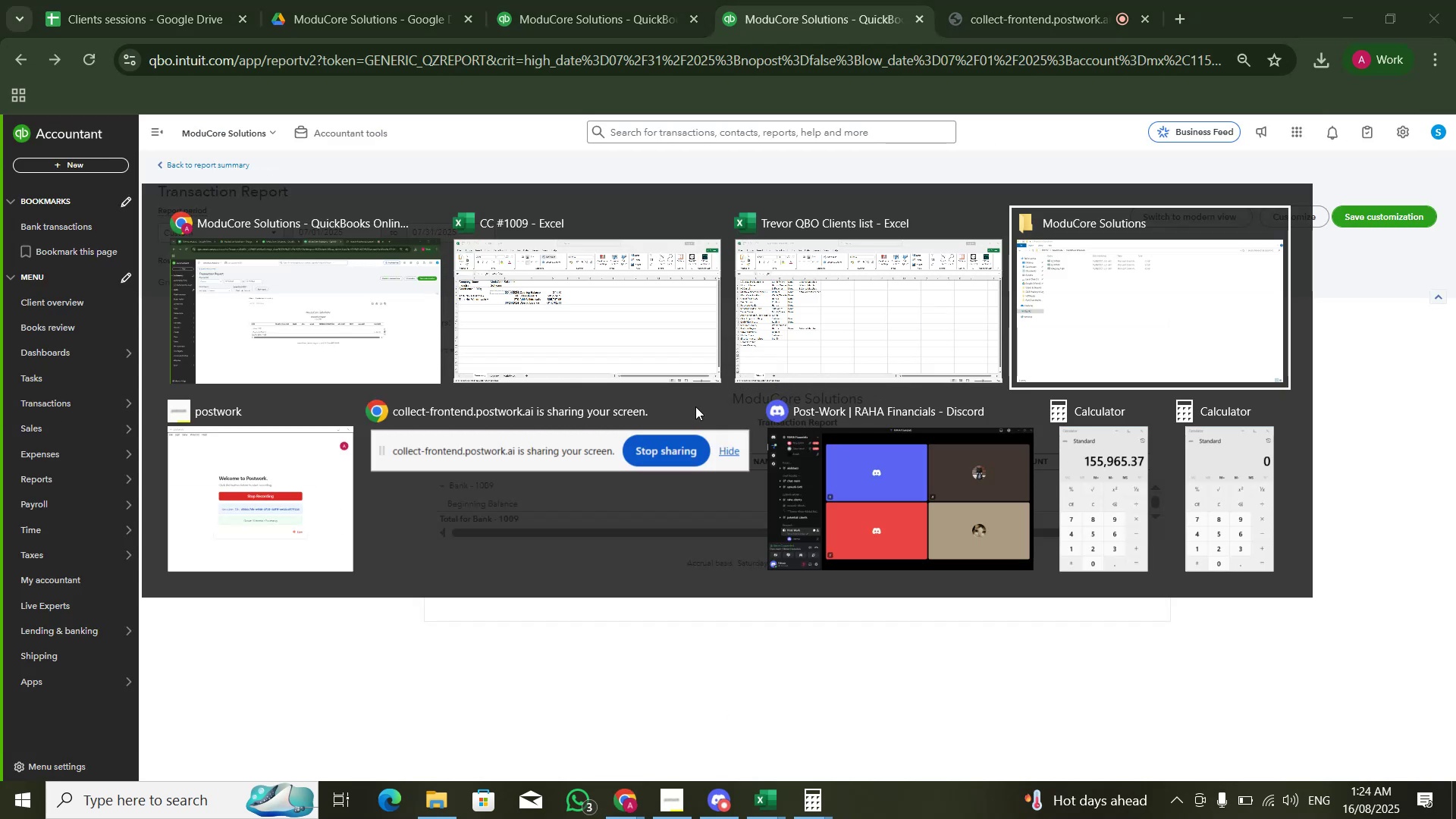 
key(Alt+Shift+Tab)
 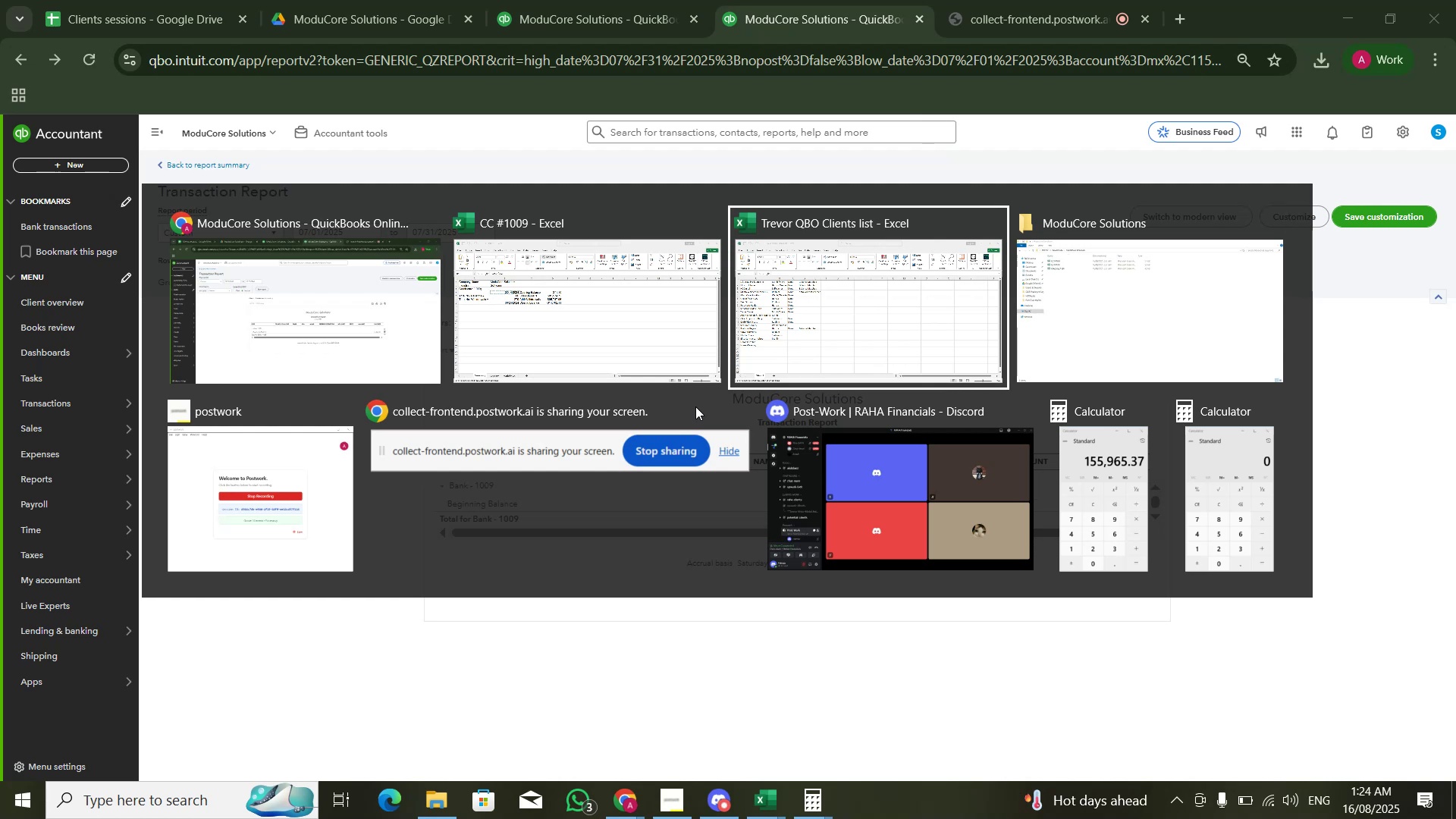 
key(Alt+Shift+Tab)
 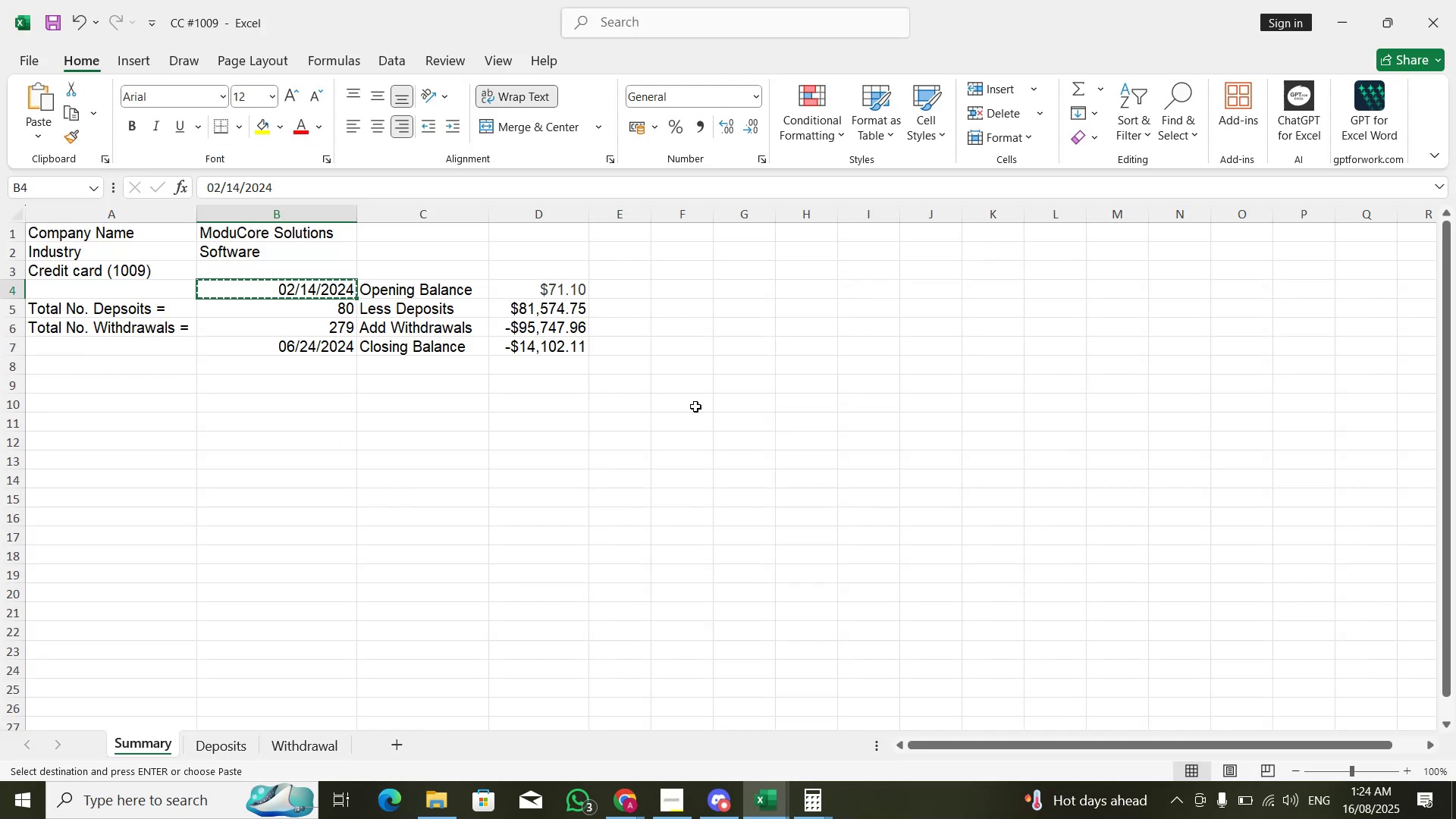 
key(Alt+AltLeft)
 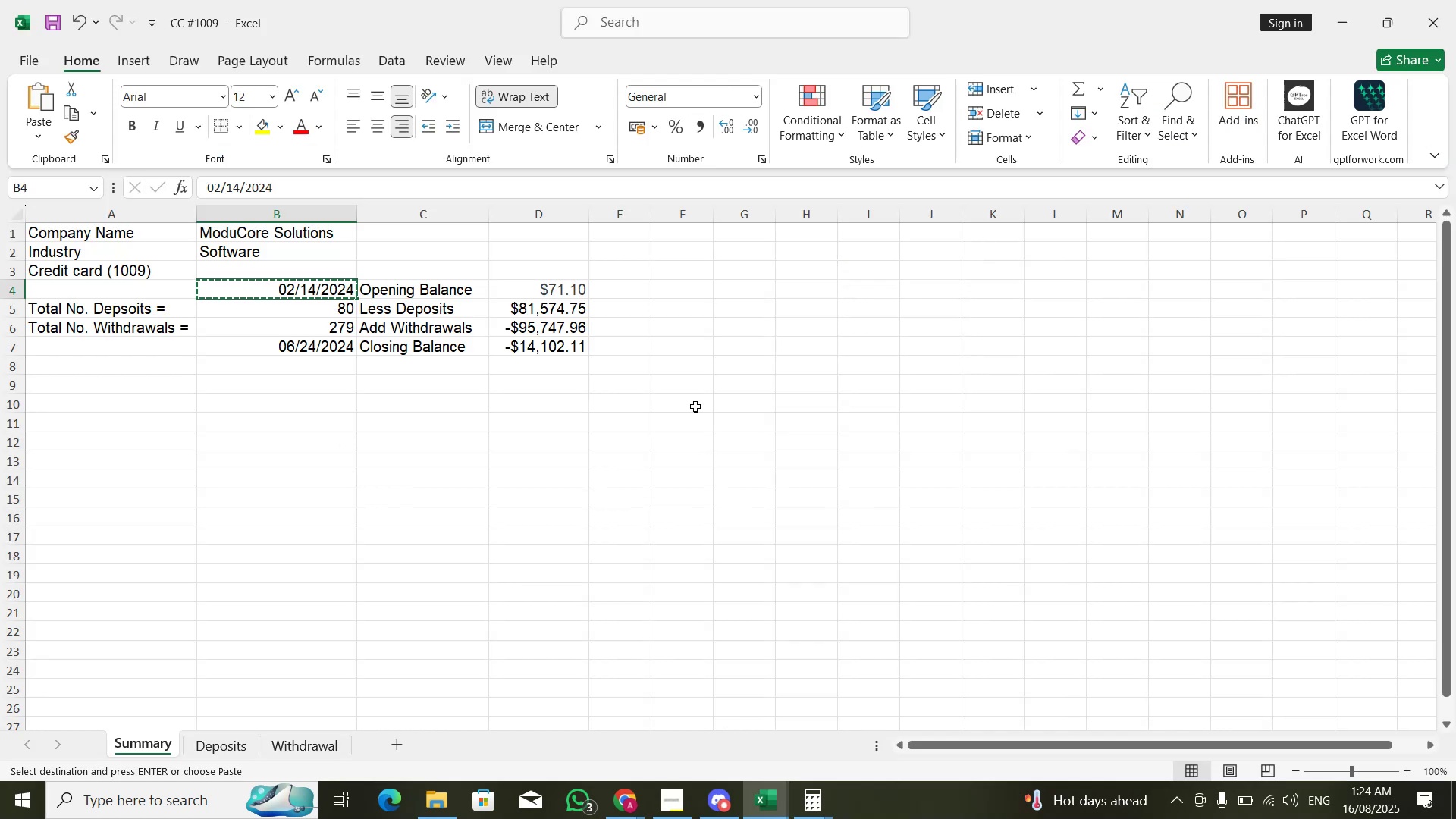 
key(Alt+Tab)
 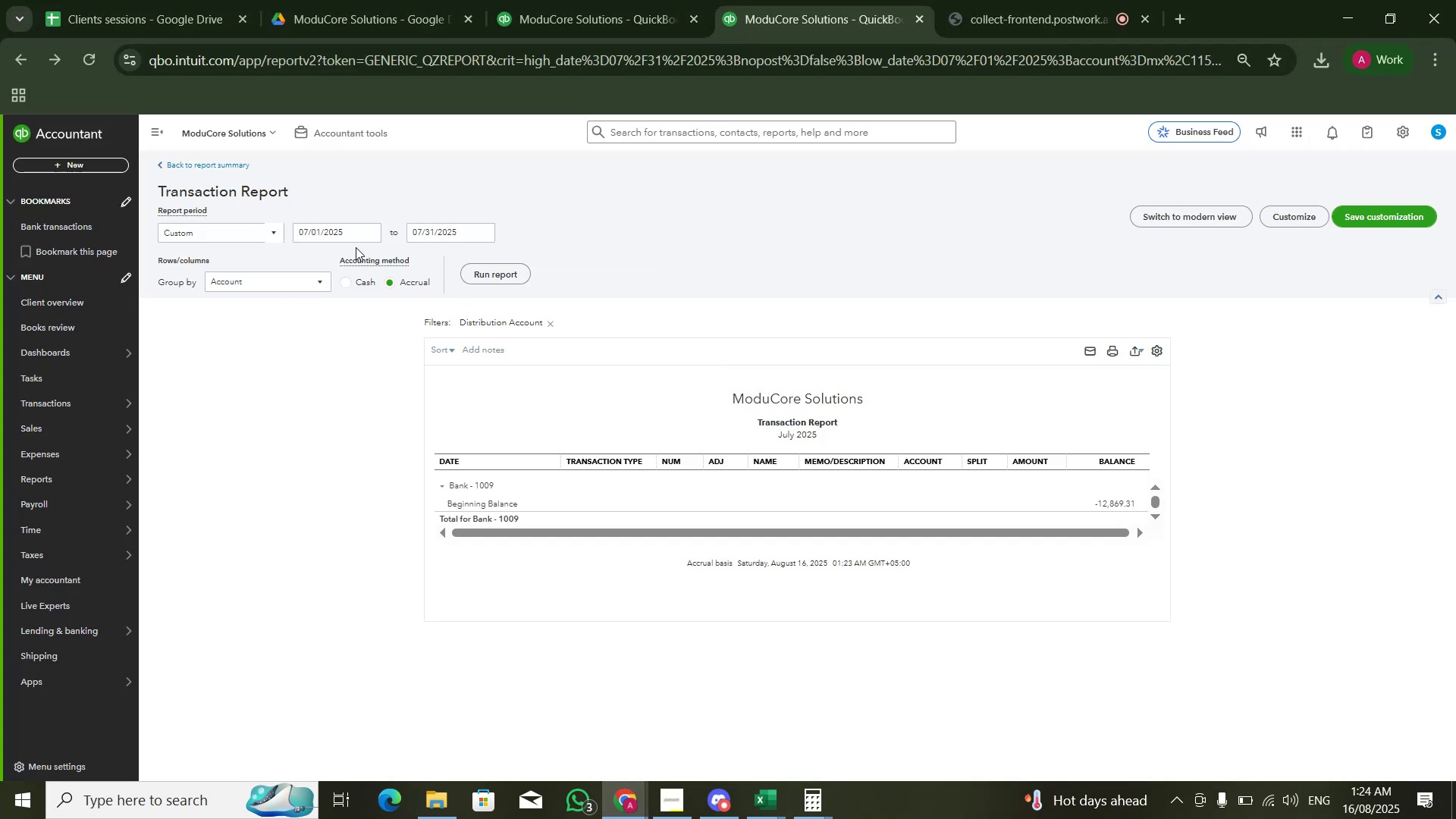 
left_click([345, 233])
 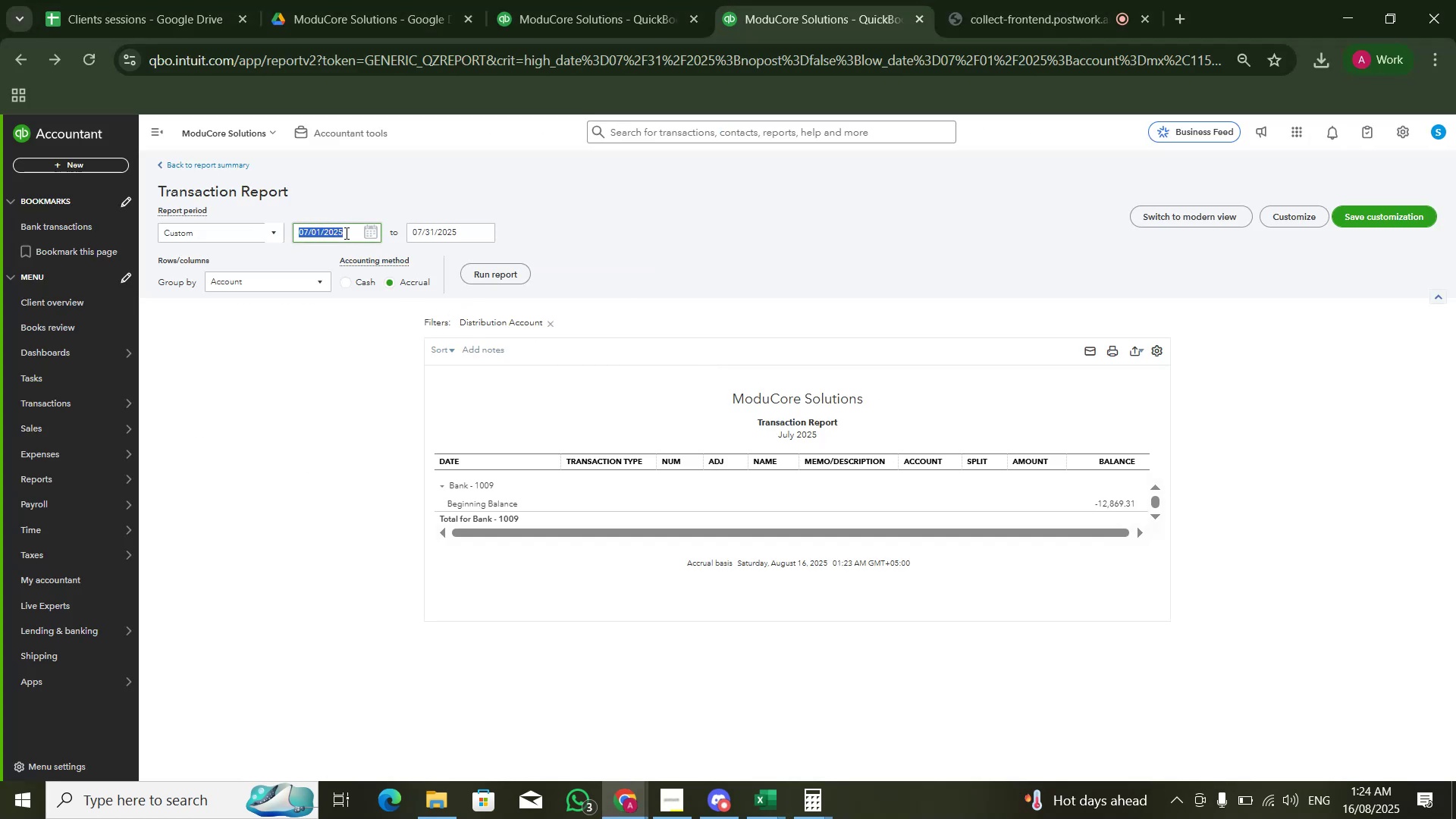 
key(Numpad0)
 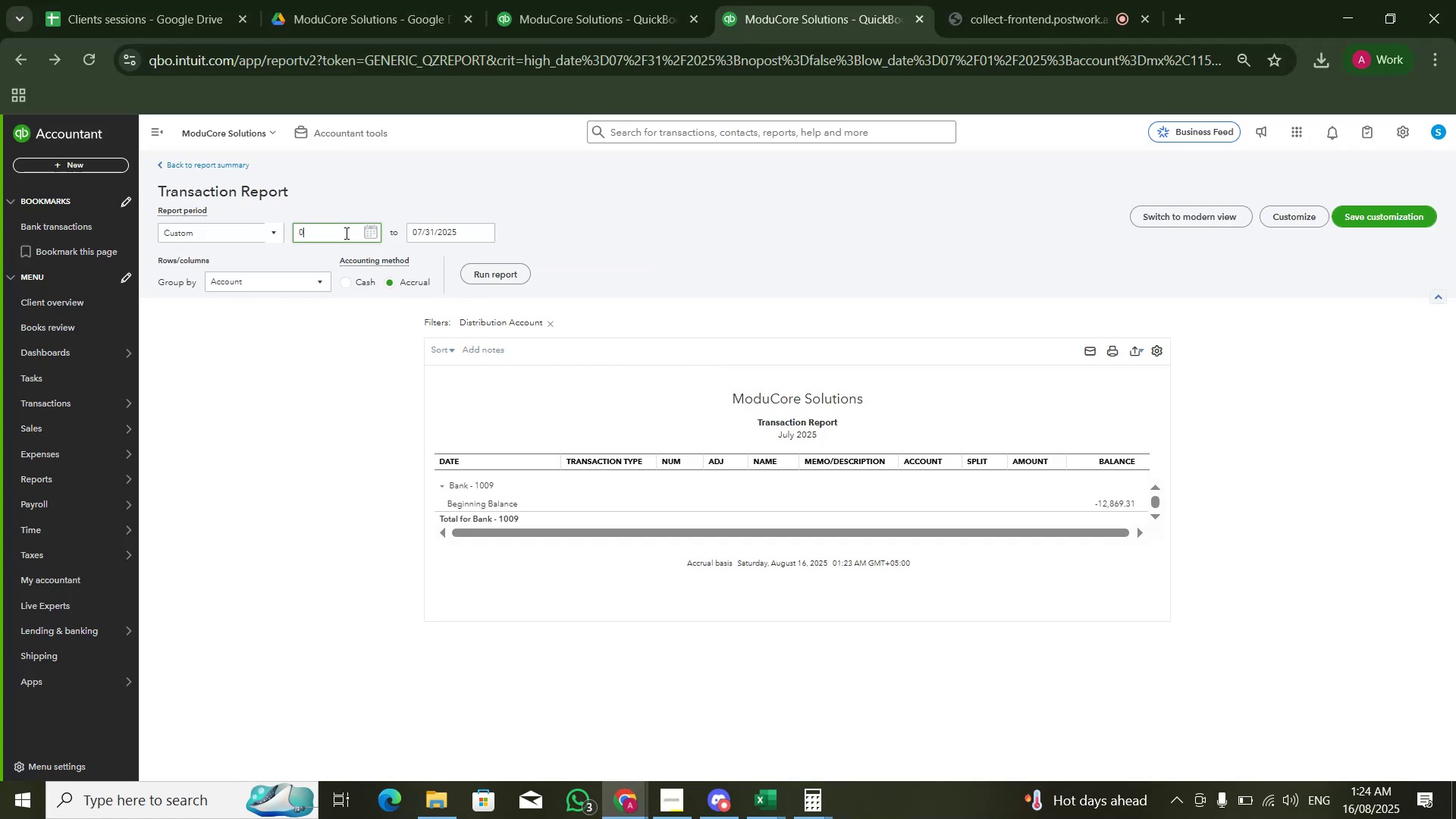 
key(Numpad1)
 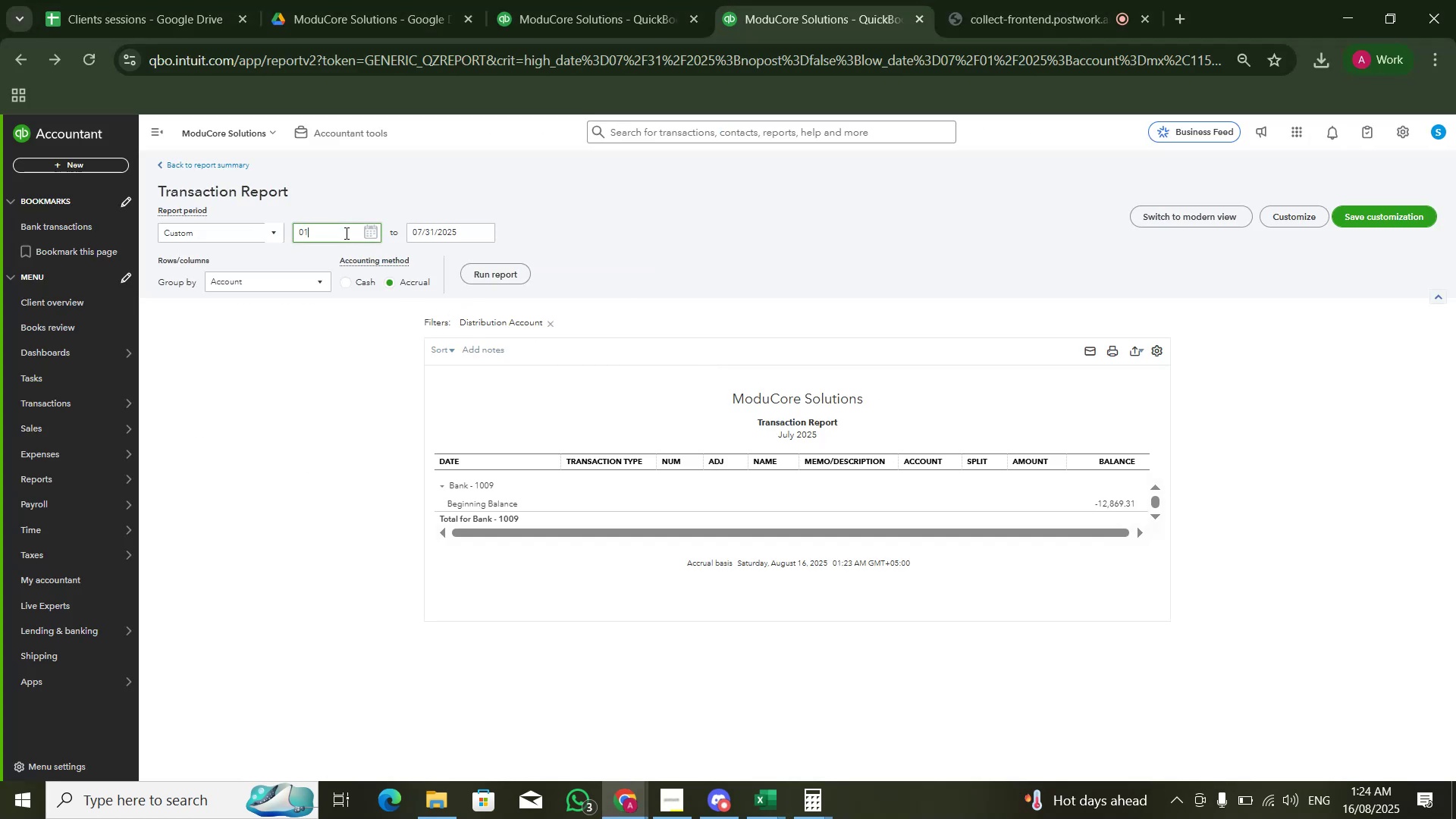 
key(Numpad0)
 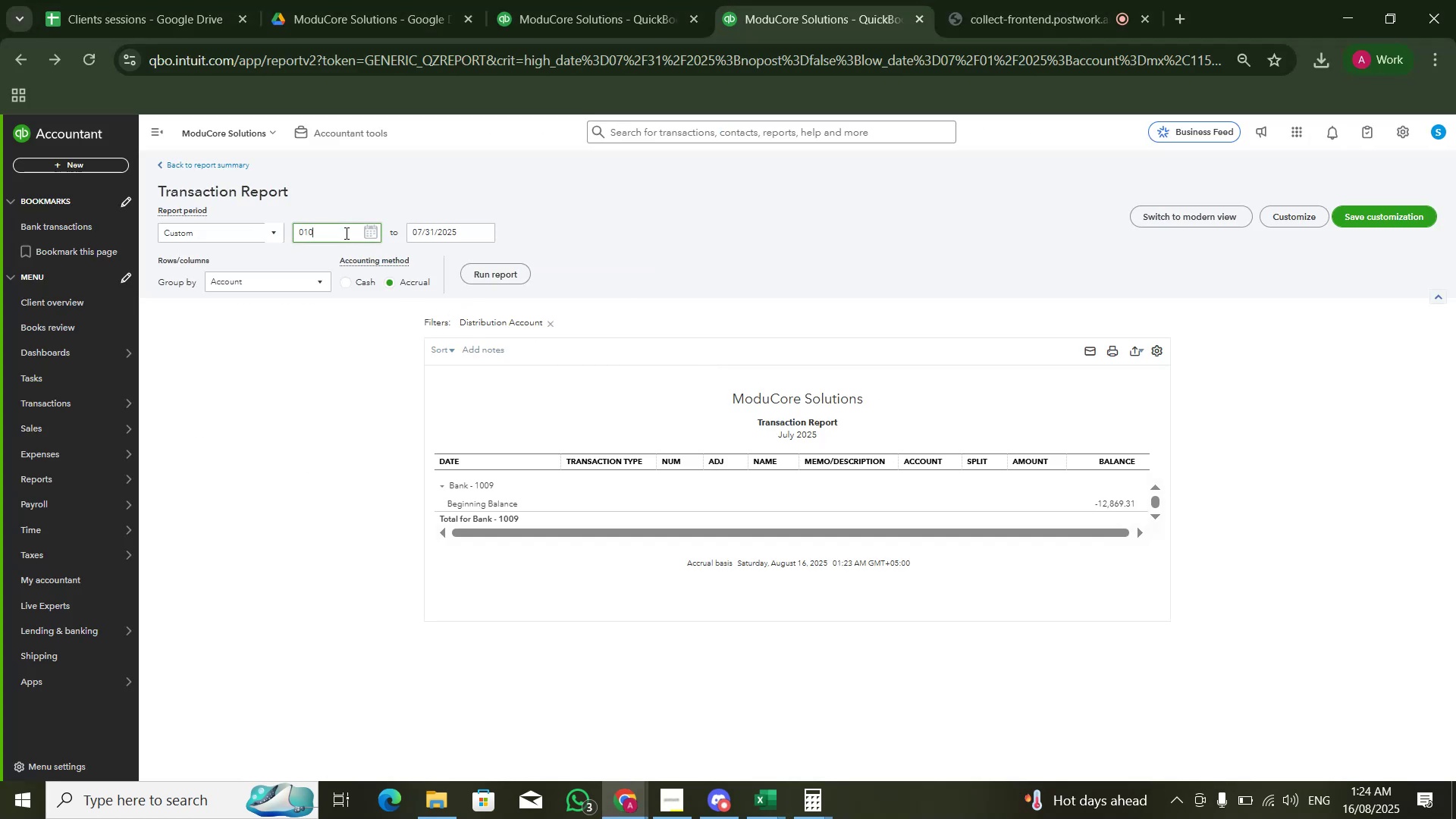 
key(Numpad1)
 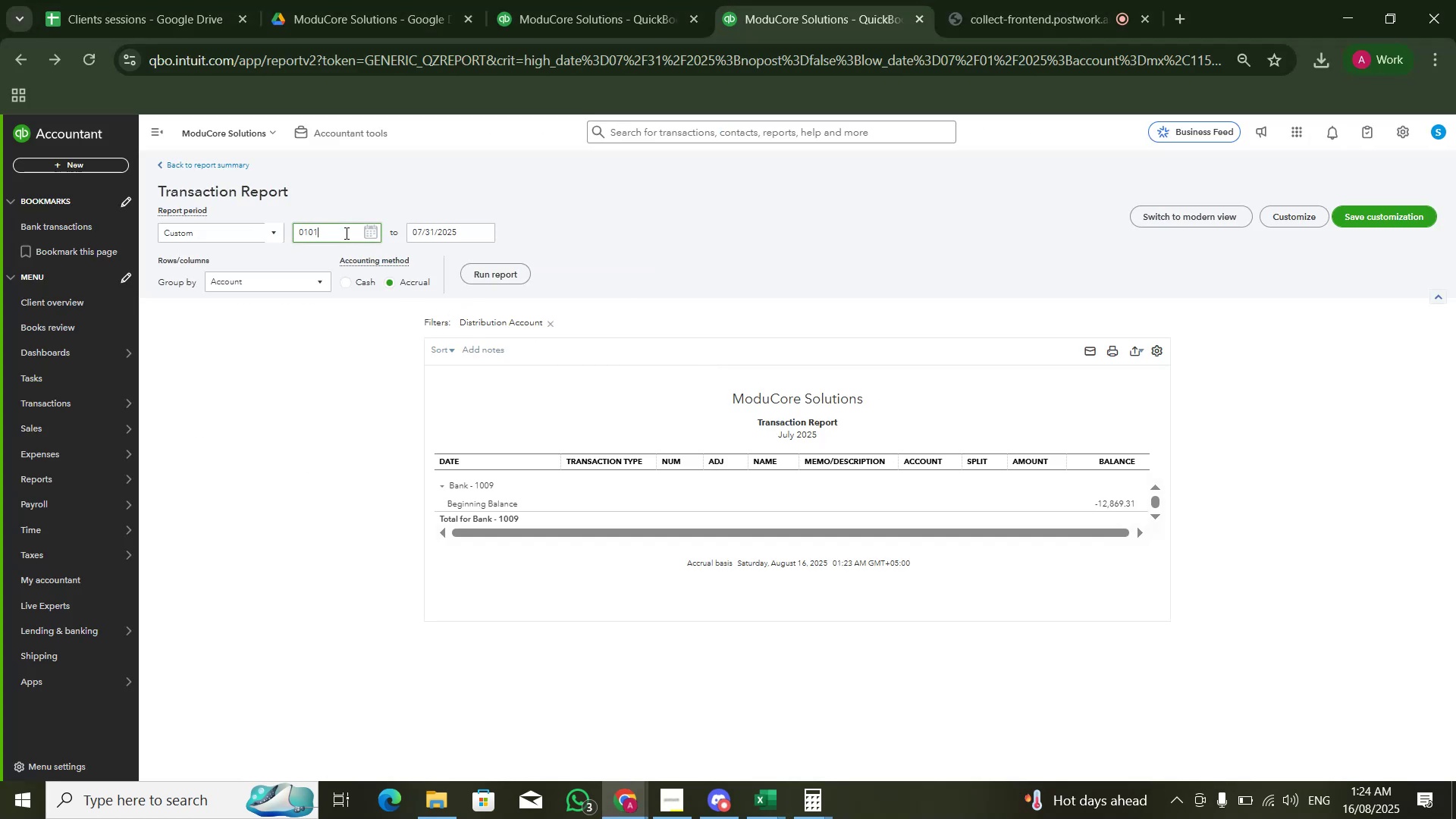 
key(Numpad2)
 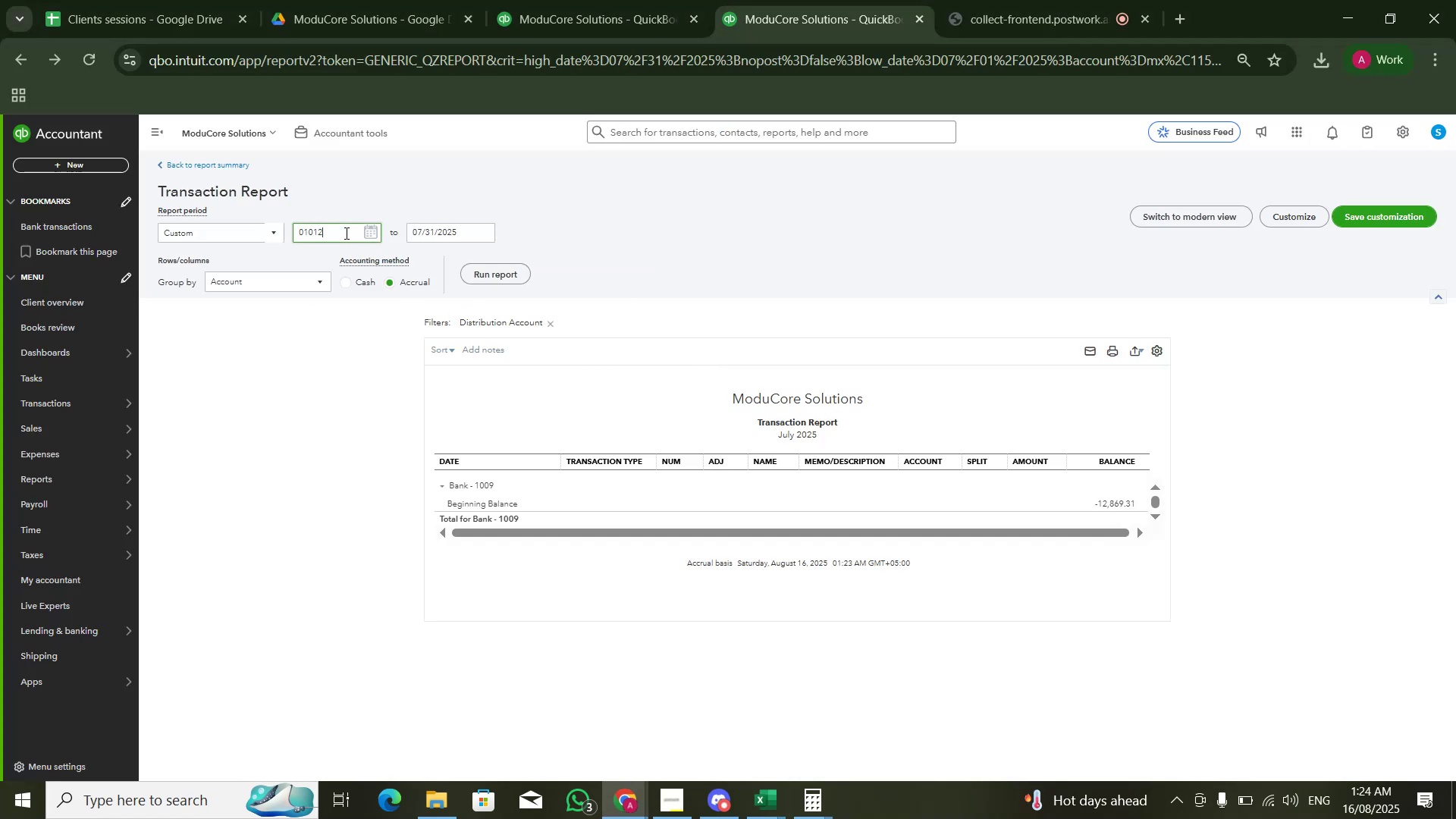 
key(Numpad0)
 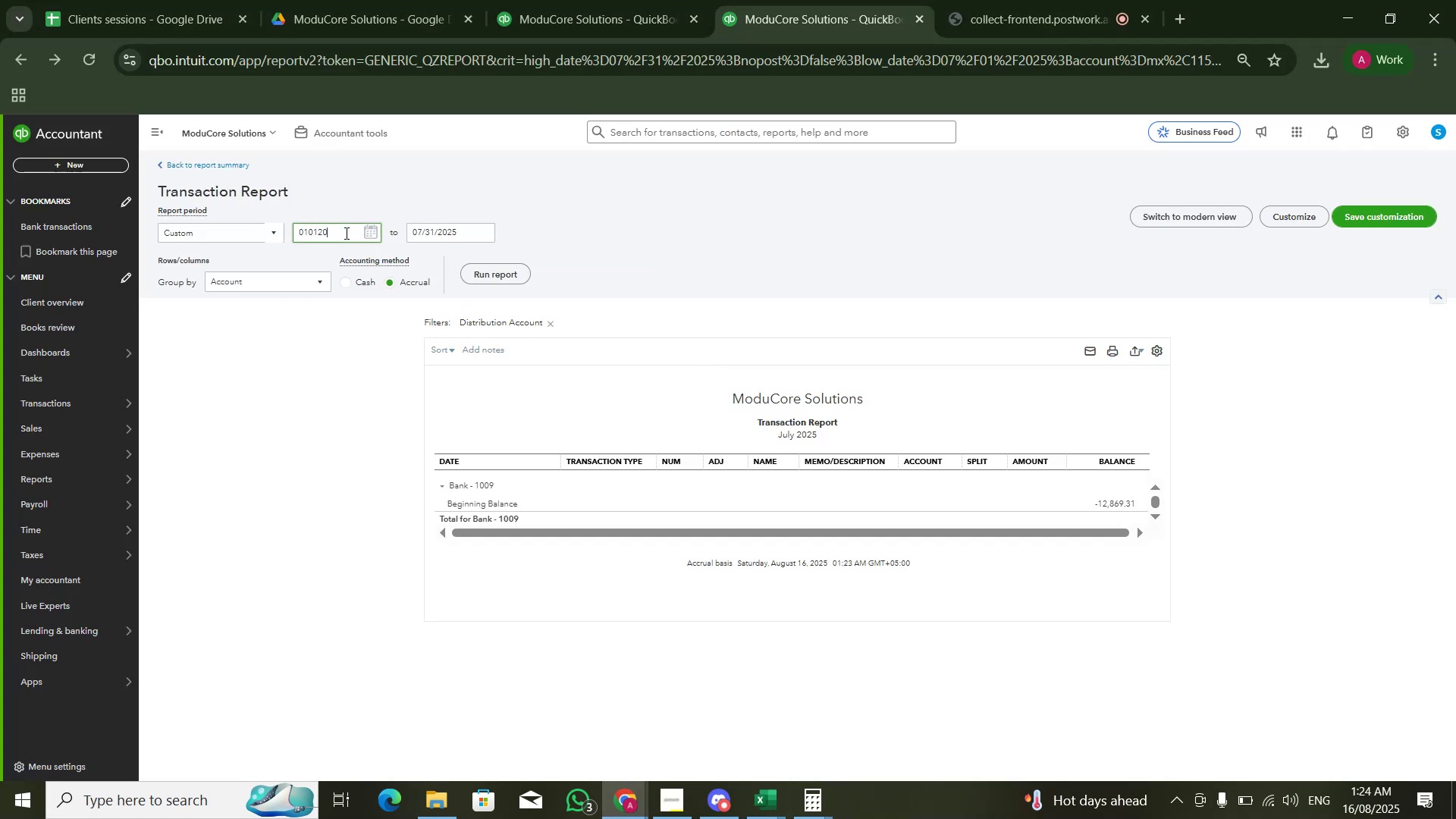 
key(Numpad2)
 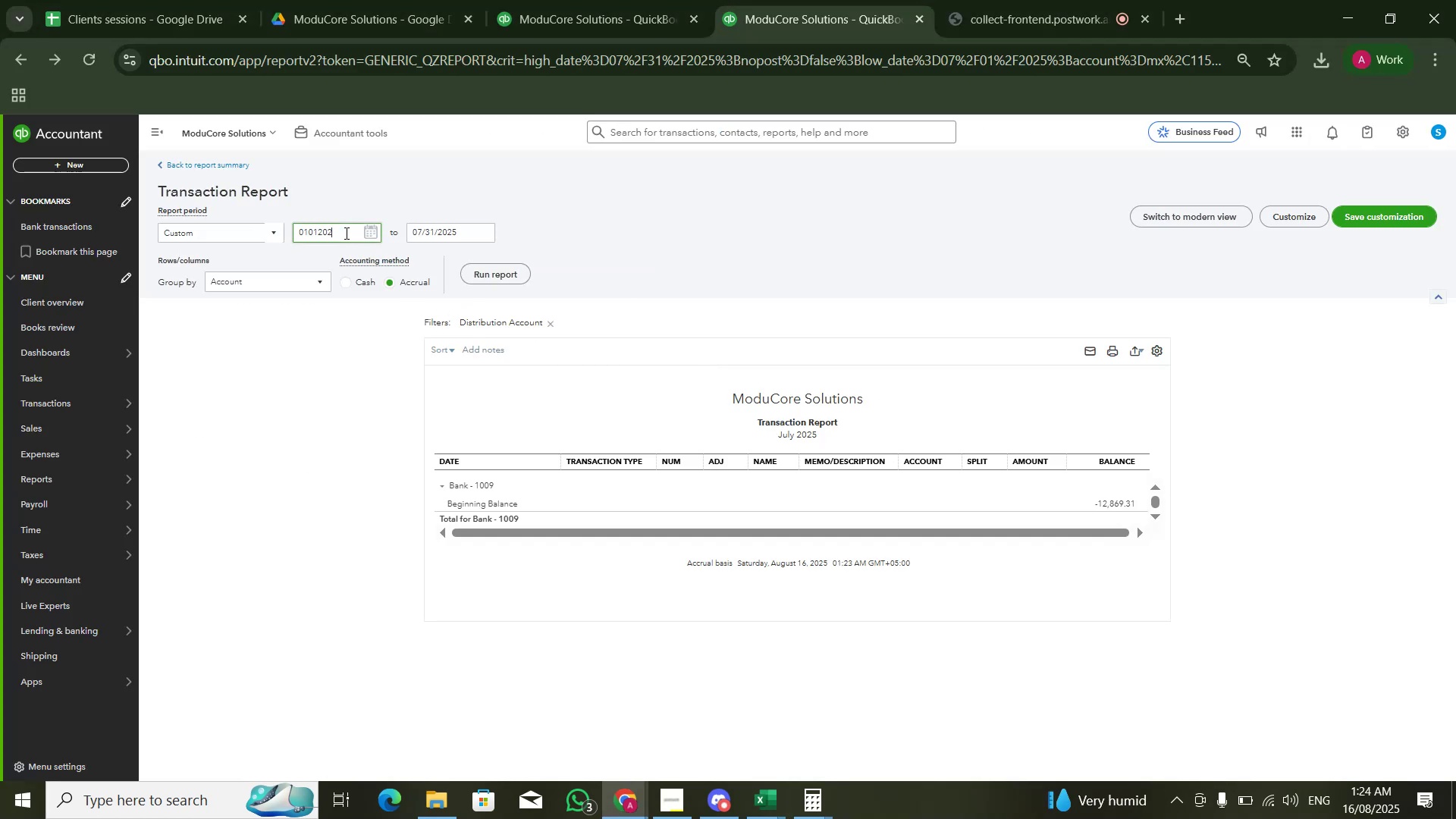 
key(Numpad0)
 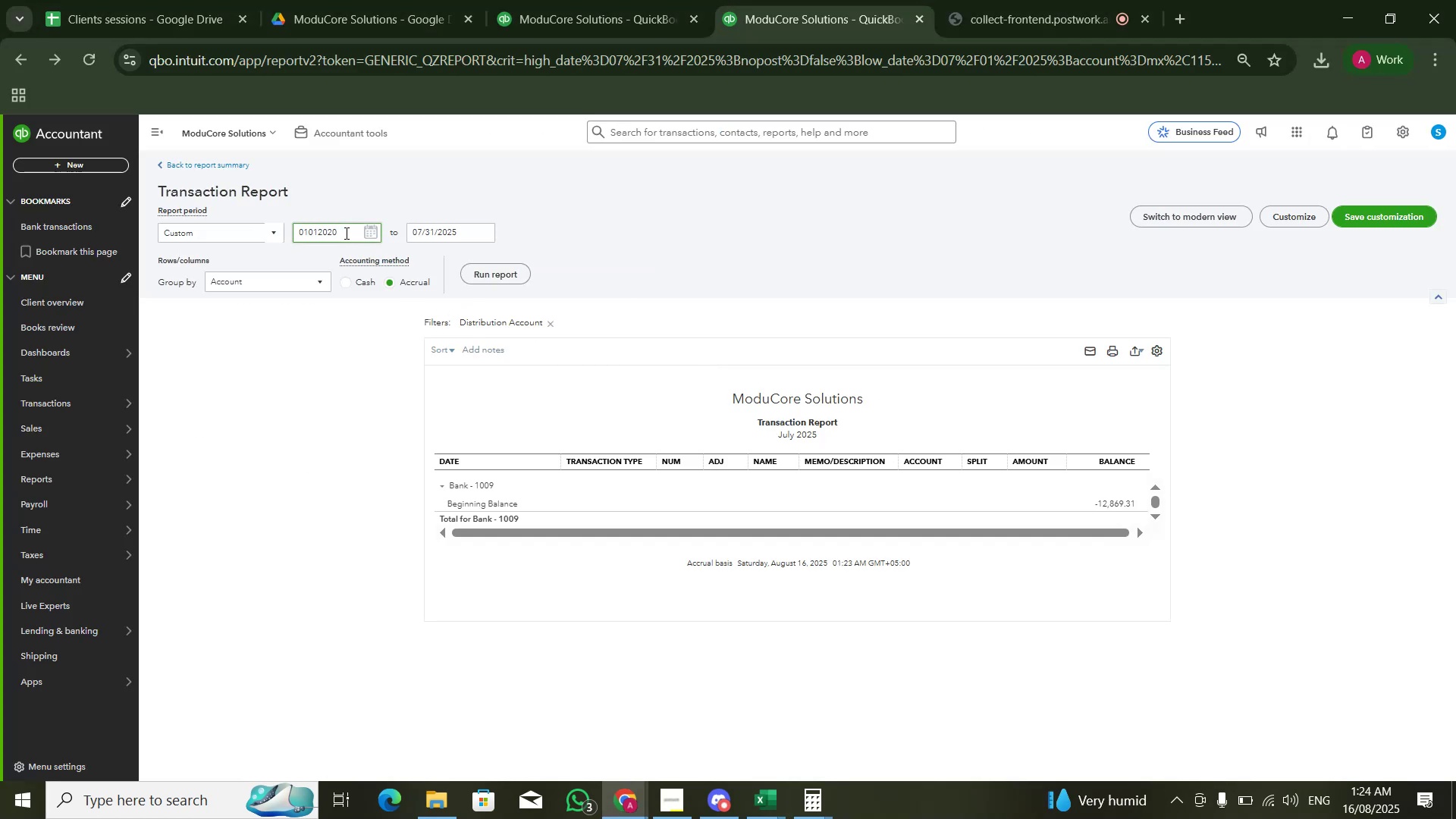 
key(Tab)
 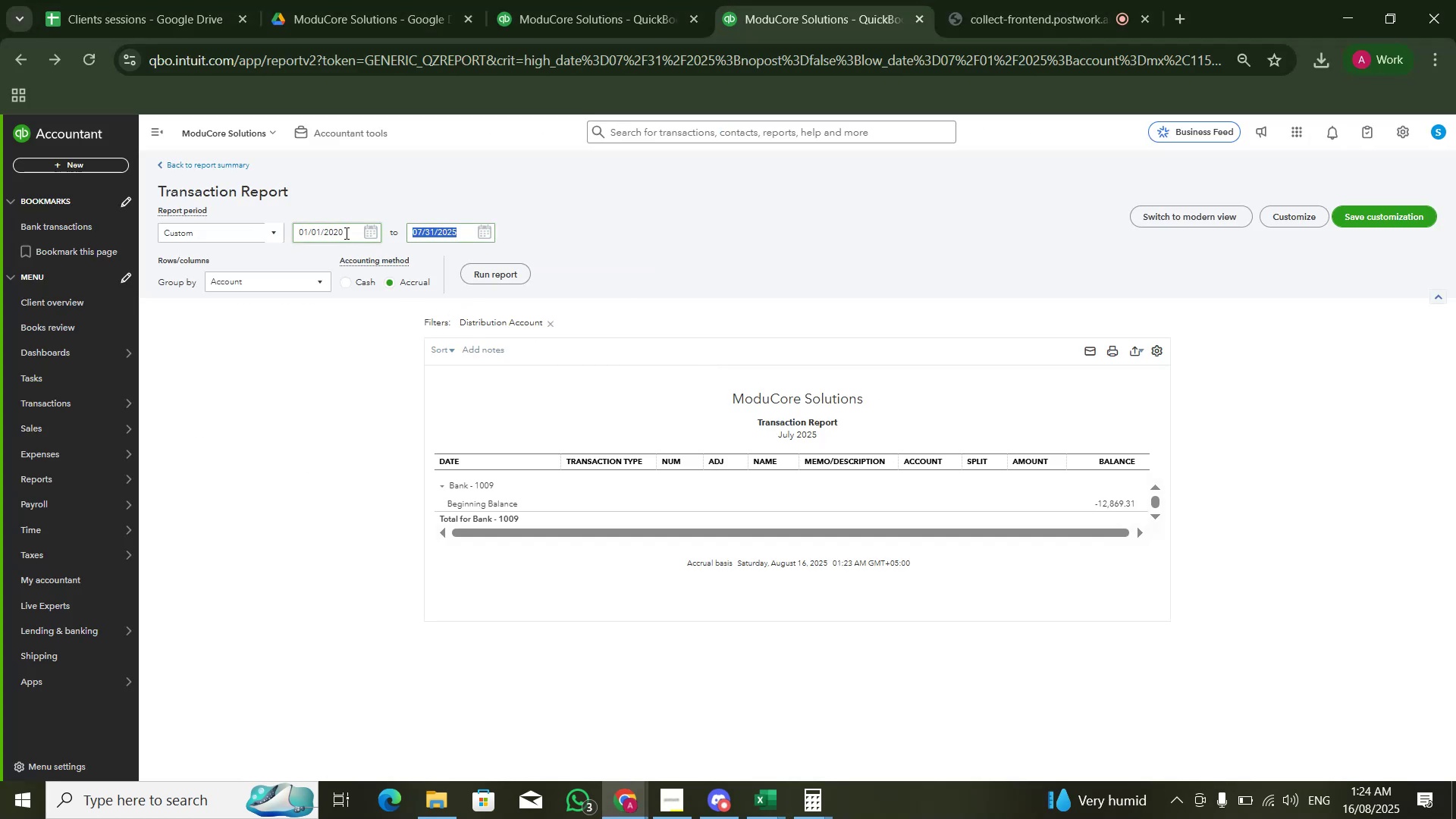 
key(Tab)
 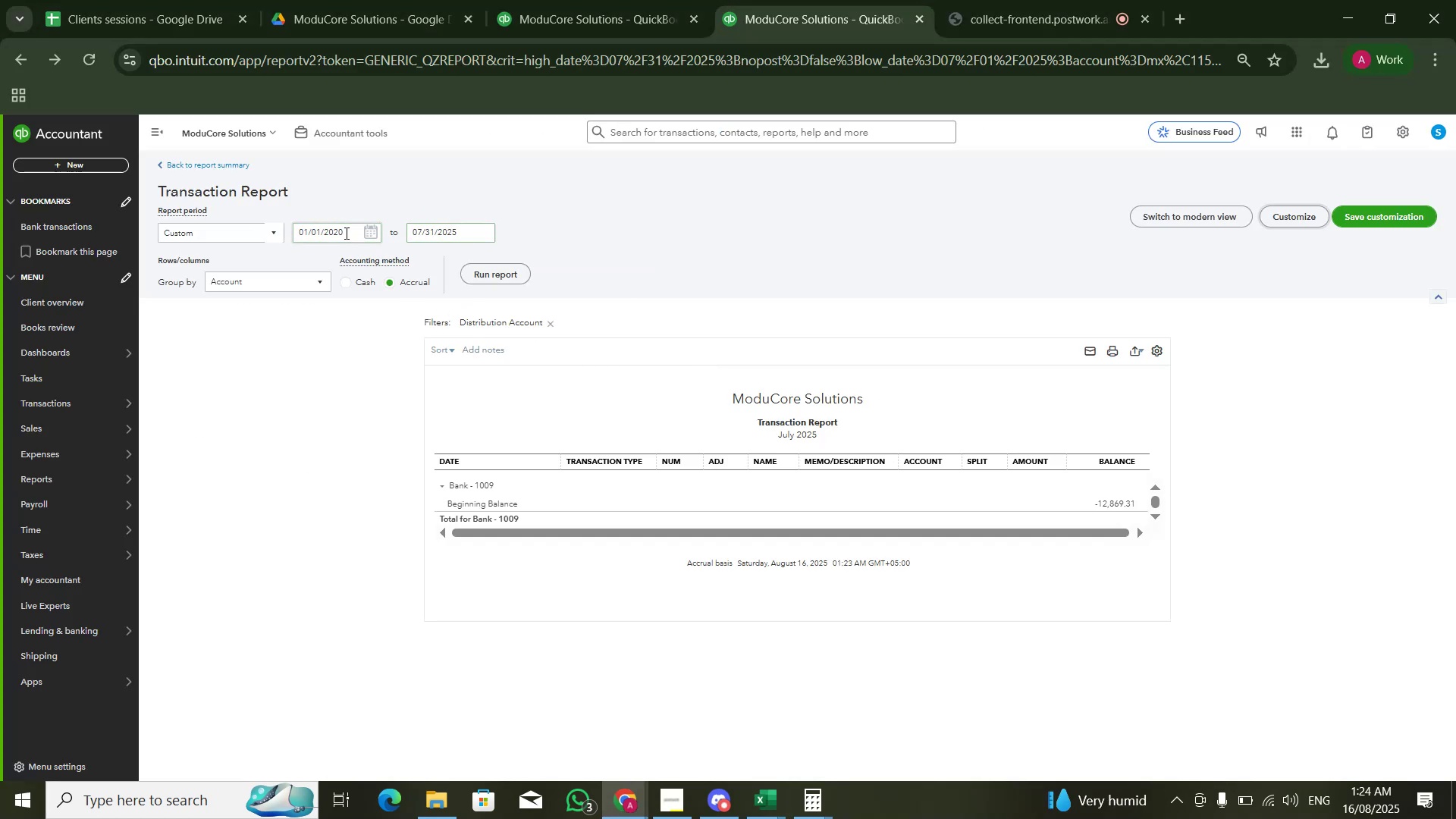 
key(Tab)
 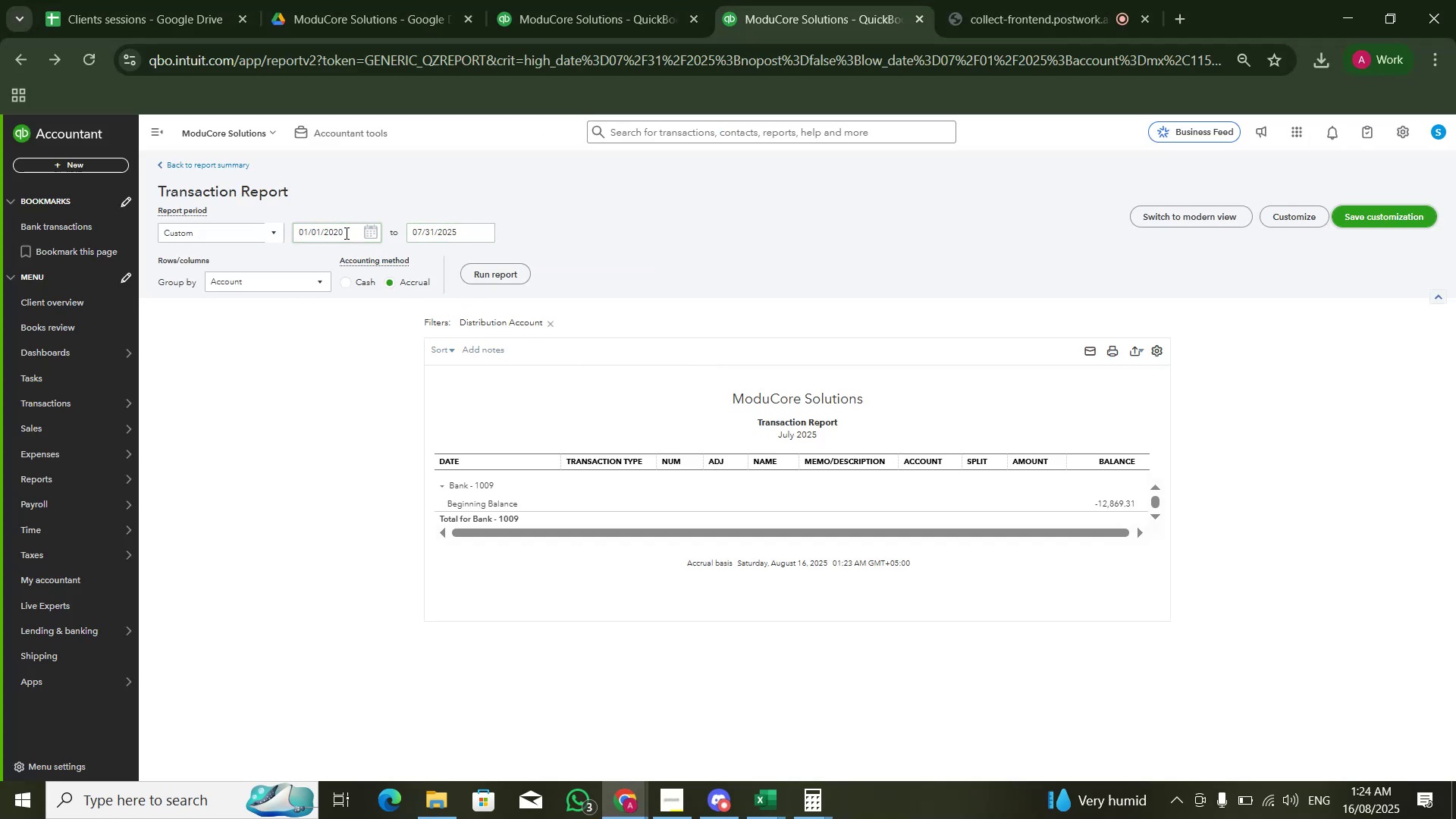 
key(Tab)
 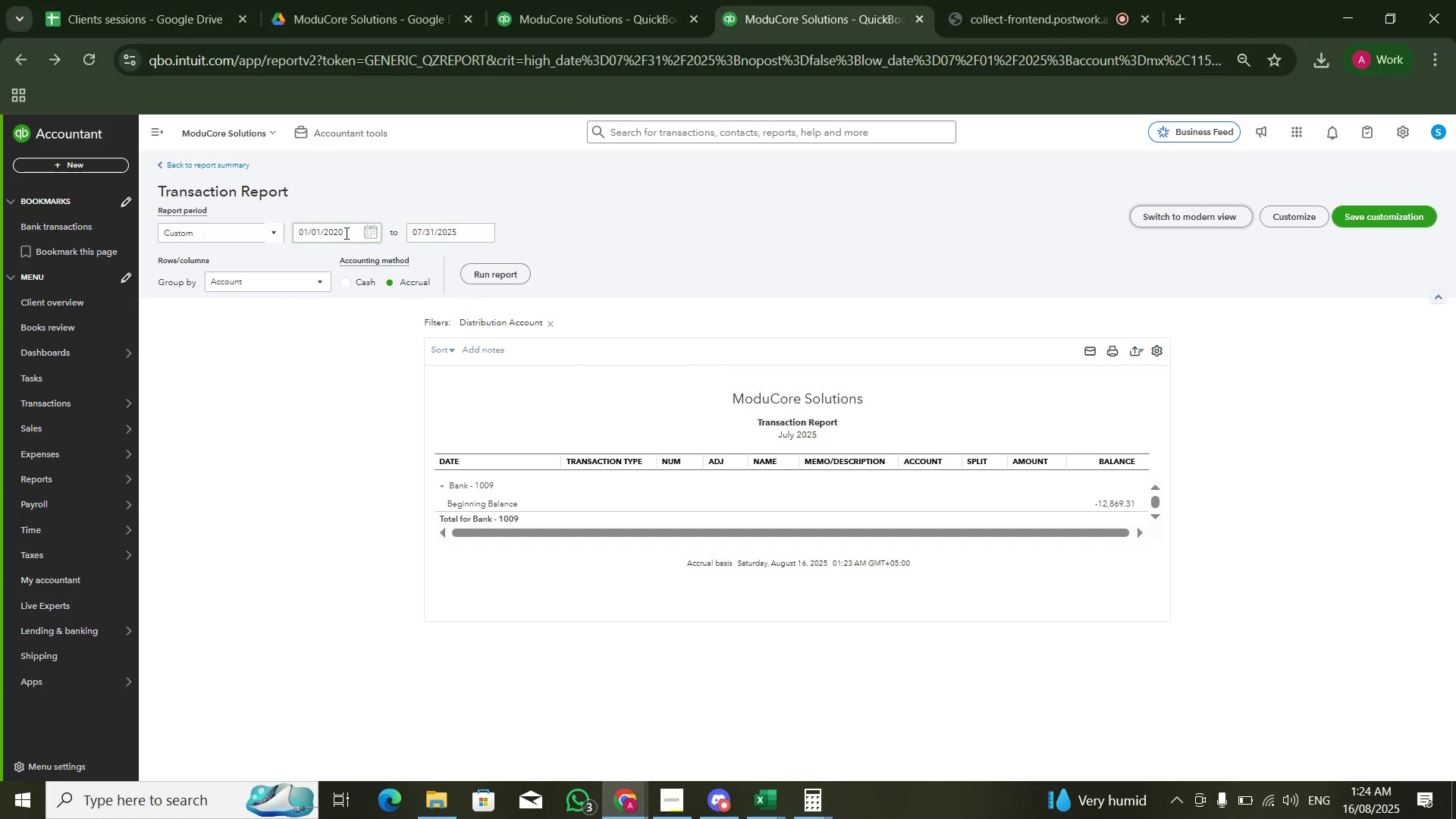 
key(Tab)
 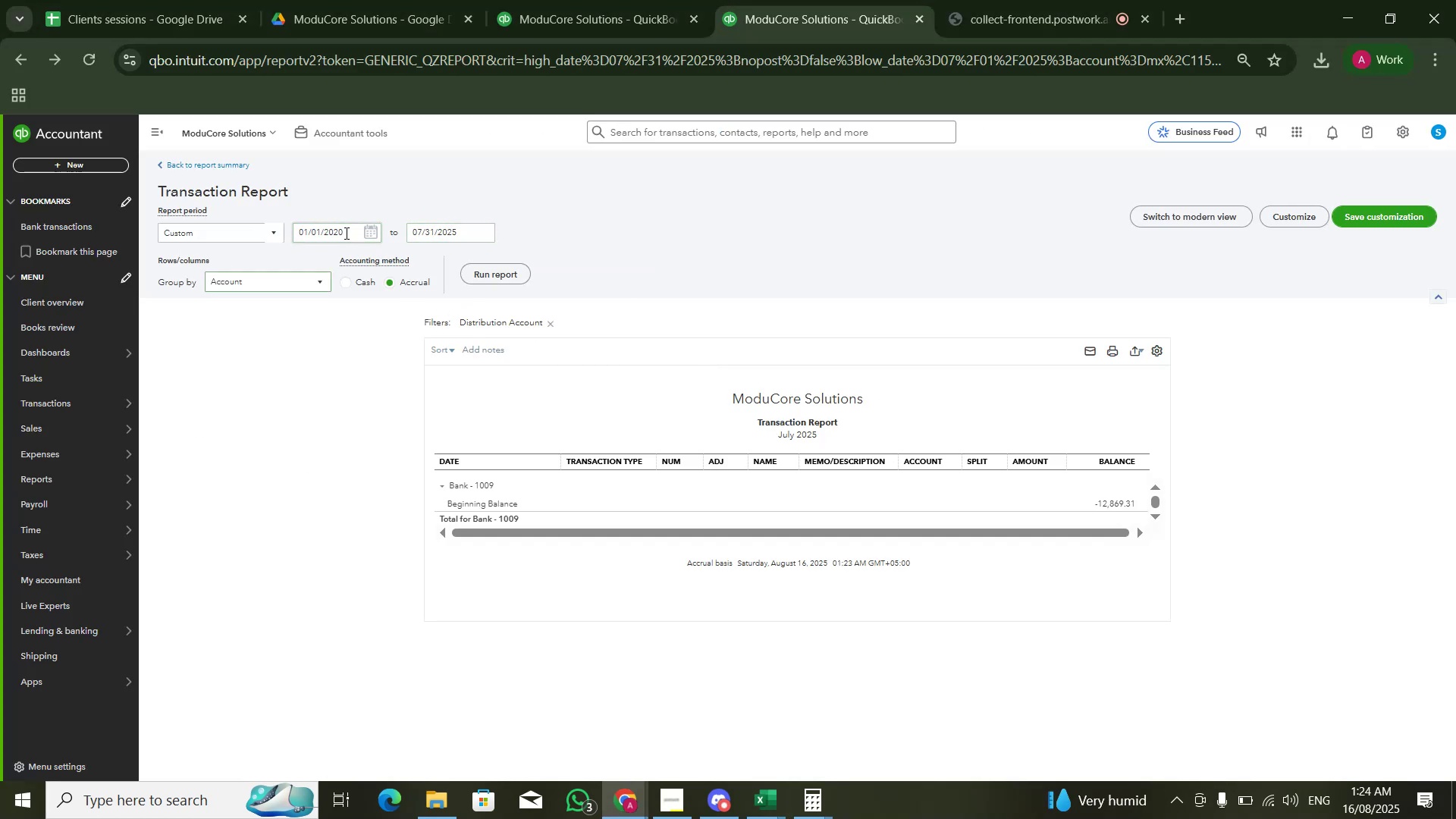 
key(Tab)
 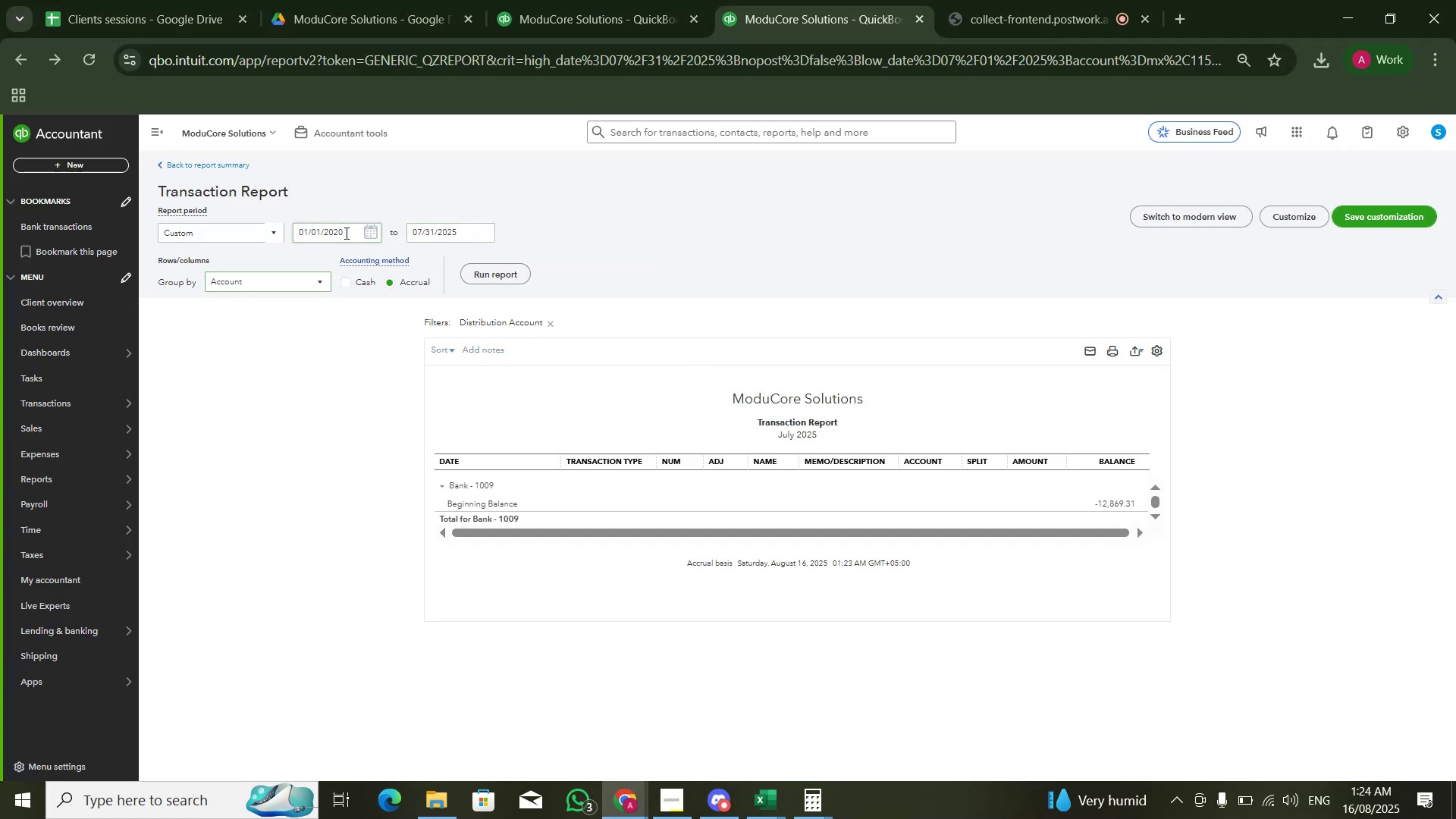 
key(Tab)
 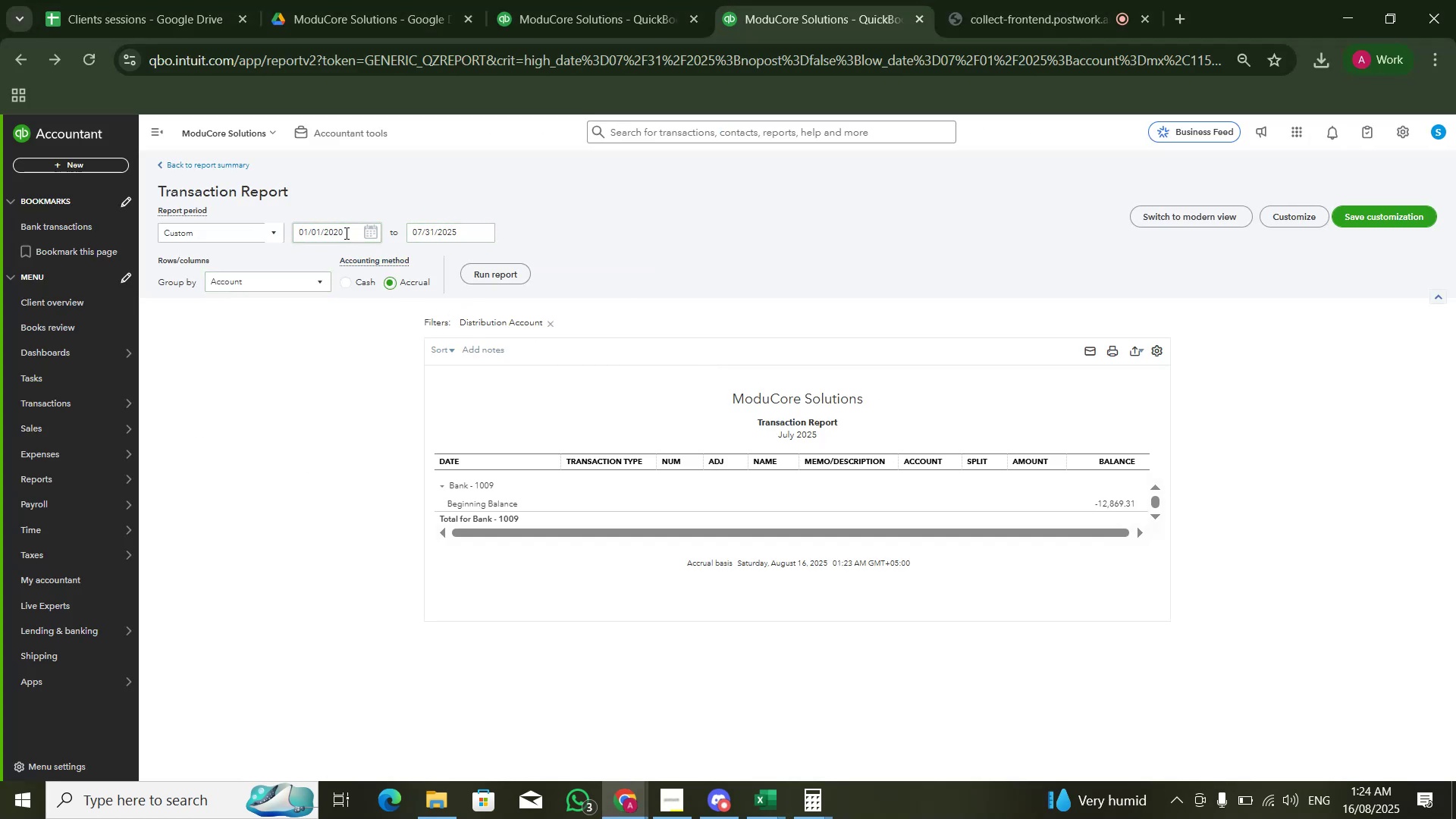 
key(Tab)
 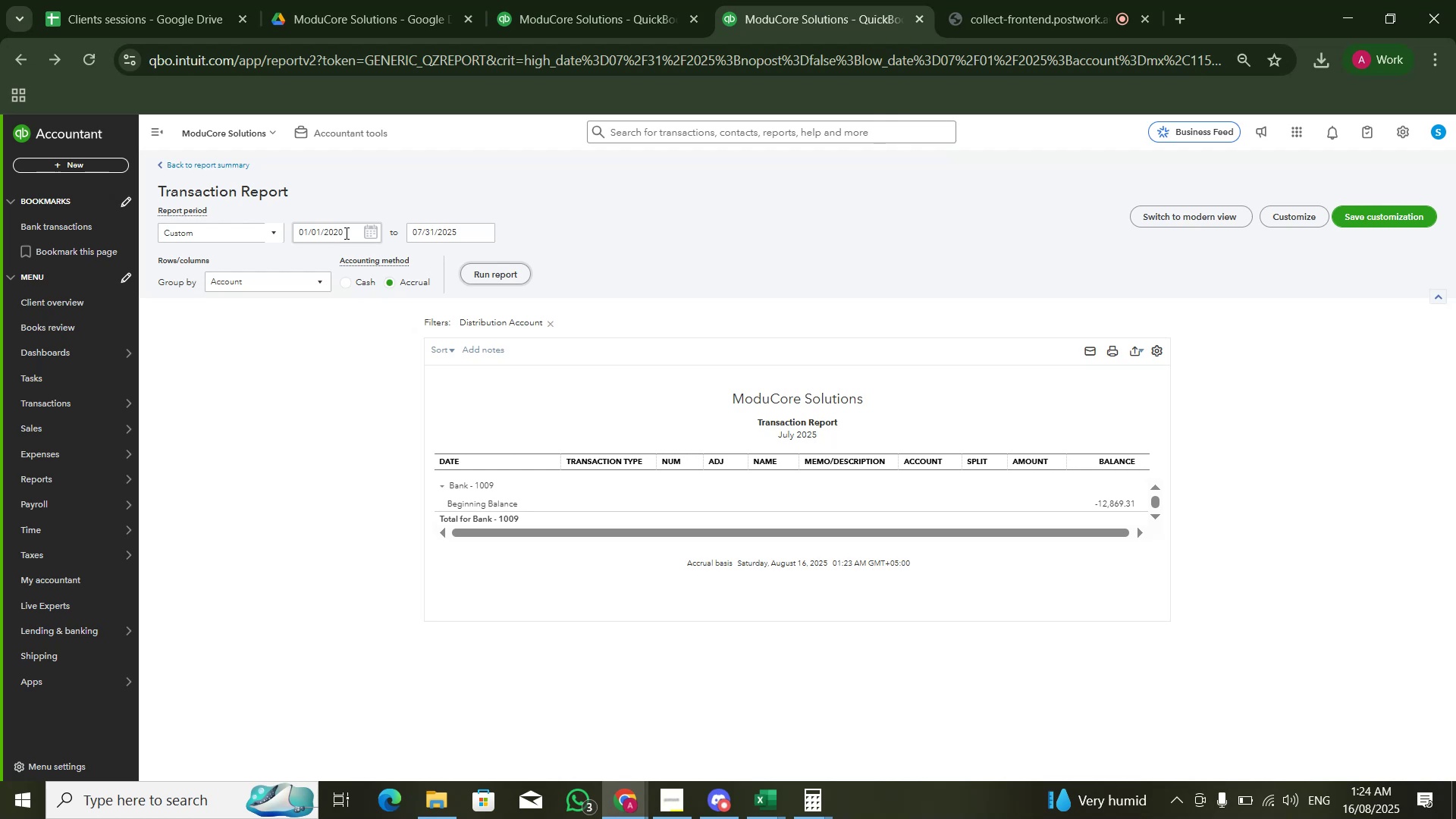 
key(Enter)
 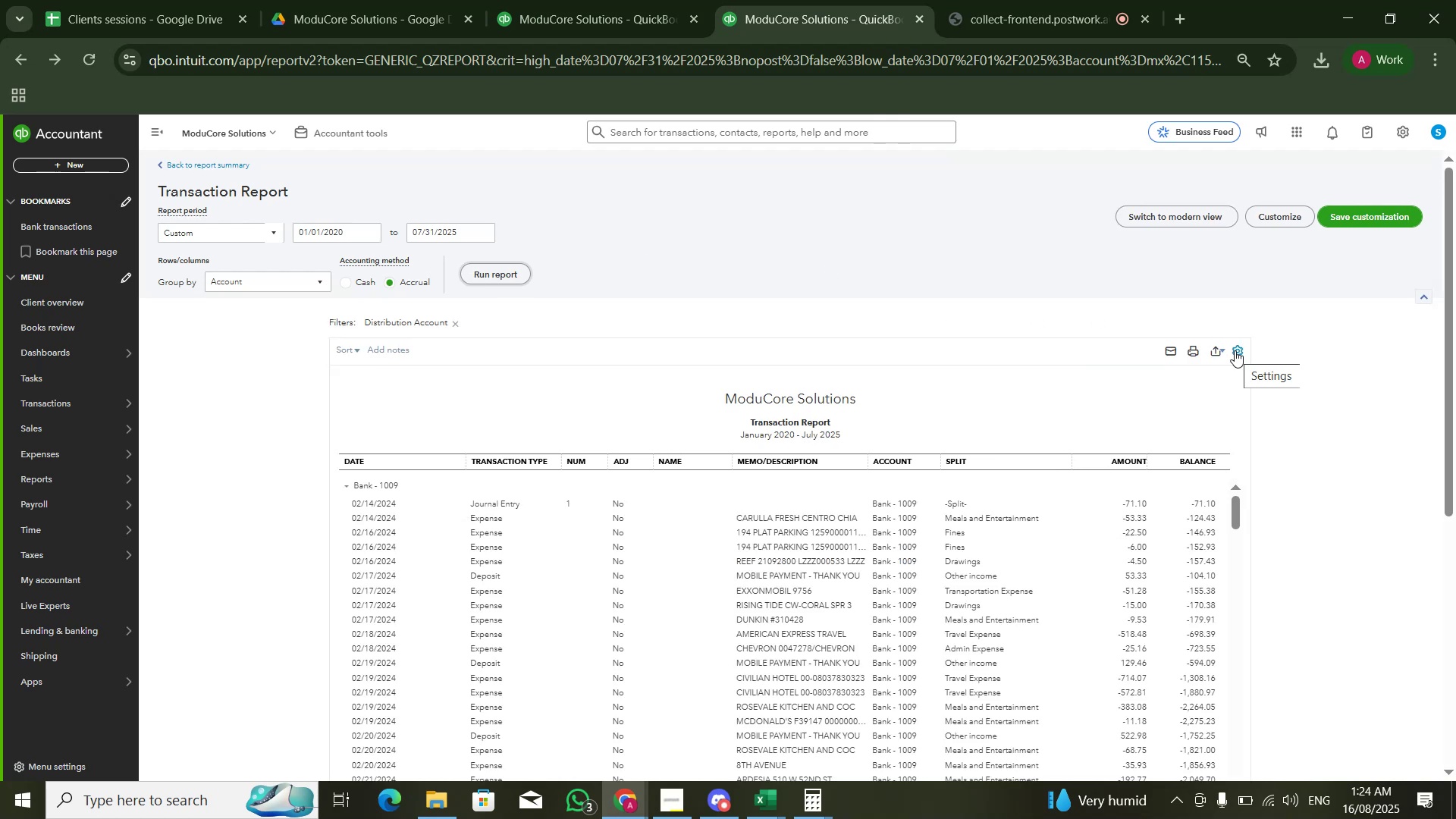 
wait(7.14)
 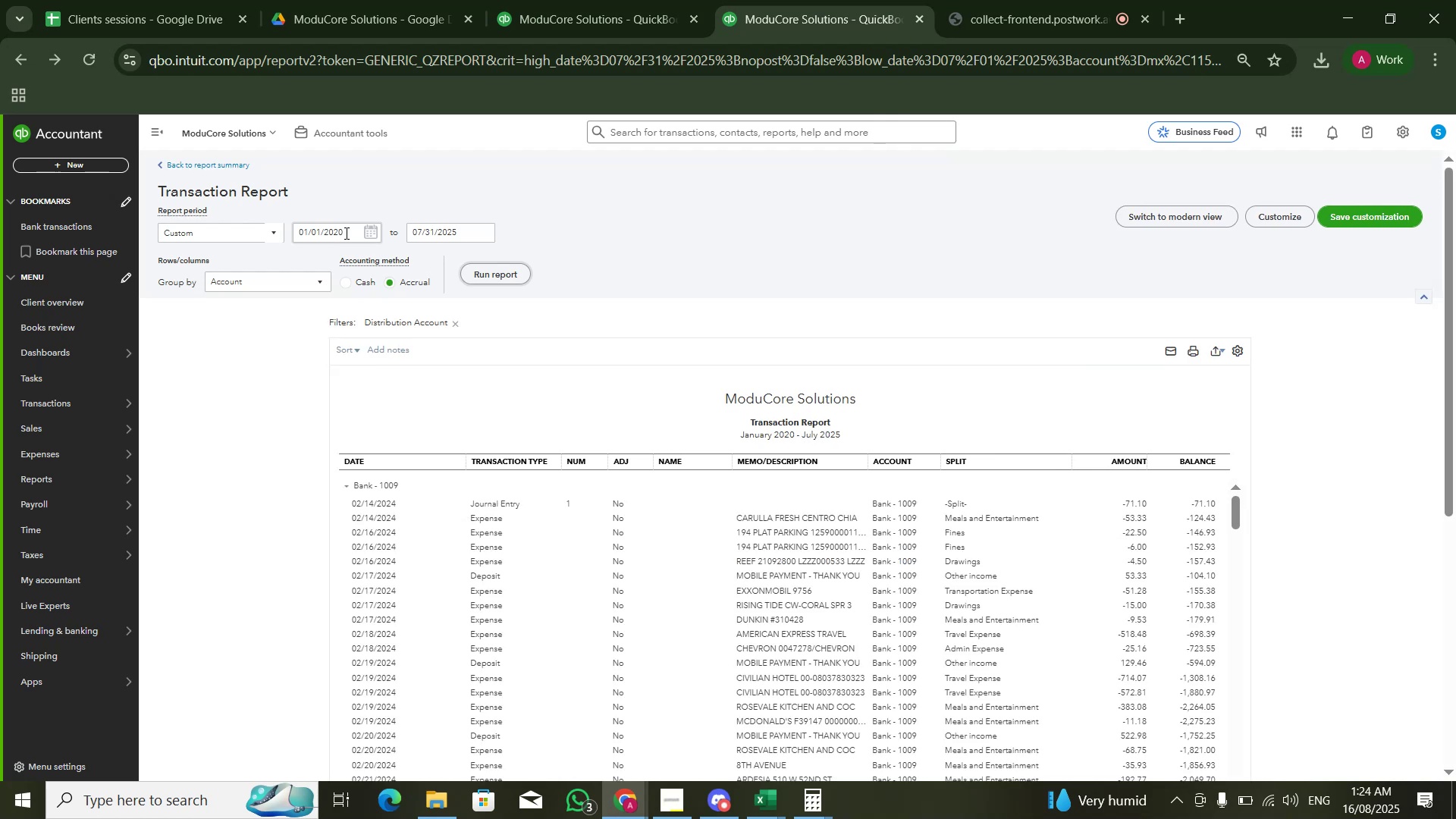 
left_click([1235, 349])
 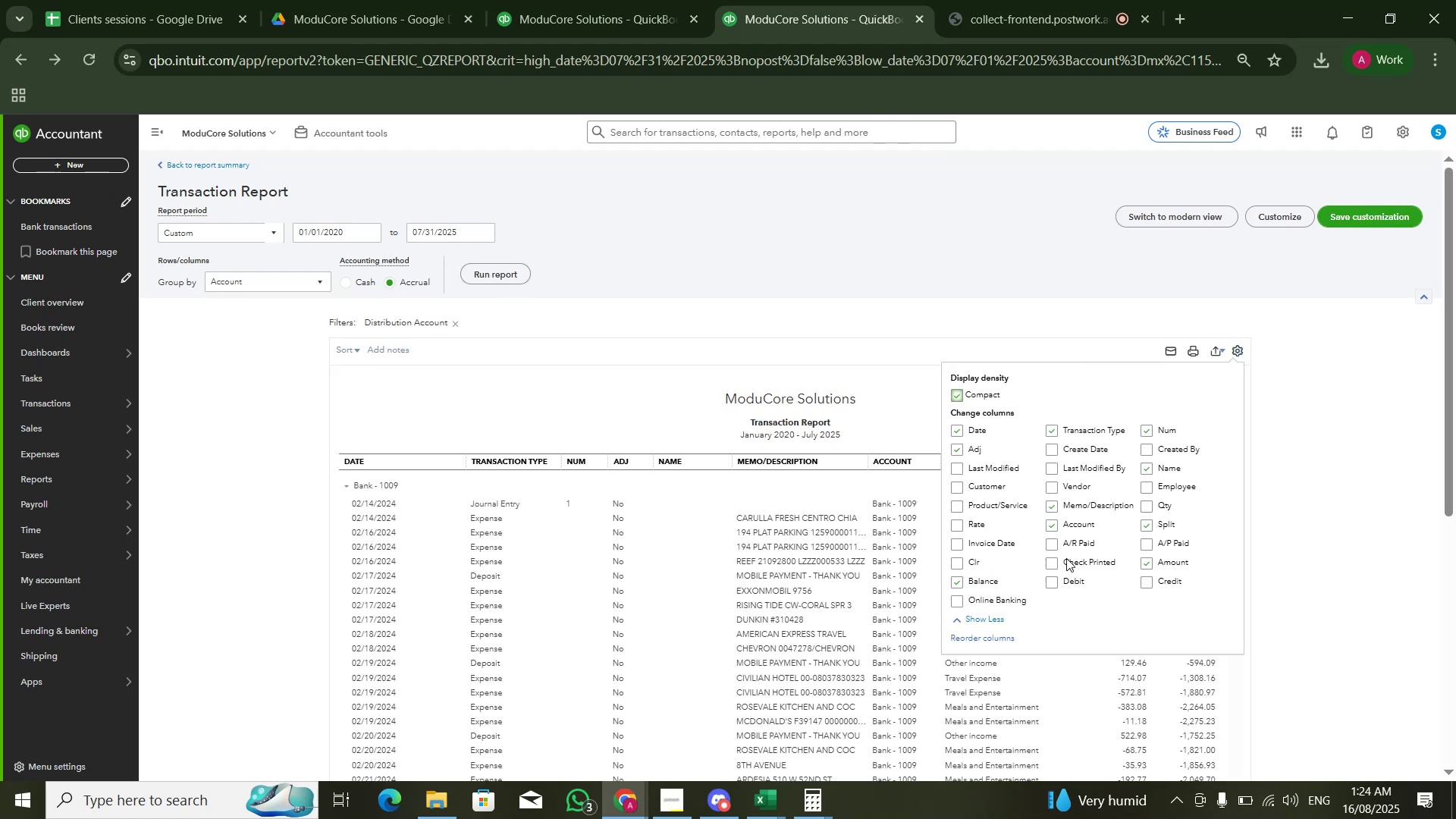 
left_click([1147, 564])
 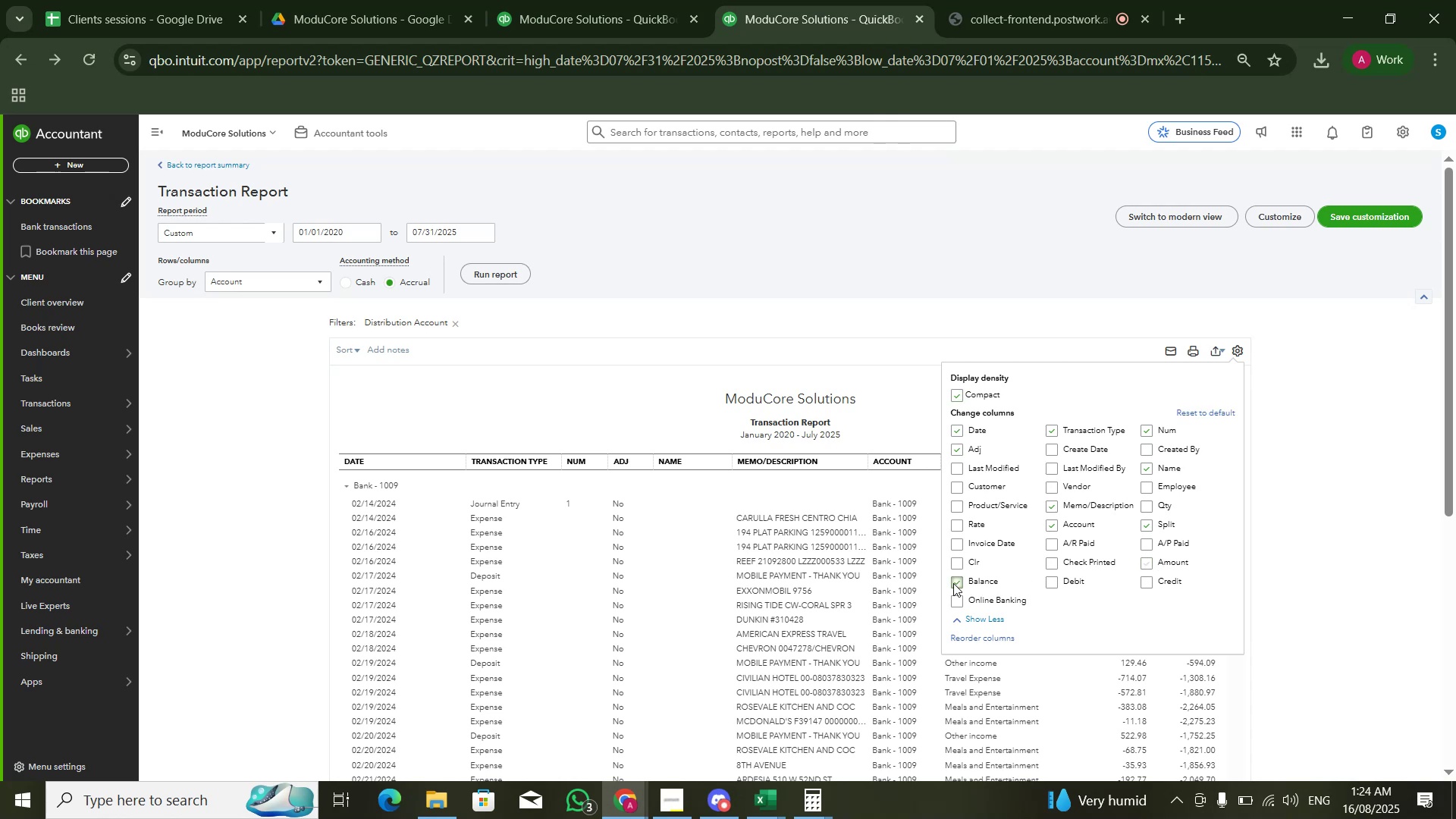 
left_click([953, 583])
 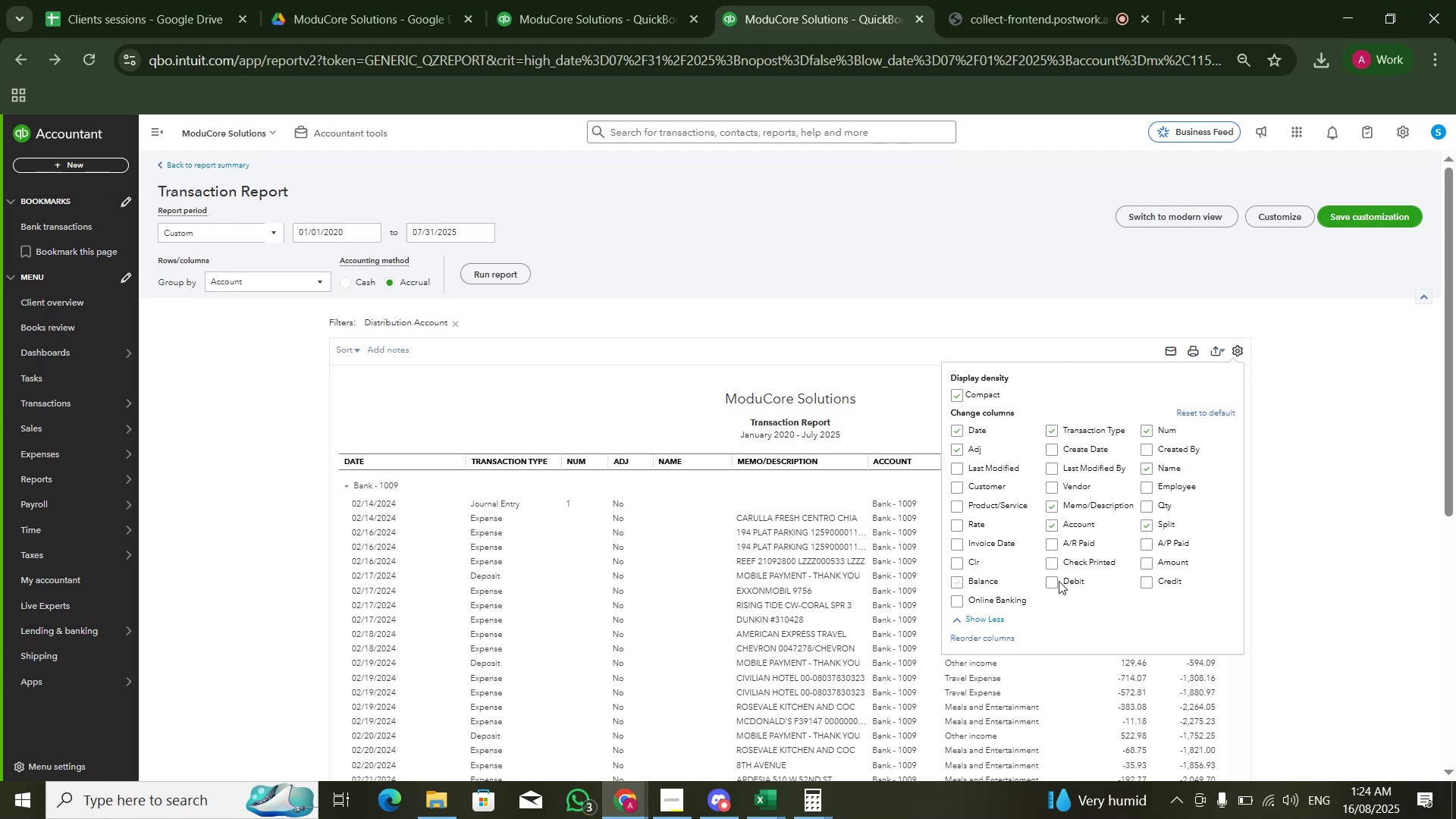 
left_click([1059, 581])
 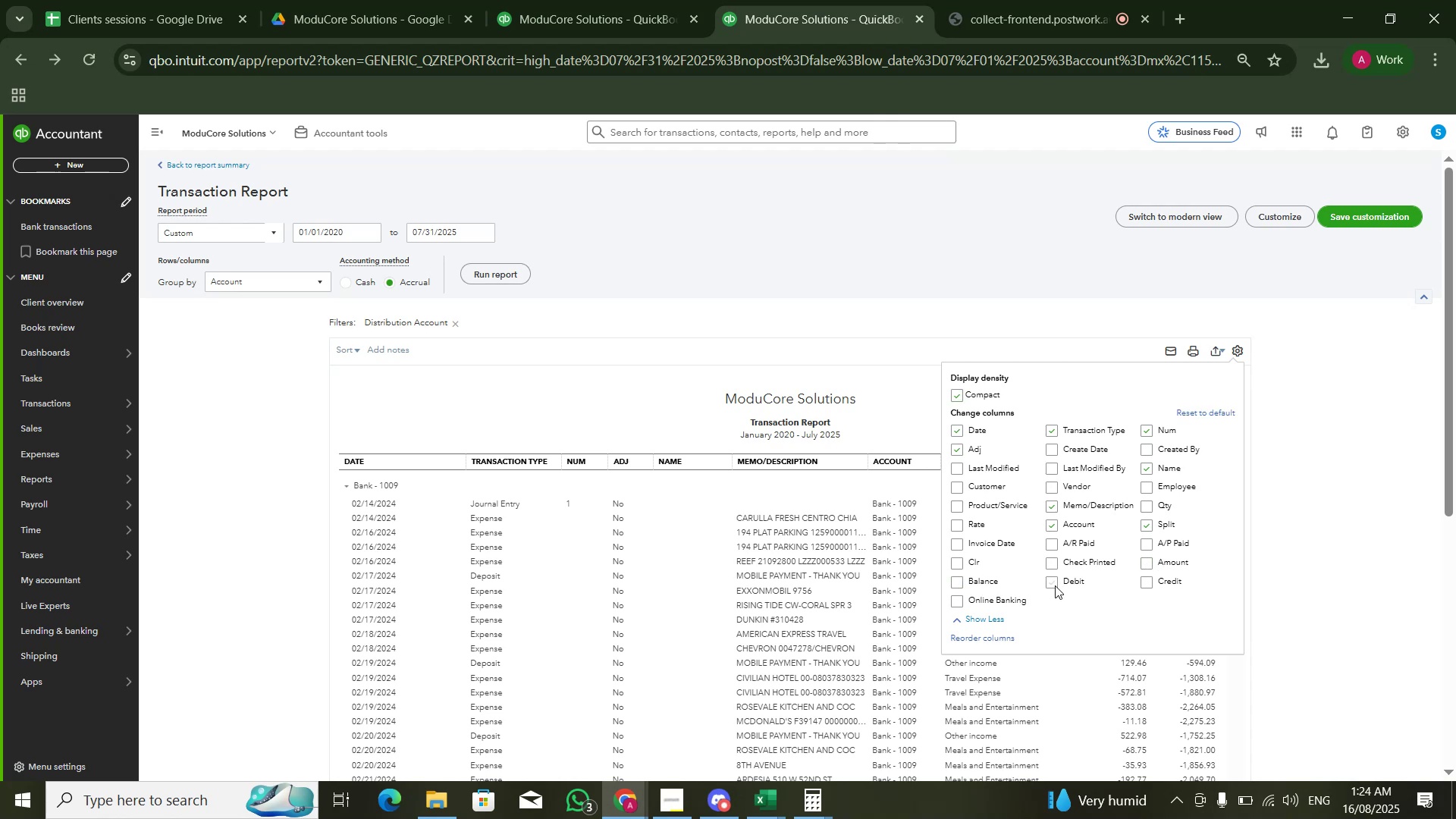 
double_click([1055, 585])
 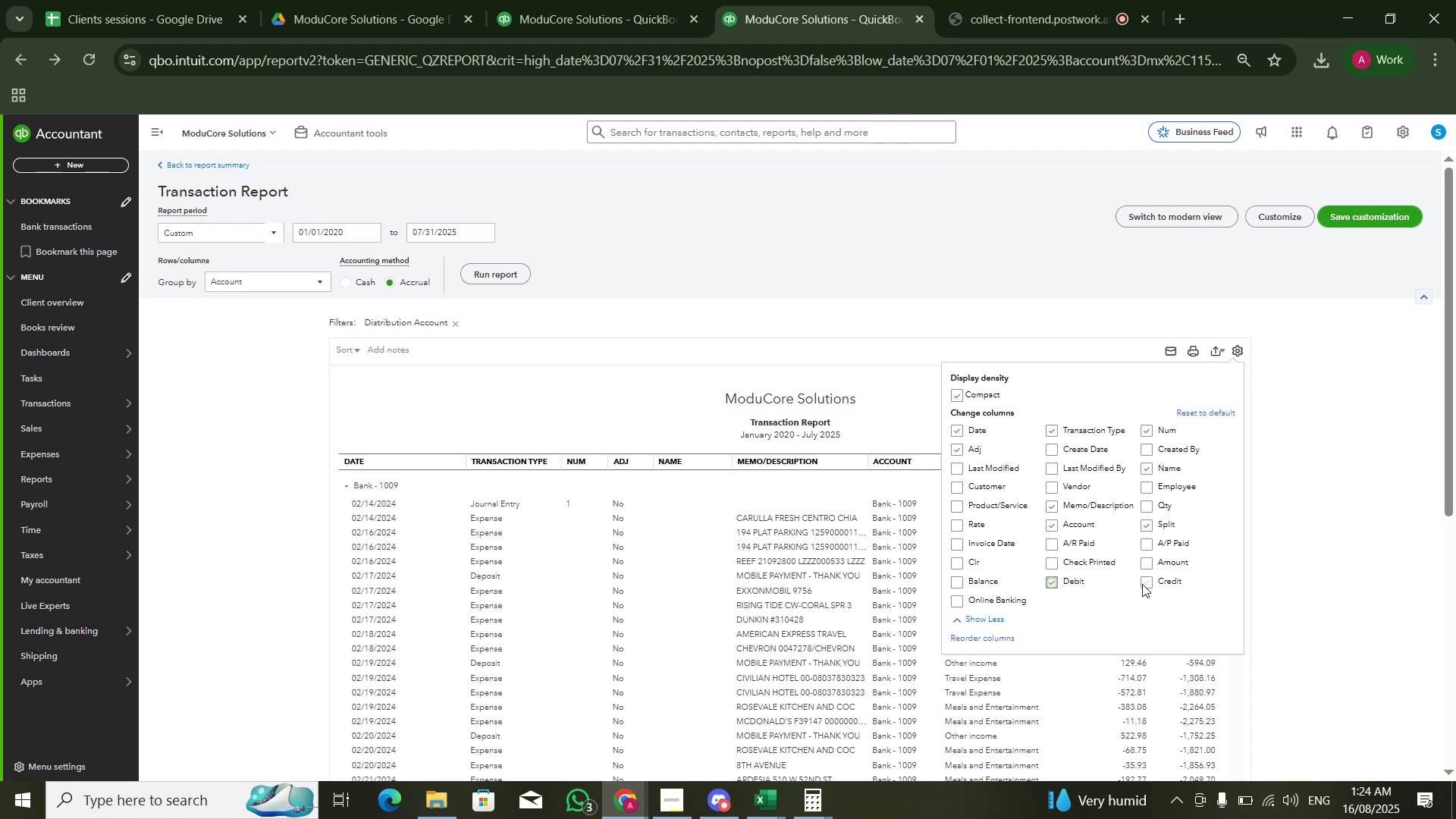 
triple_click([1142, 584])
 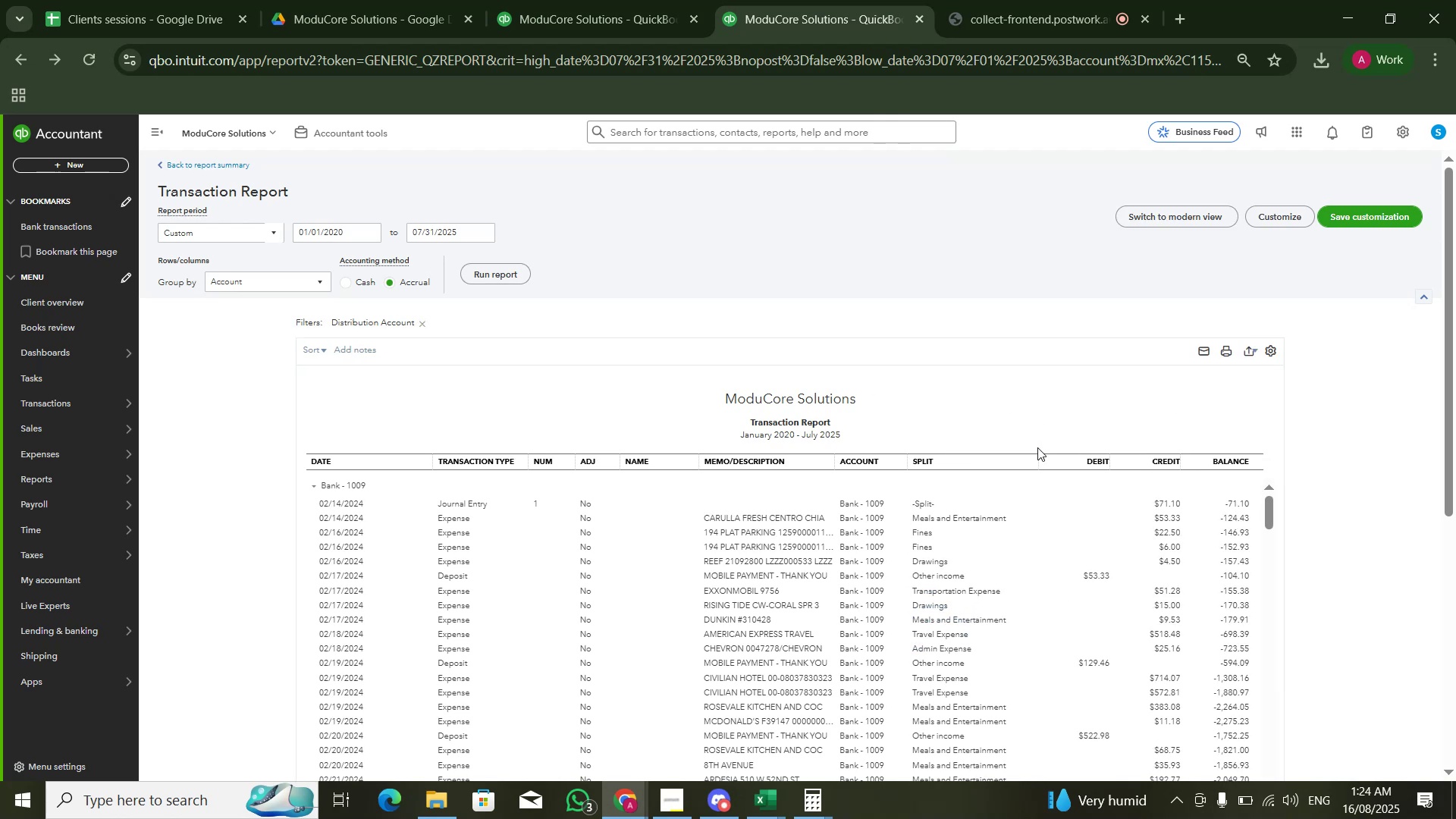 
wait(7.15)
 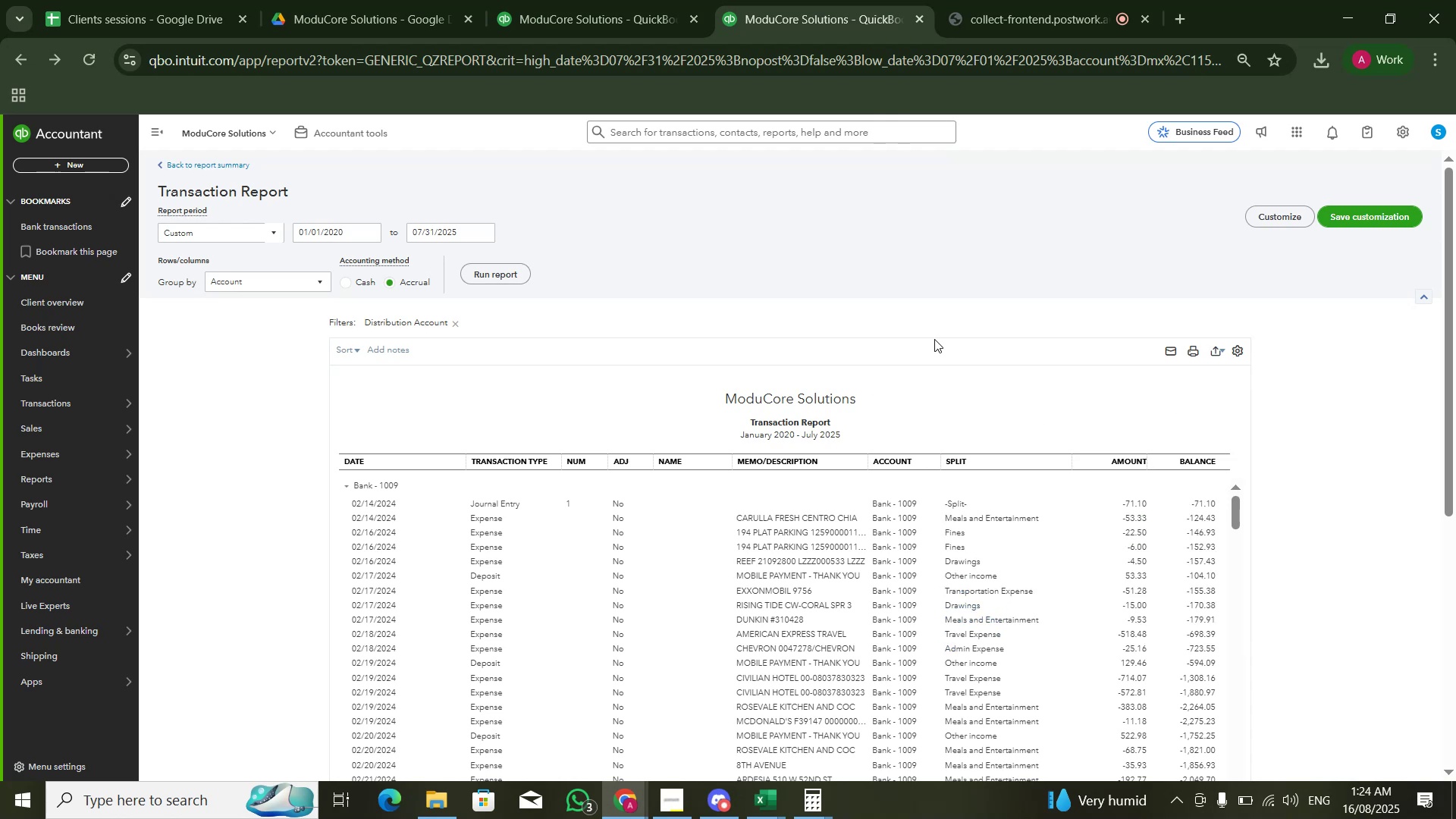 
scroll: coordinate [1376, 505], scroll_direction: down, amount: 16.0
 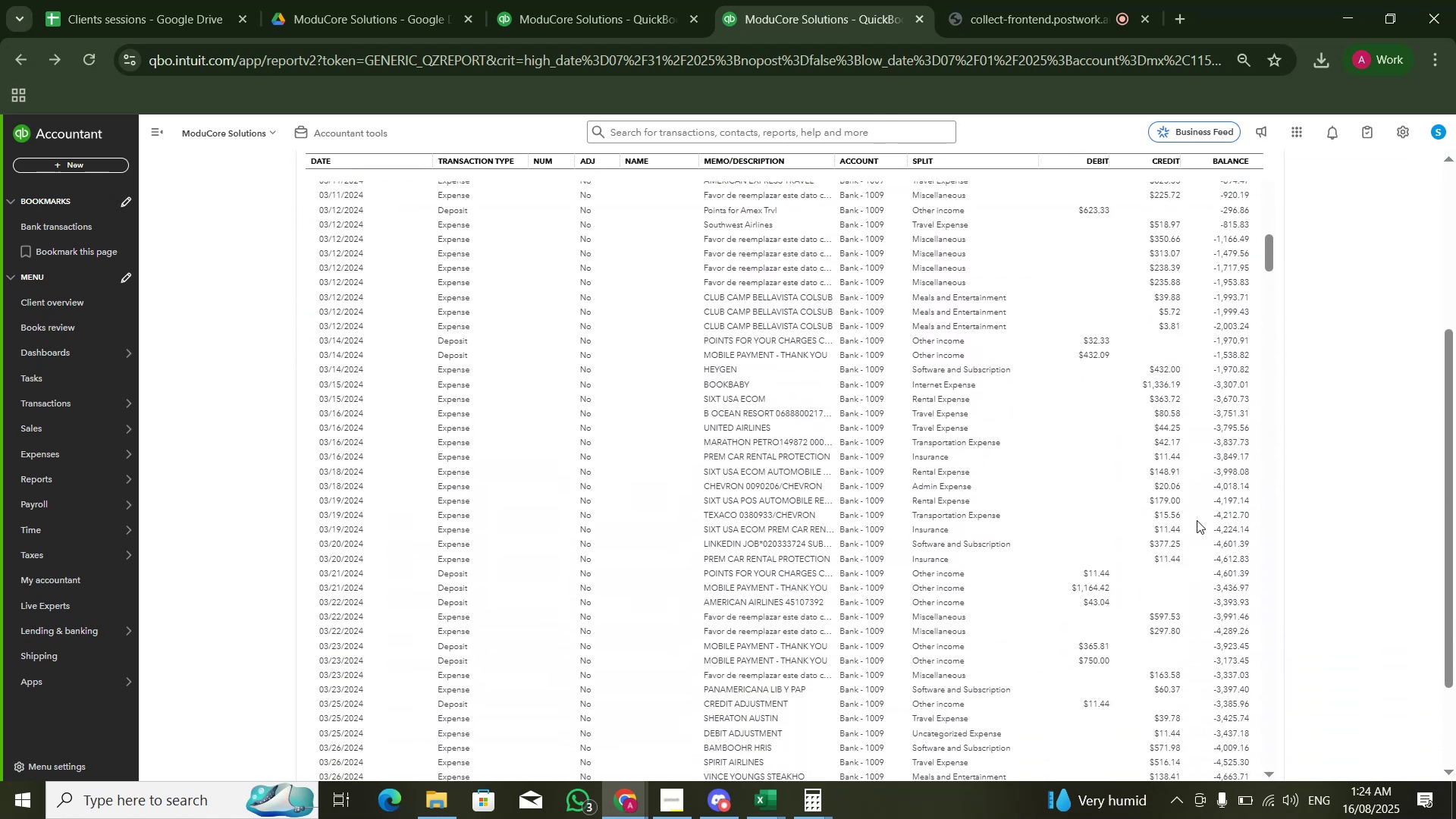 
scroll: coordinate [1197, 520], scroll_direction: up, amount: 6.0
 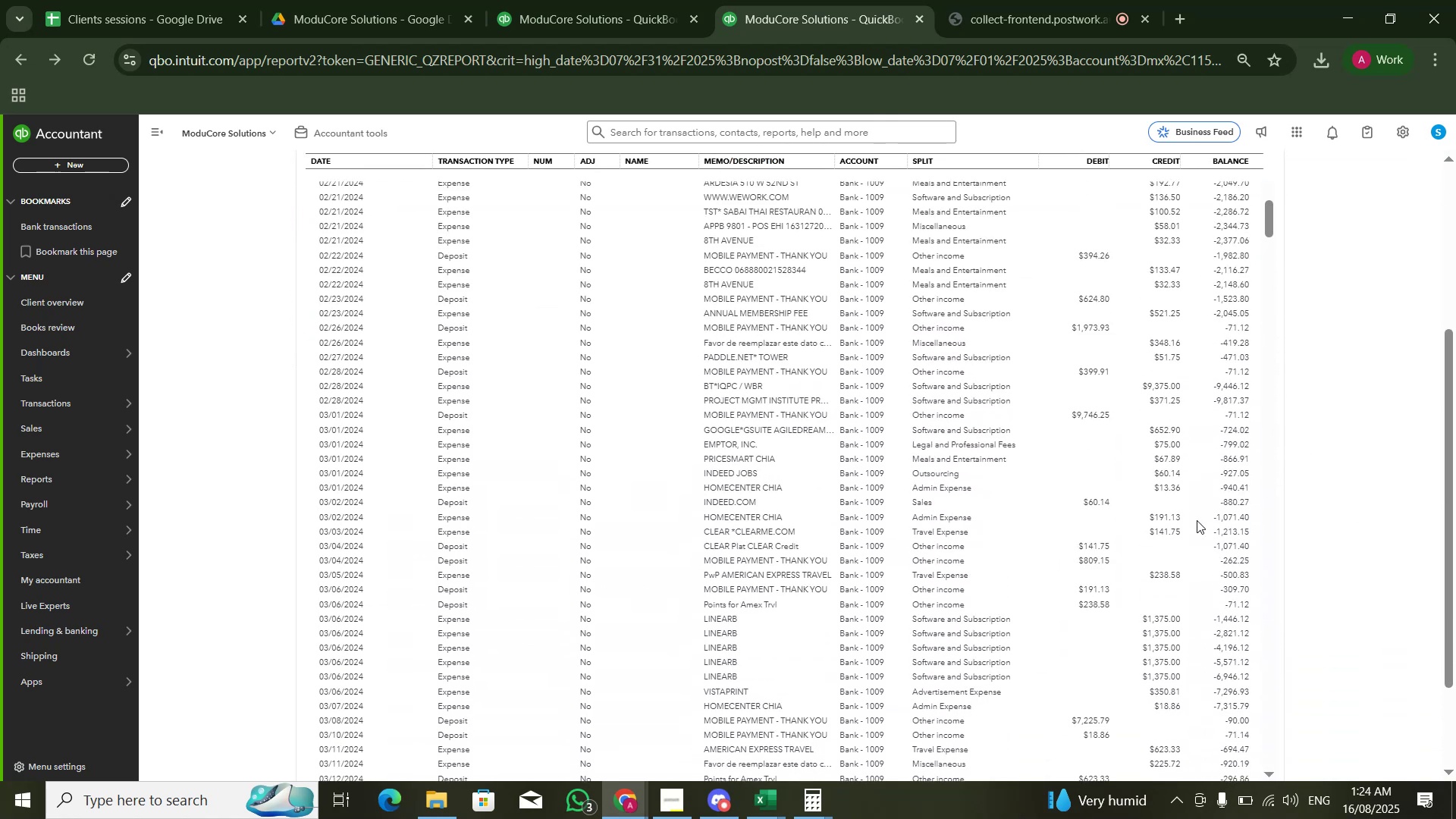 
scroll: coordinate [1197, 520], scroll_direction: none, amount: 0.0
 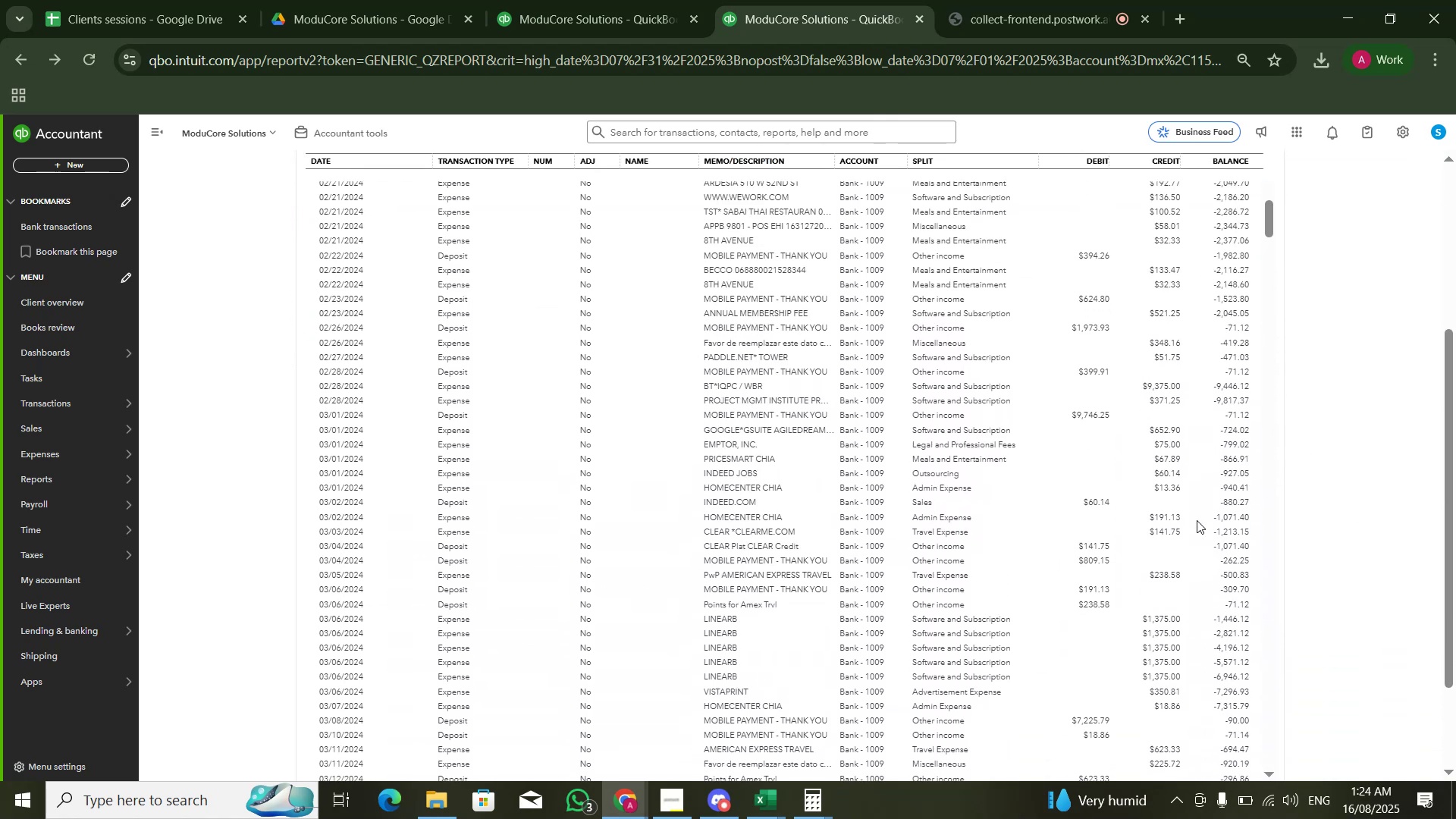 
scroll: coordinate [1018, 460], scroll_direction: up, amount: 9.0
 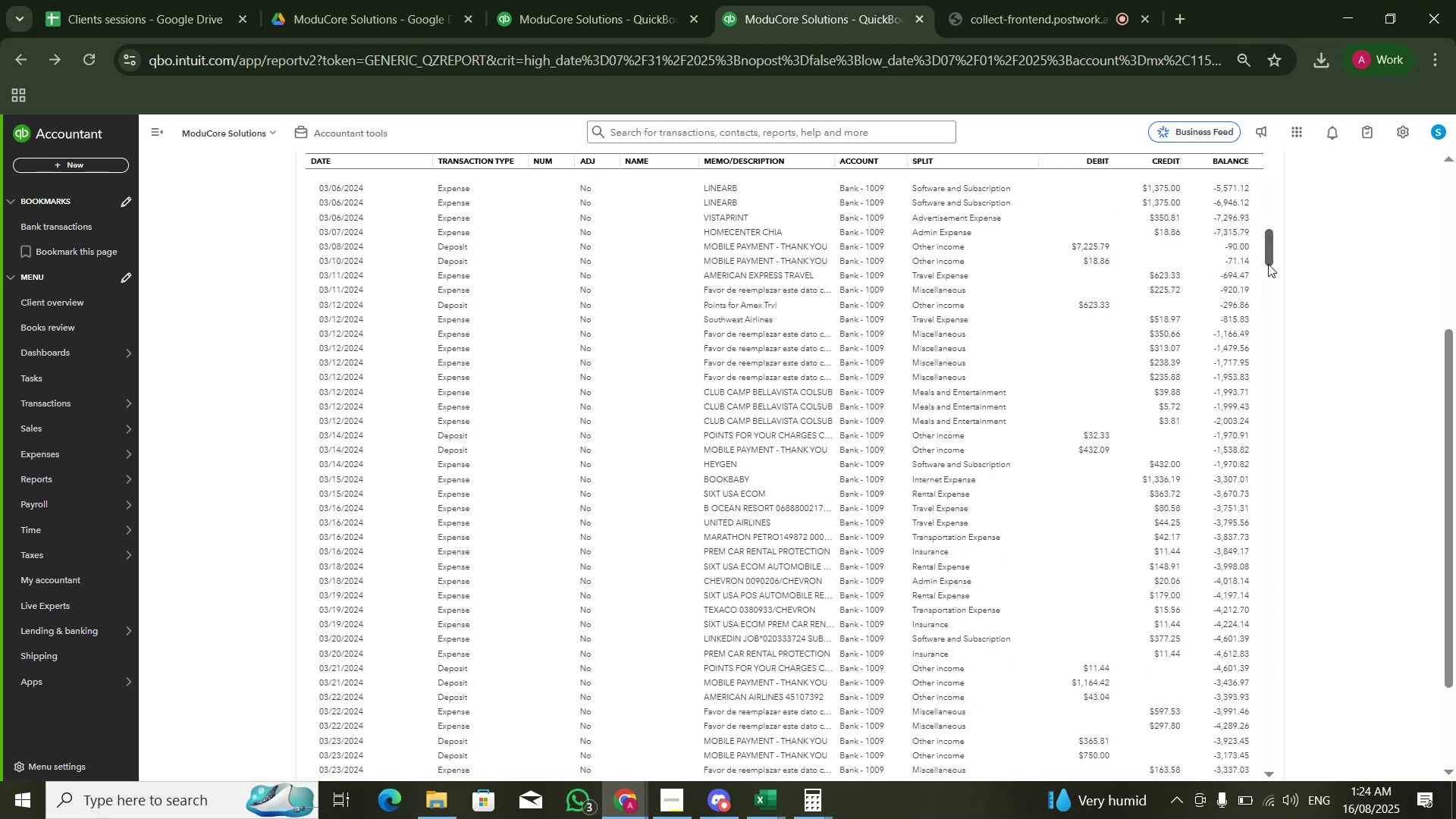 
left_click_drag(start_coordinate=[1267, 258], to_coordinate=[1271, 816])
 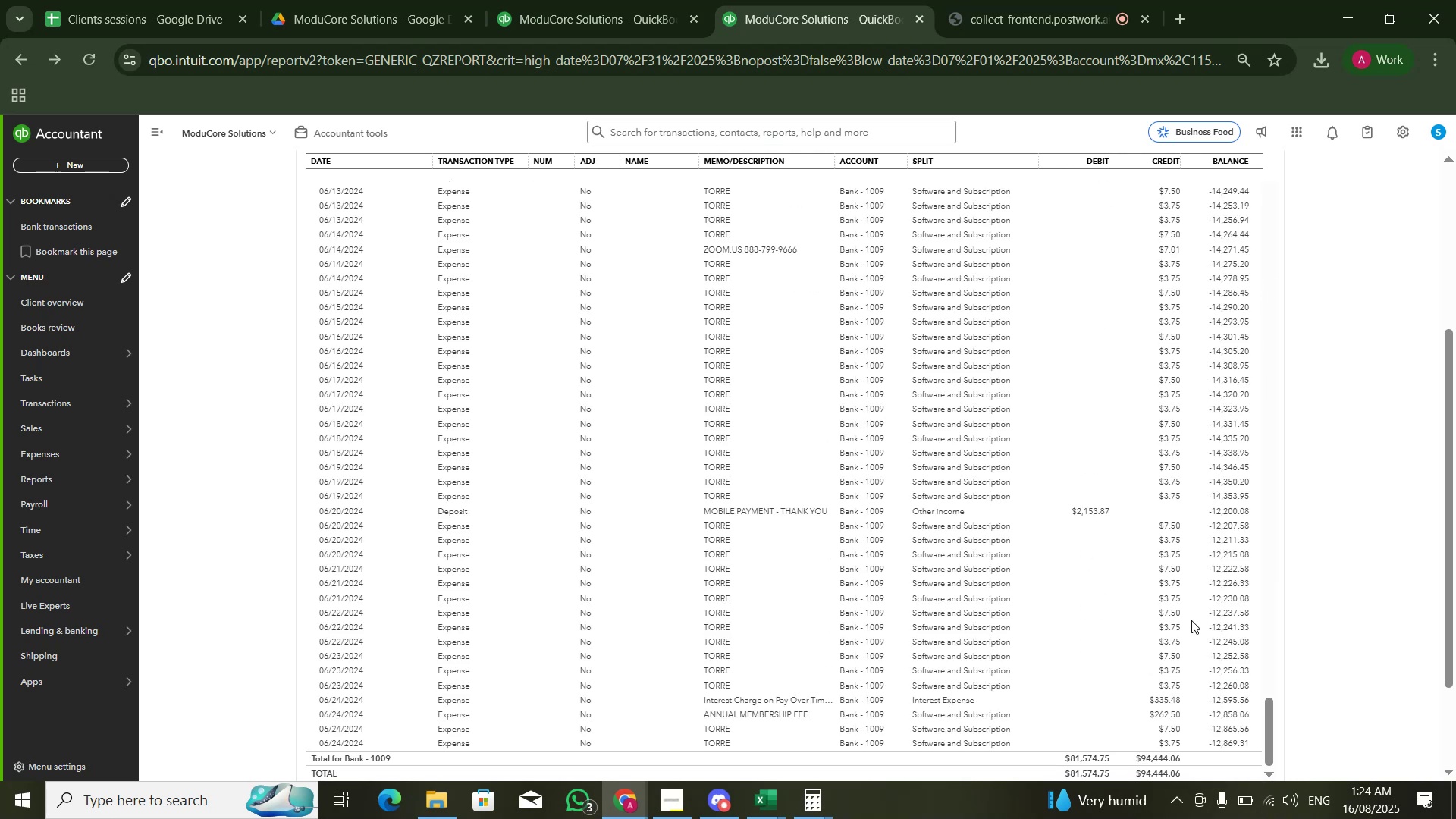 
scroll: coordinate [1191, 620], scroll_direction: down, amount: 5.0
 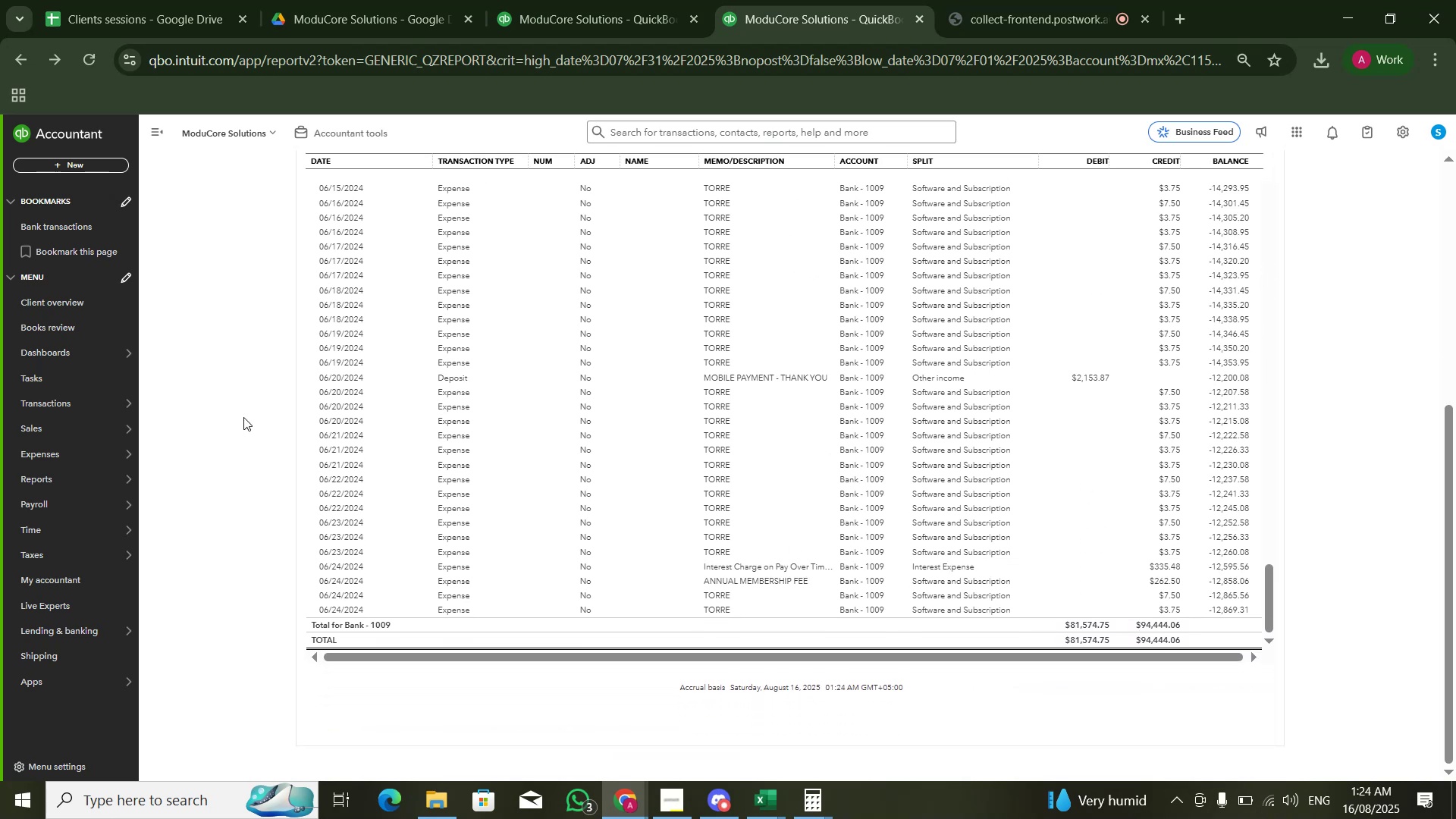 
scroll: coordinate [258, 371], scroll_direction: up, amount: 5.0
 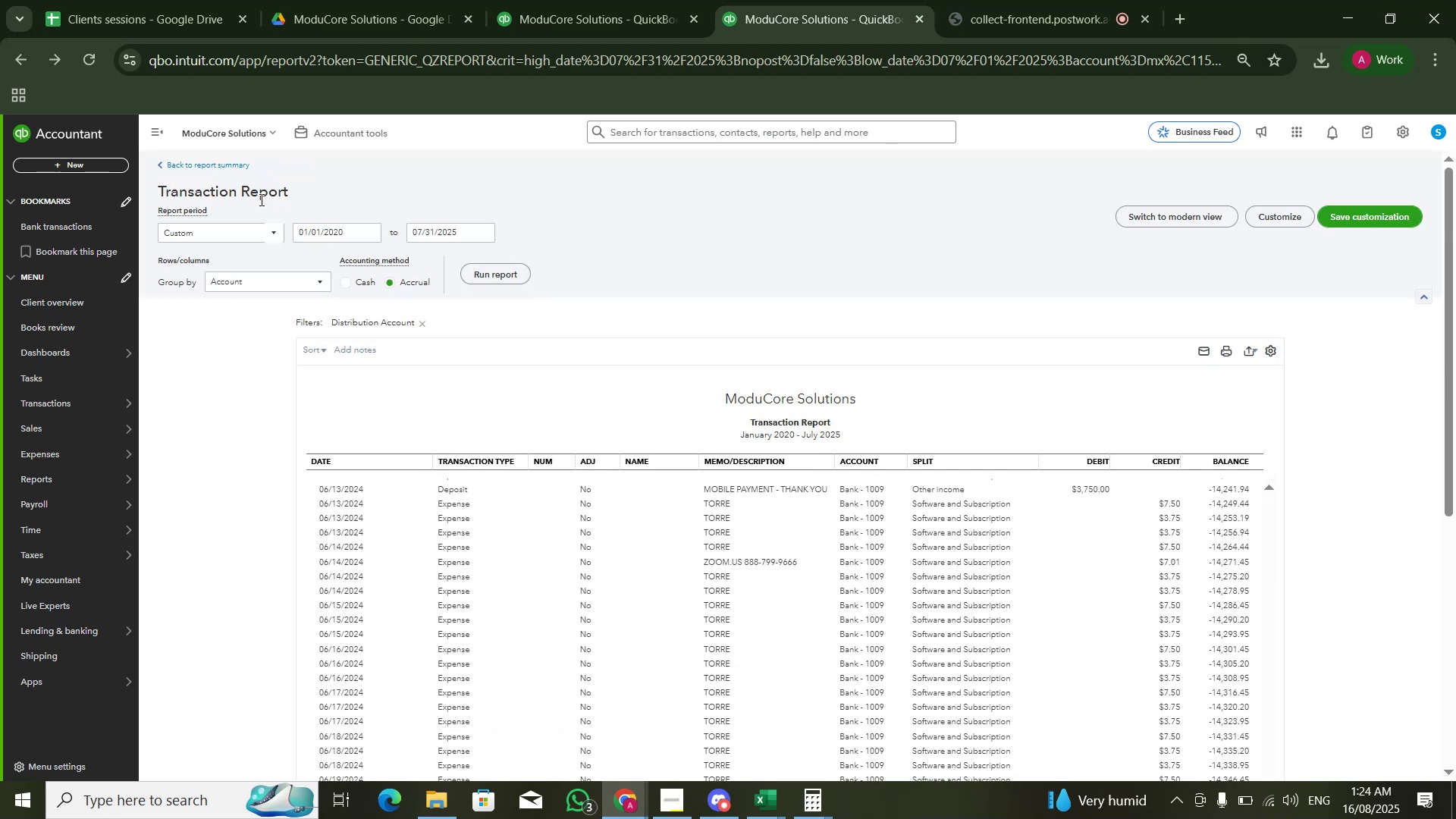 
mouse_move([221, 165])
 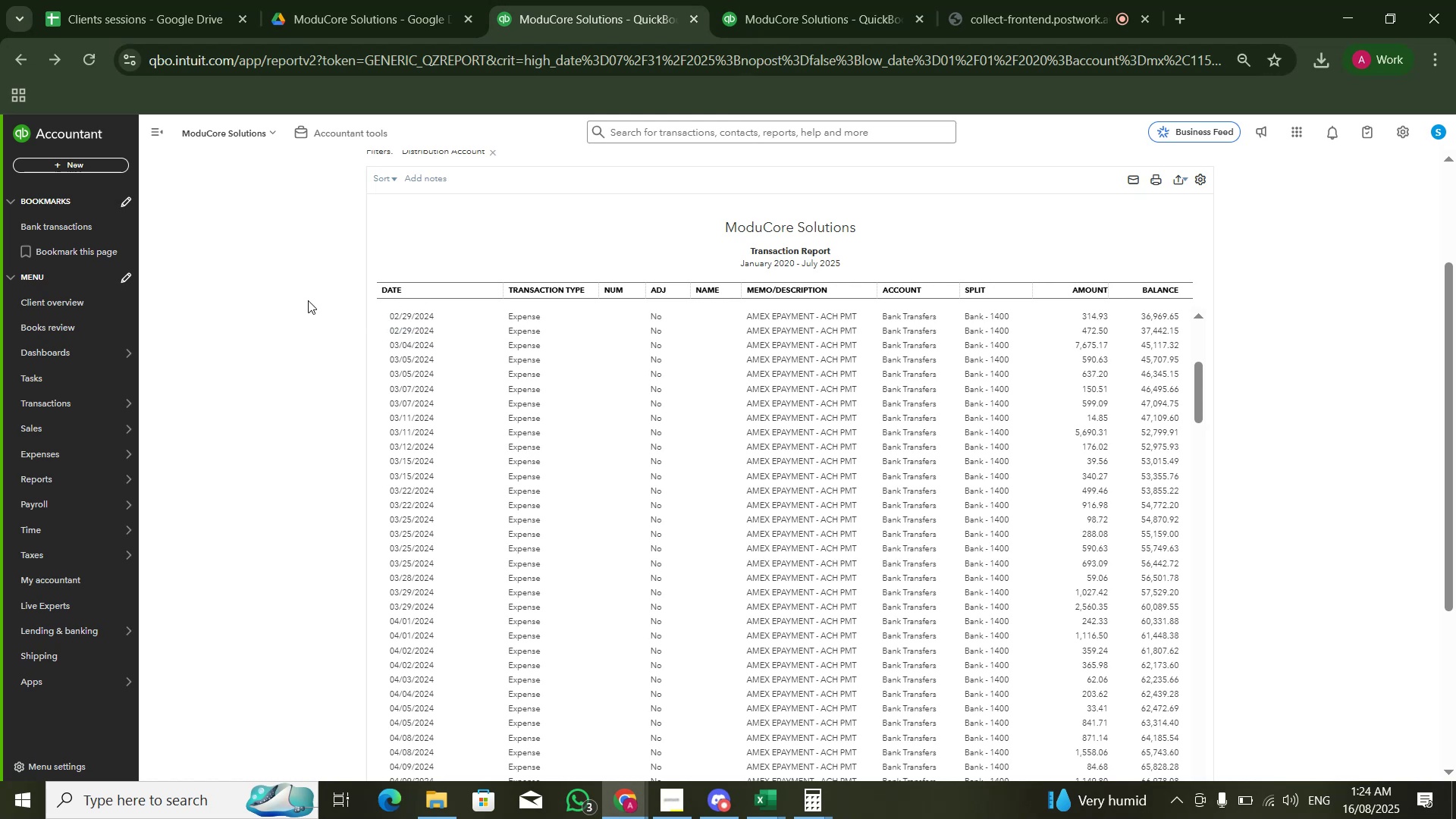 
right_click([80, 228])
 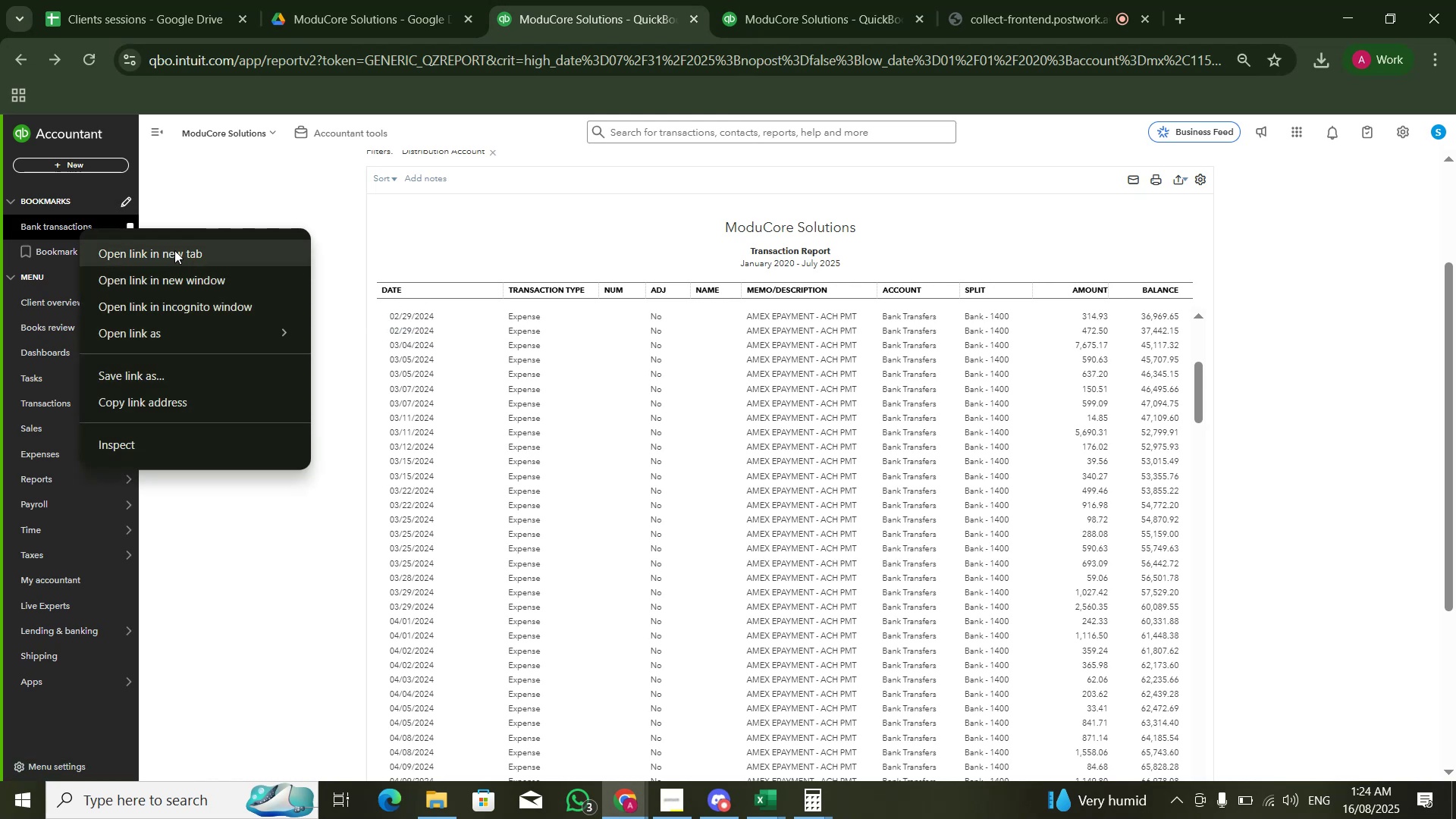 
left_click([176, 249])
 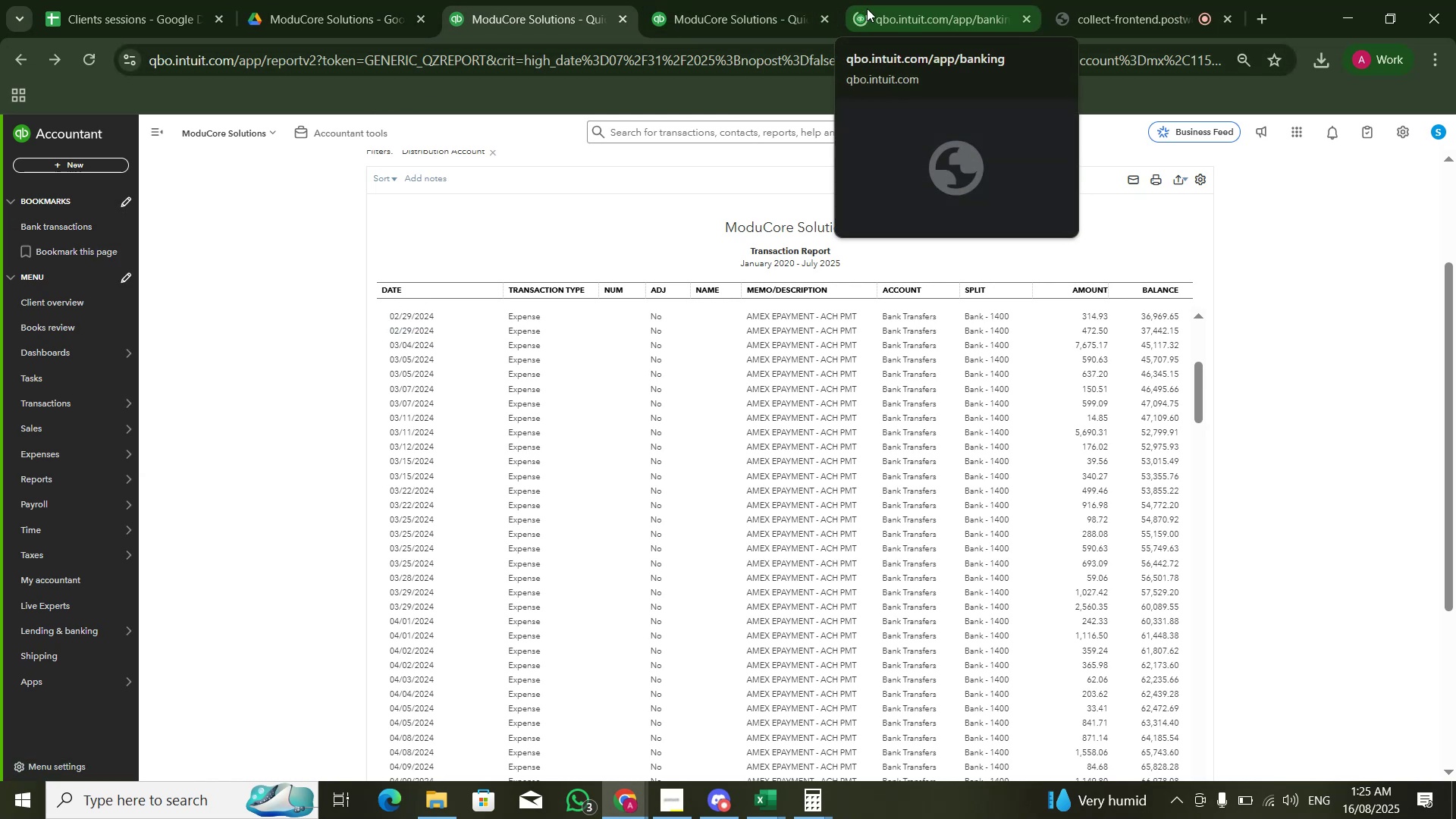 
wait(6.25)
 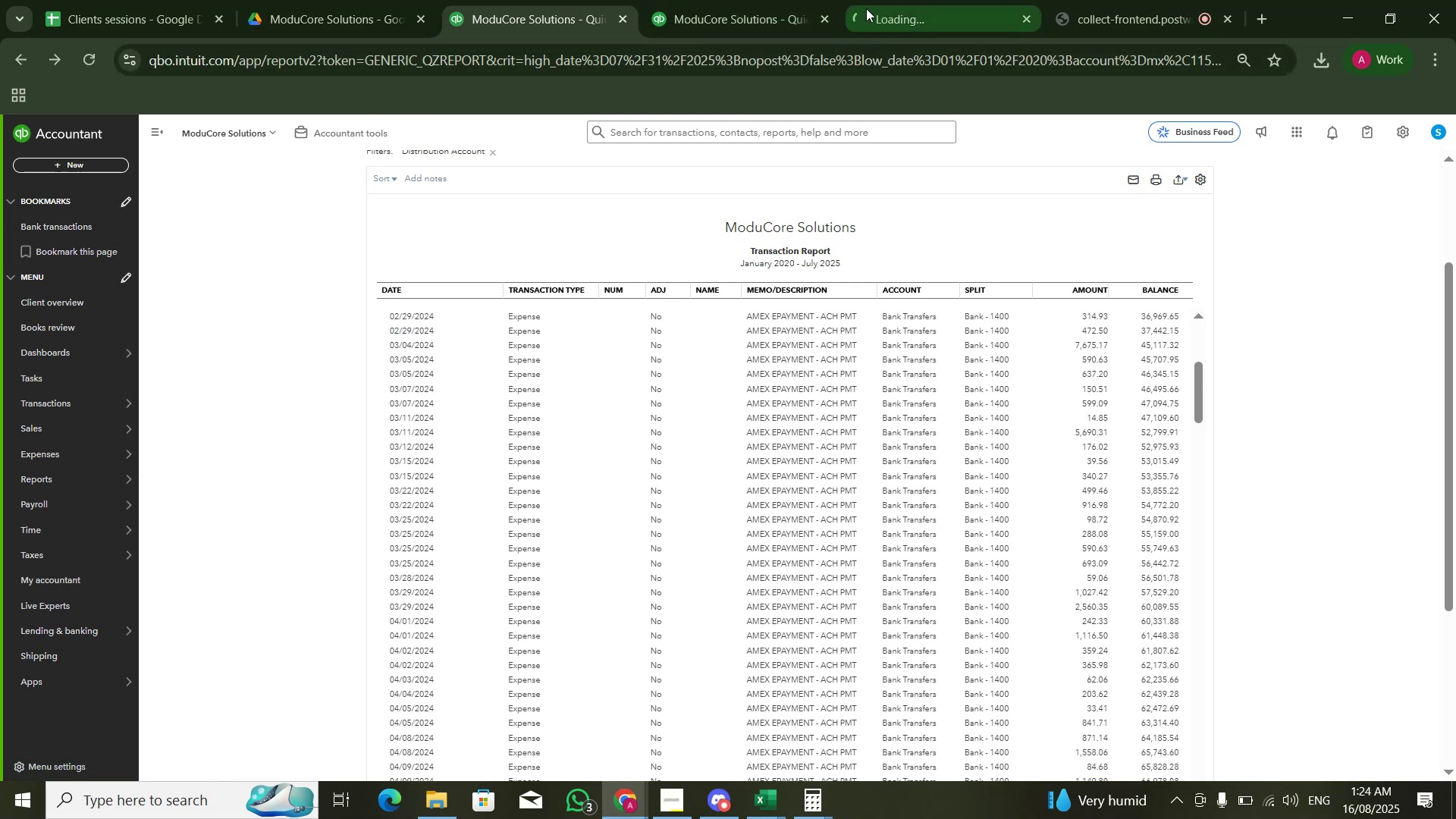 
left_click([867, 8])
 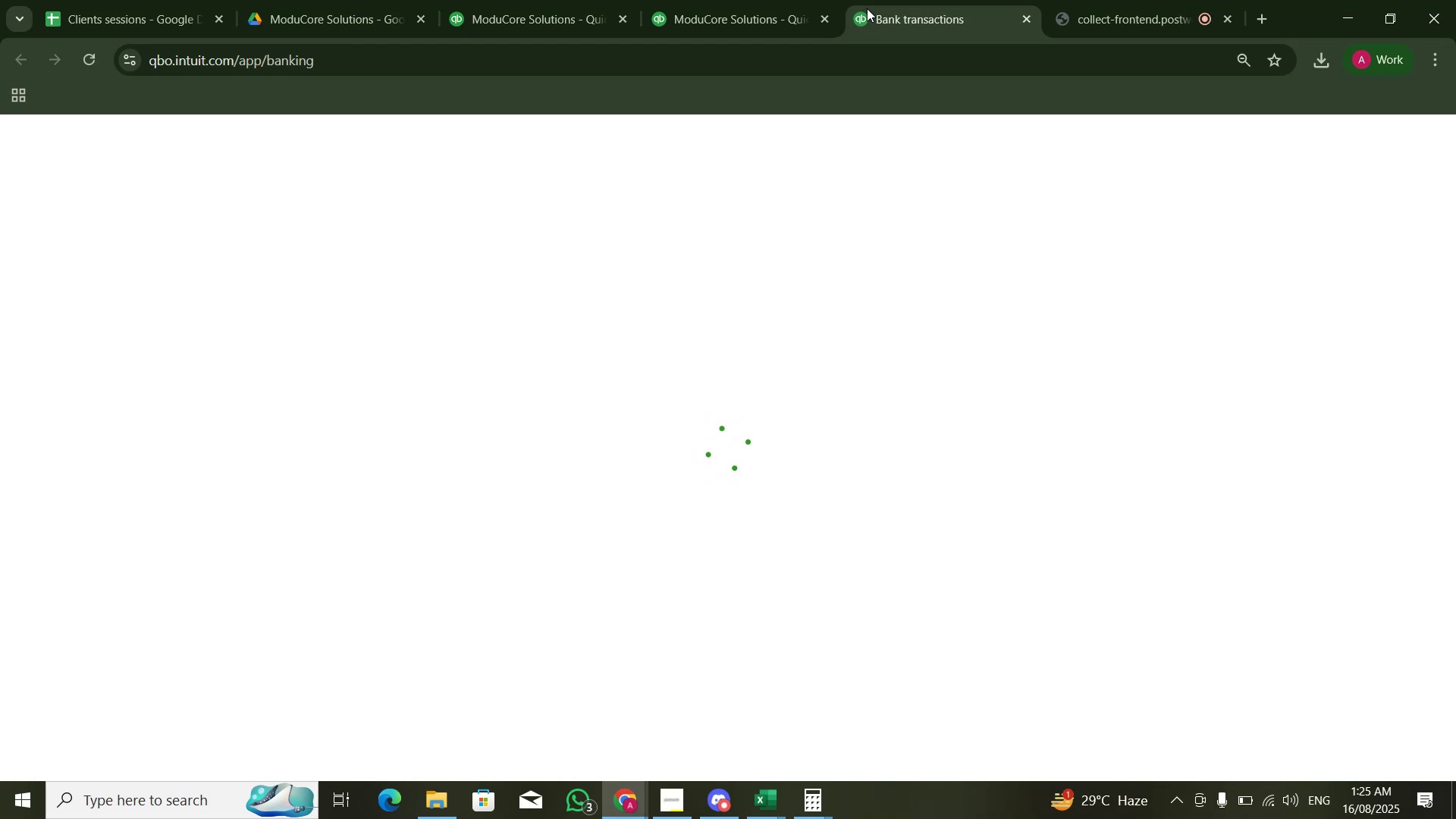 
wait(19.95)
 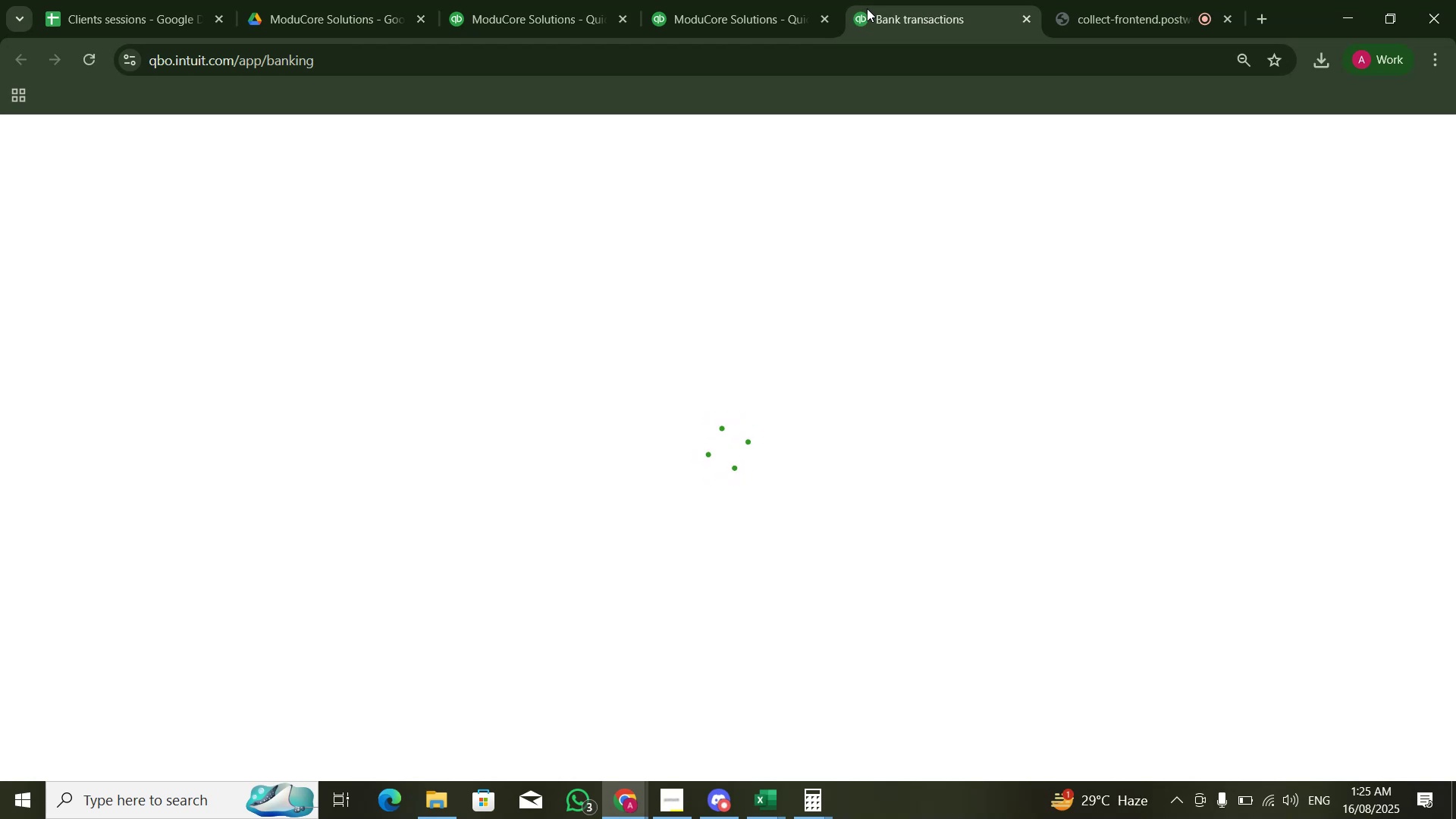 
left_click([278, 300])
 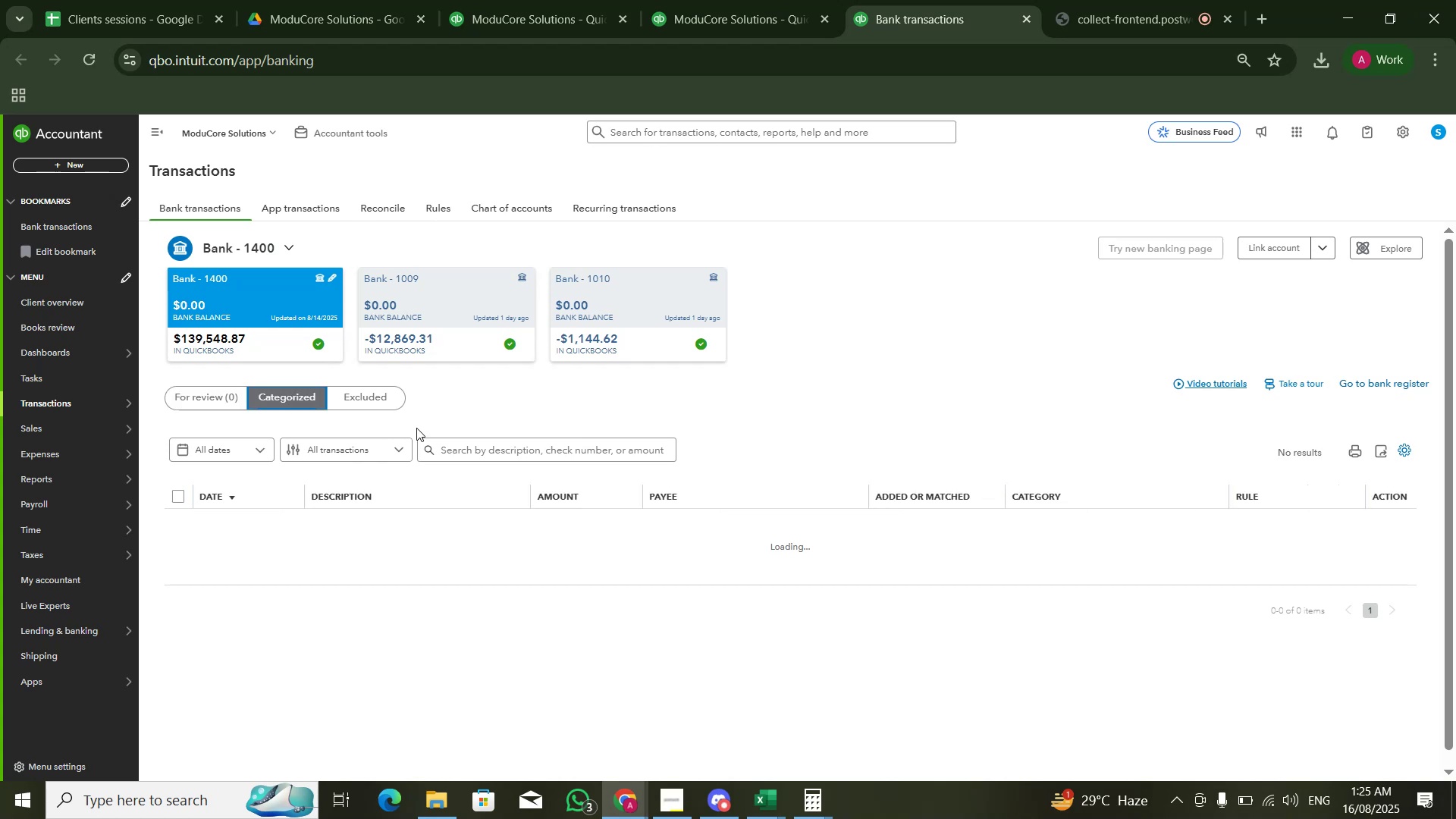 
left_click([456, 432])
 